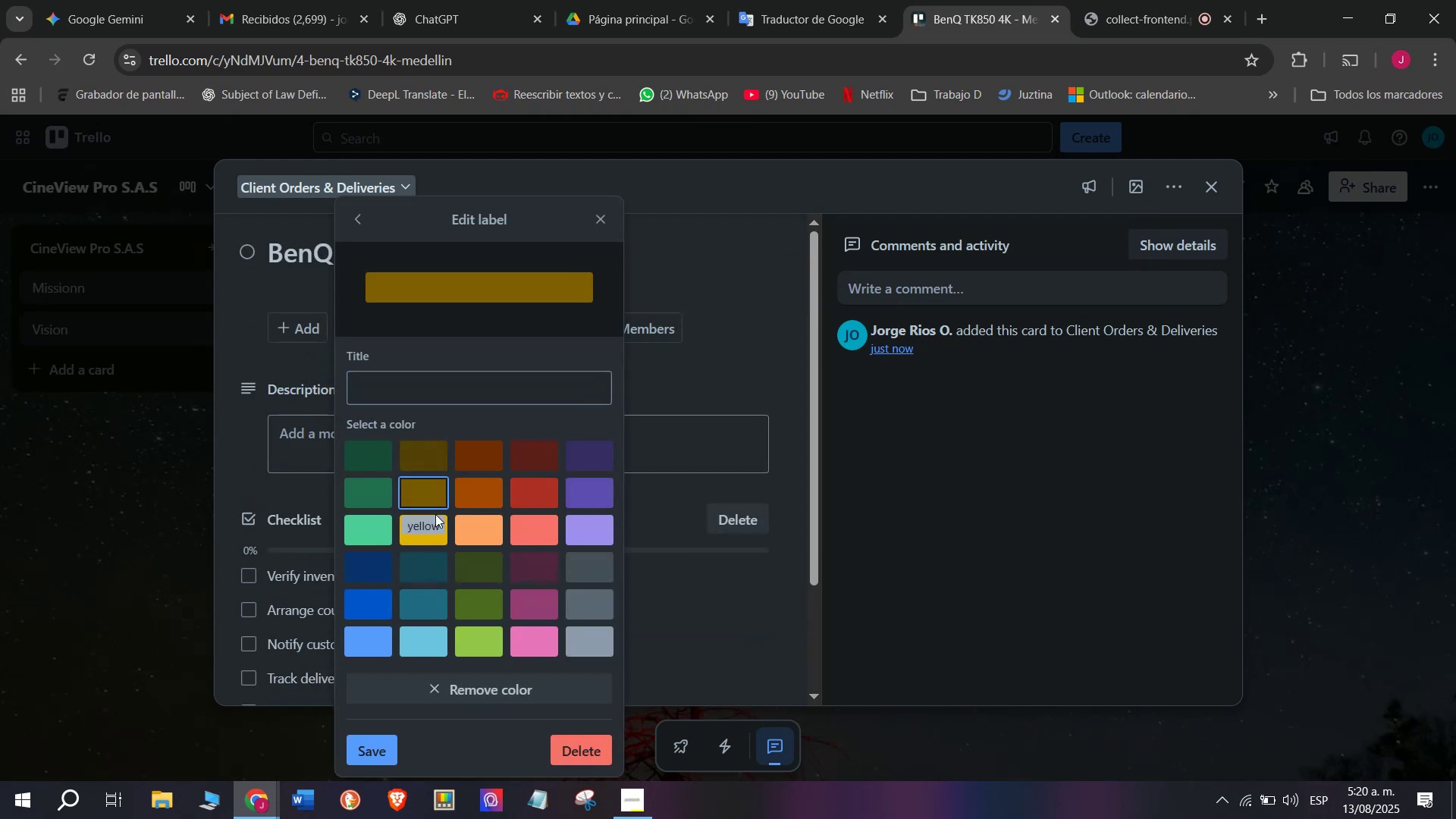 
left_click([434, 517])
 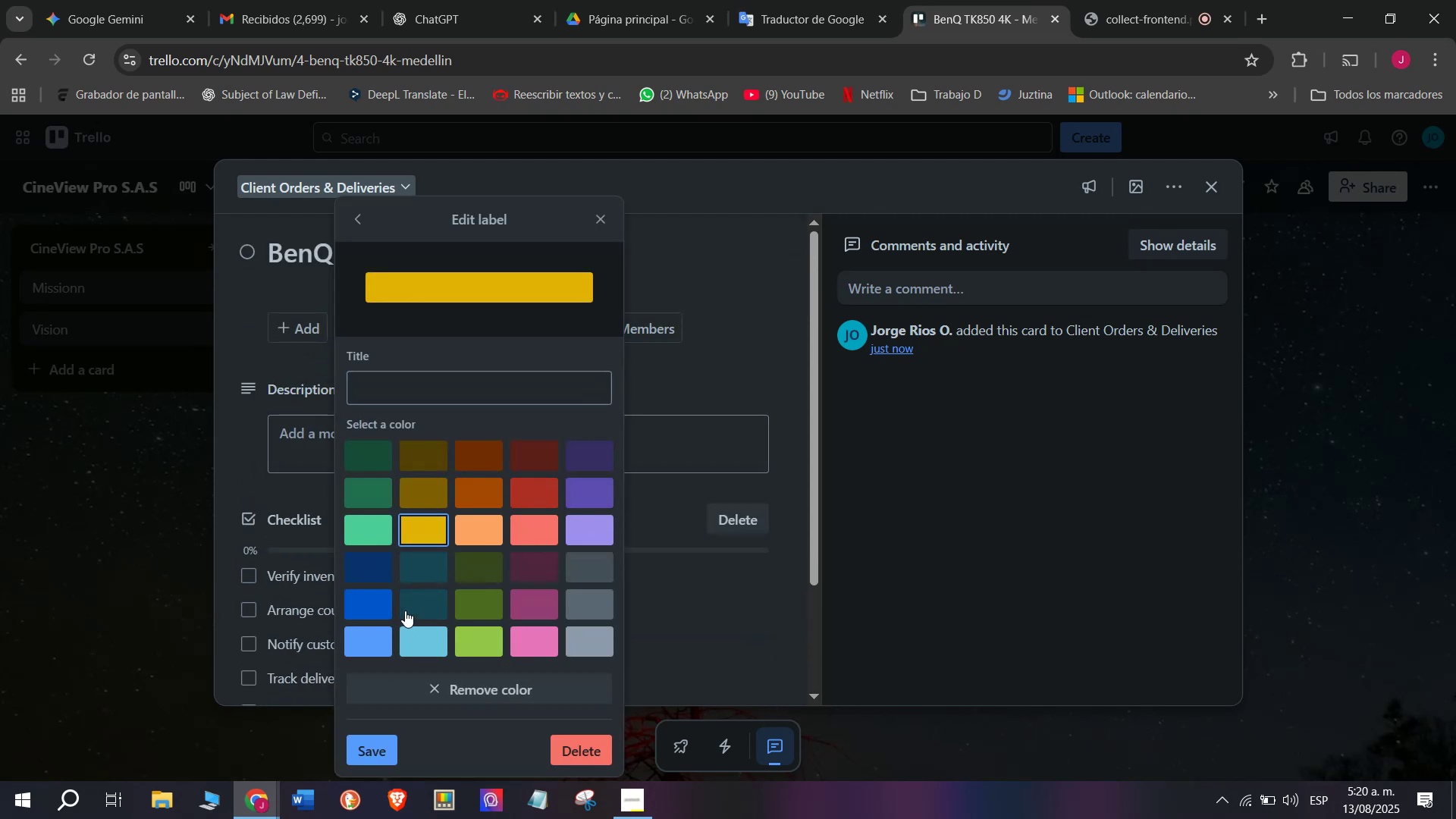 
mouse_move([473, 422])
 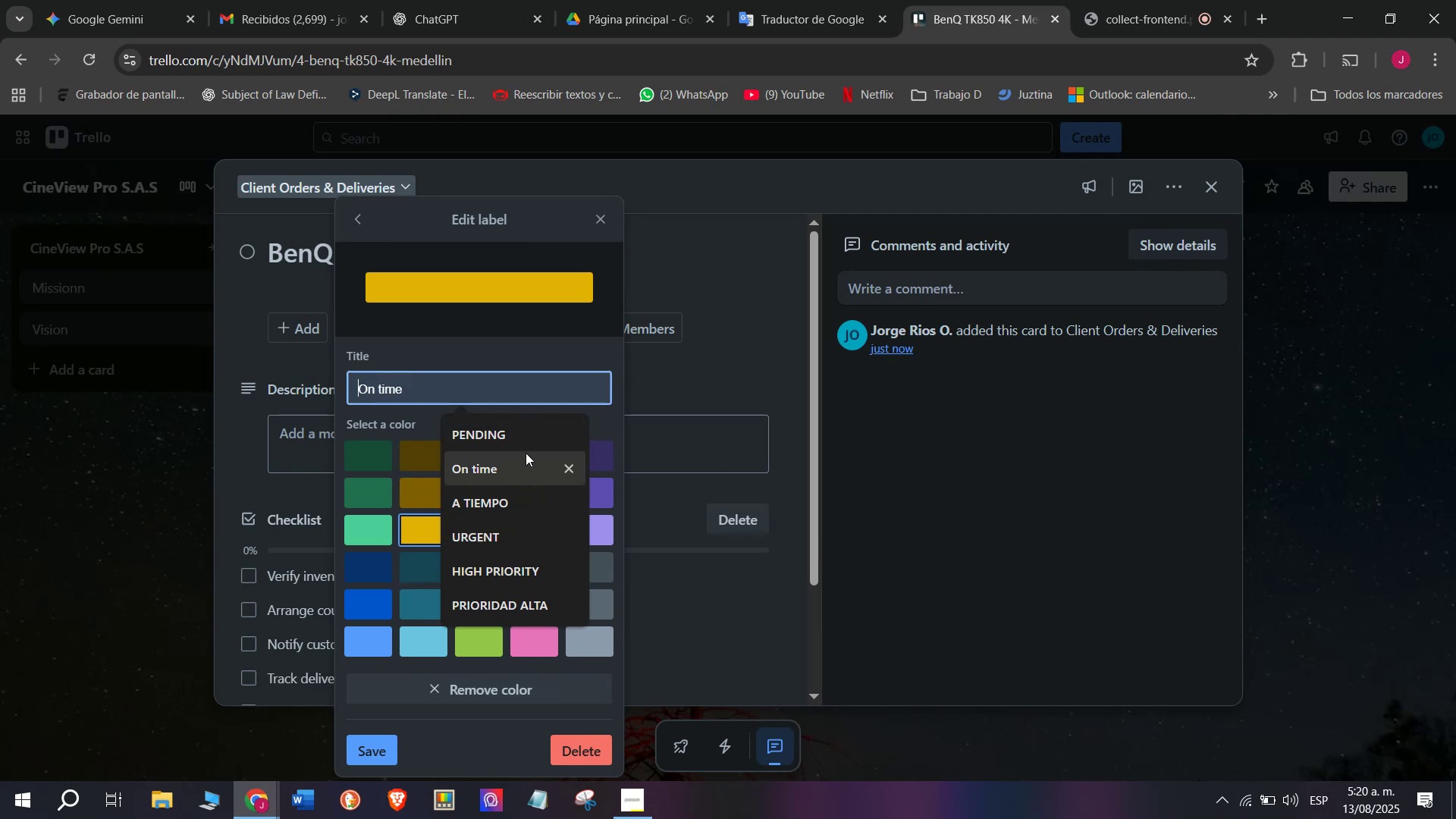 
left_click([528, 450])
 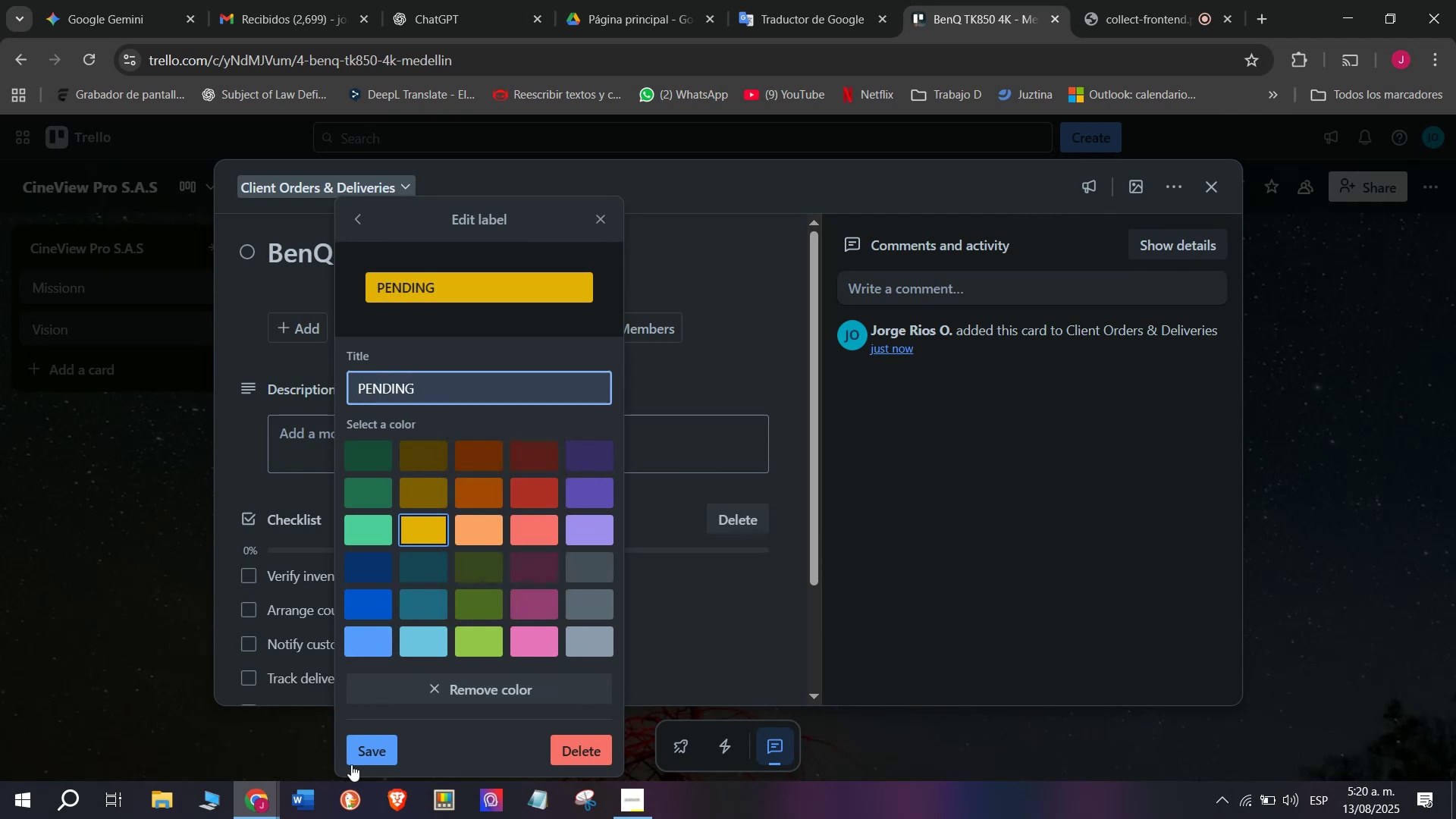 
left_click([375, 758])
 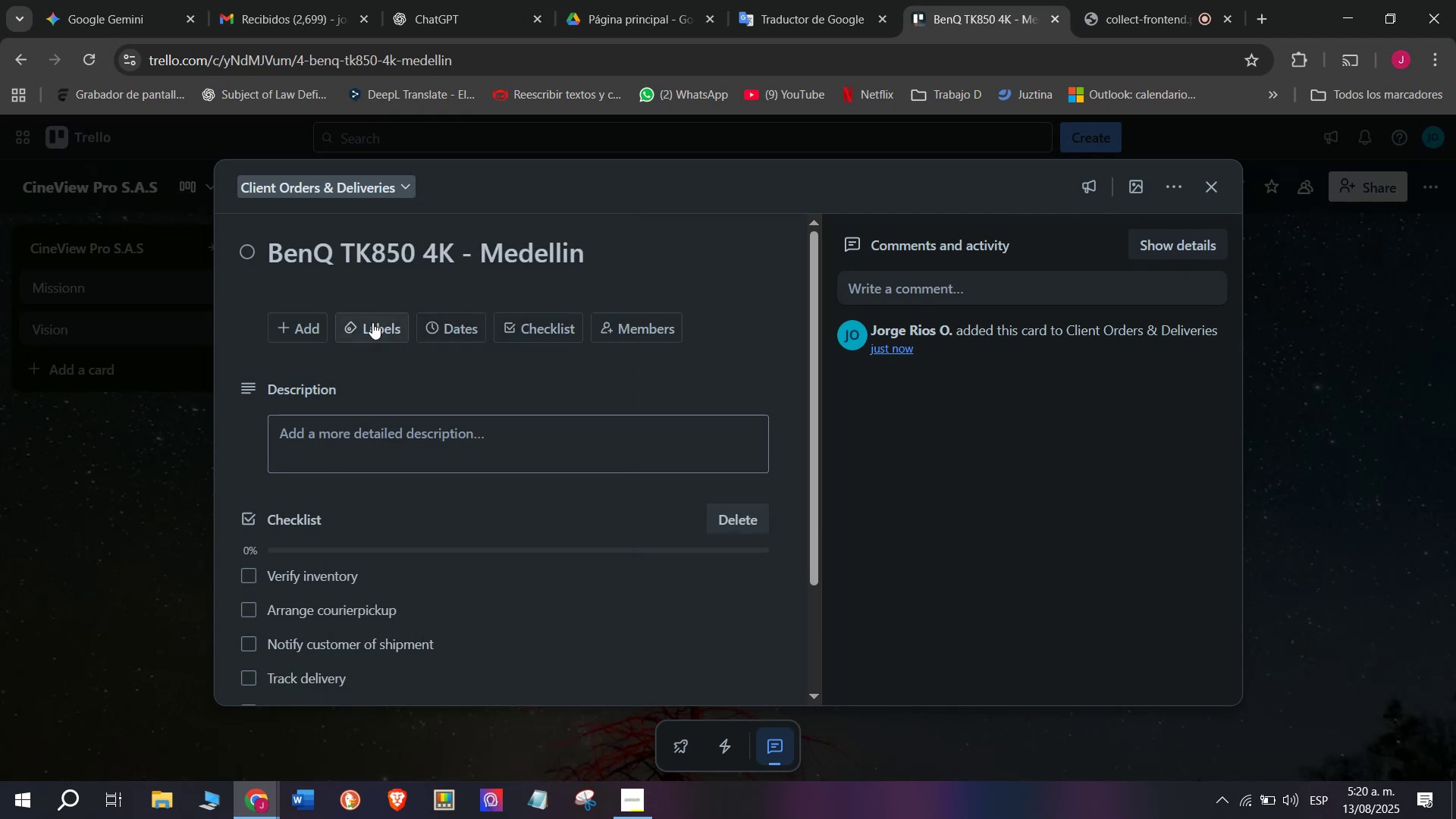 
left_click([441, 517])
 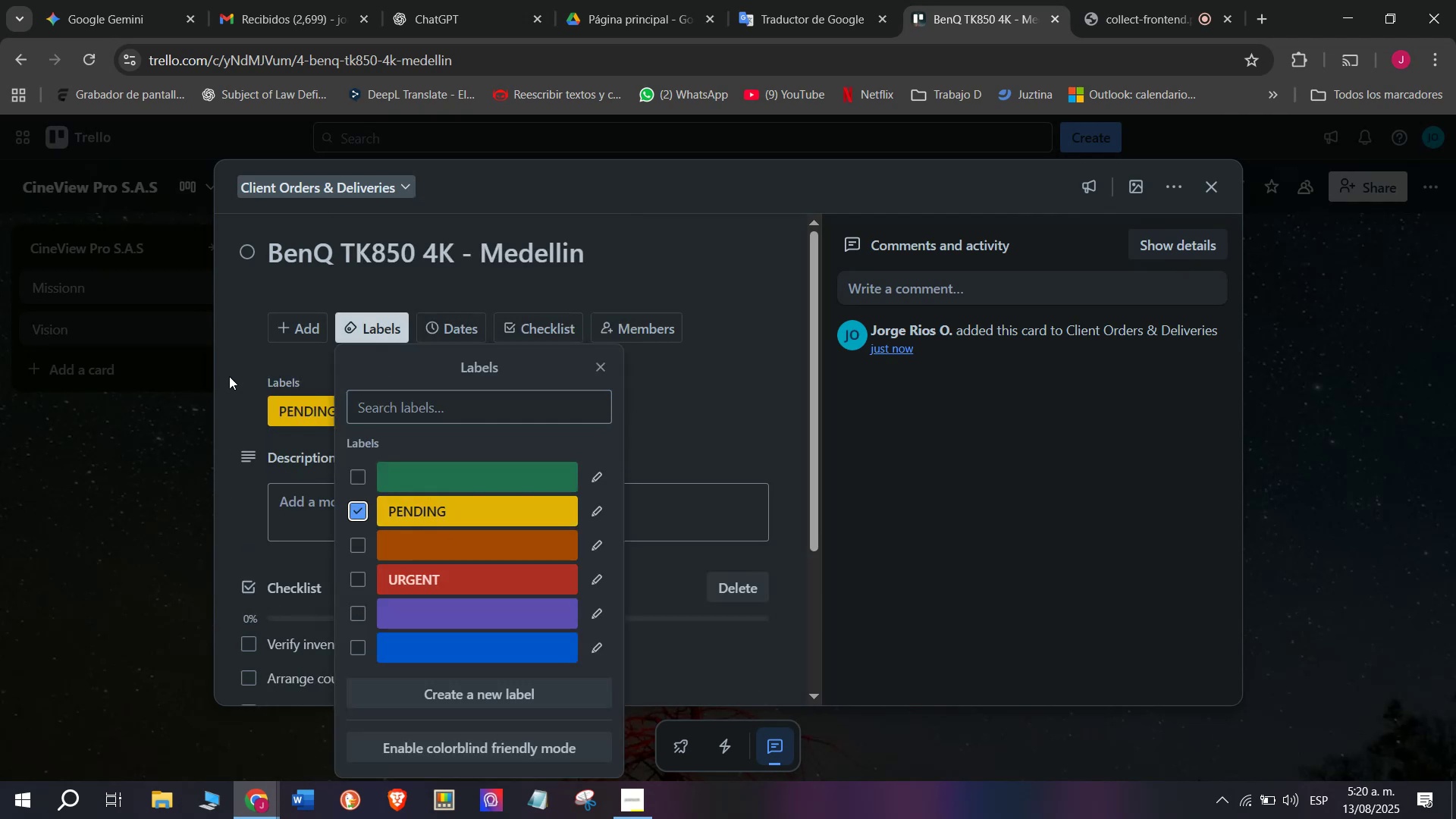 
left_click([218, 363])
 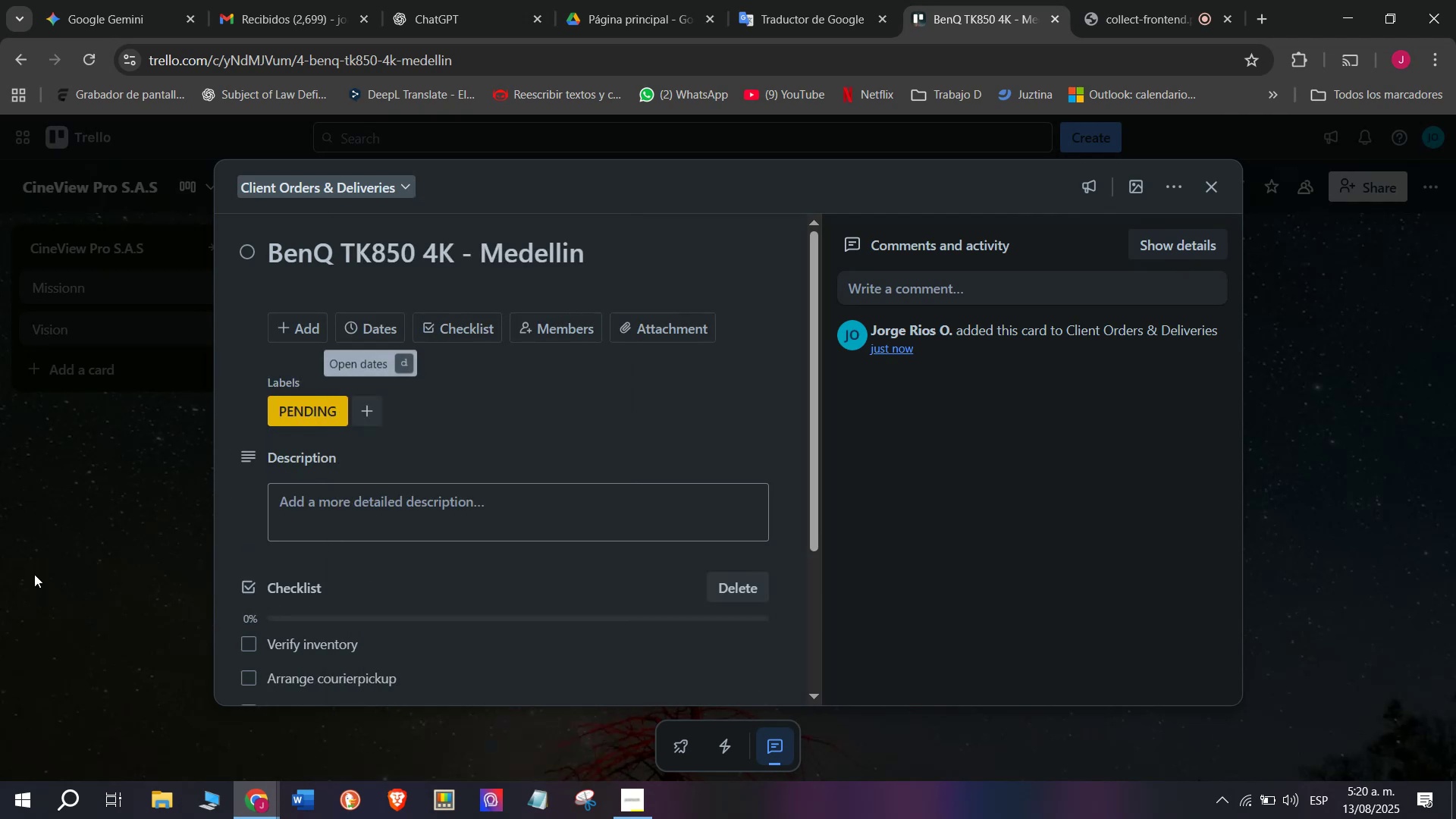 
left_click([52, 576])
 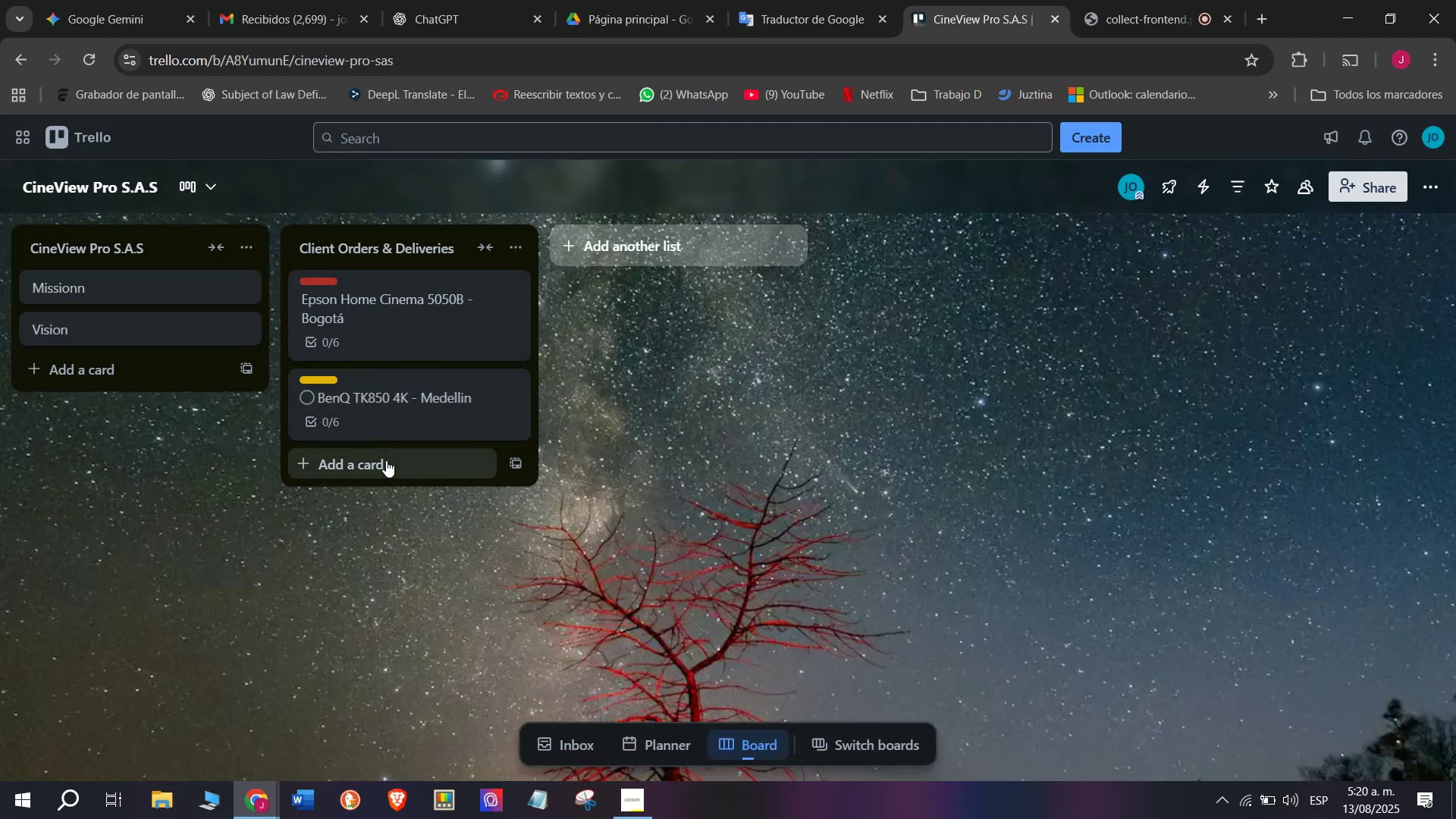 
left_click([393, 470])
 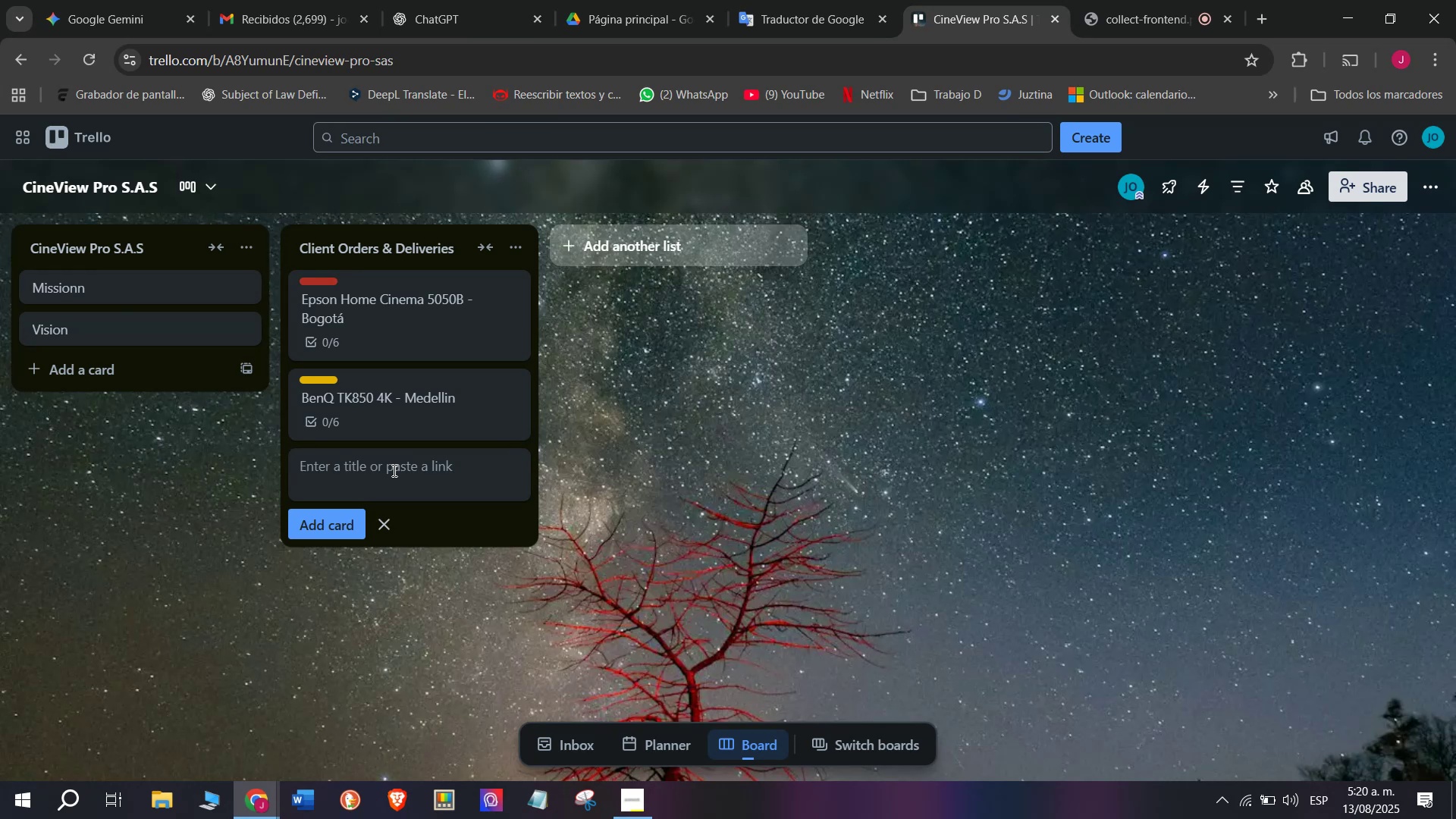 
key(Tab)
 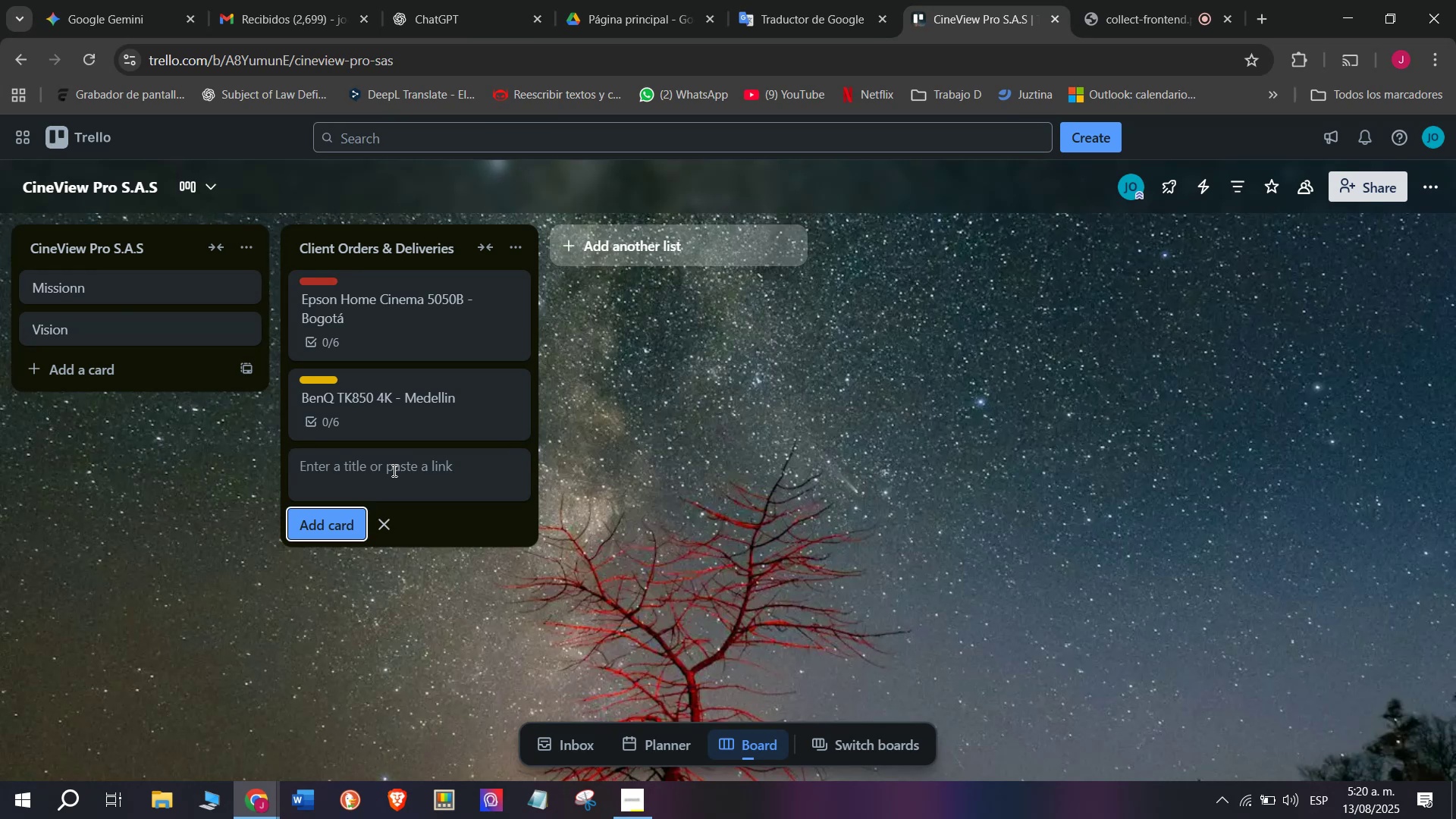 
key(Tab)
 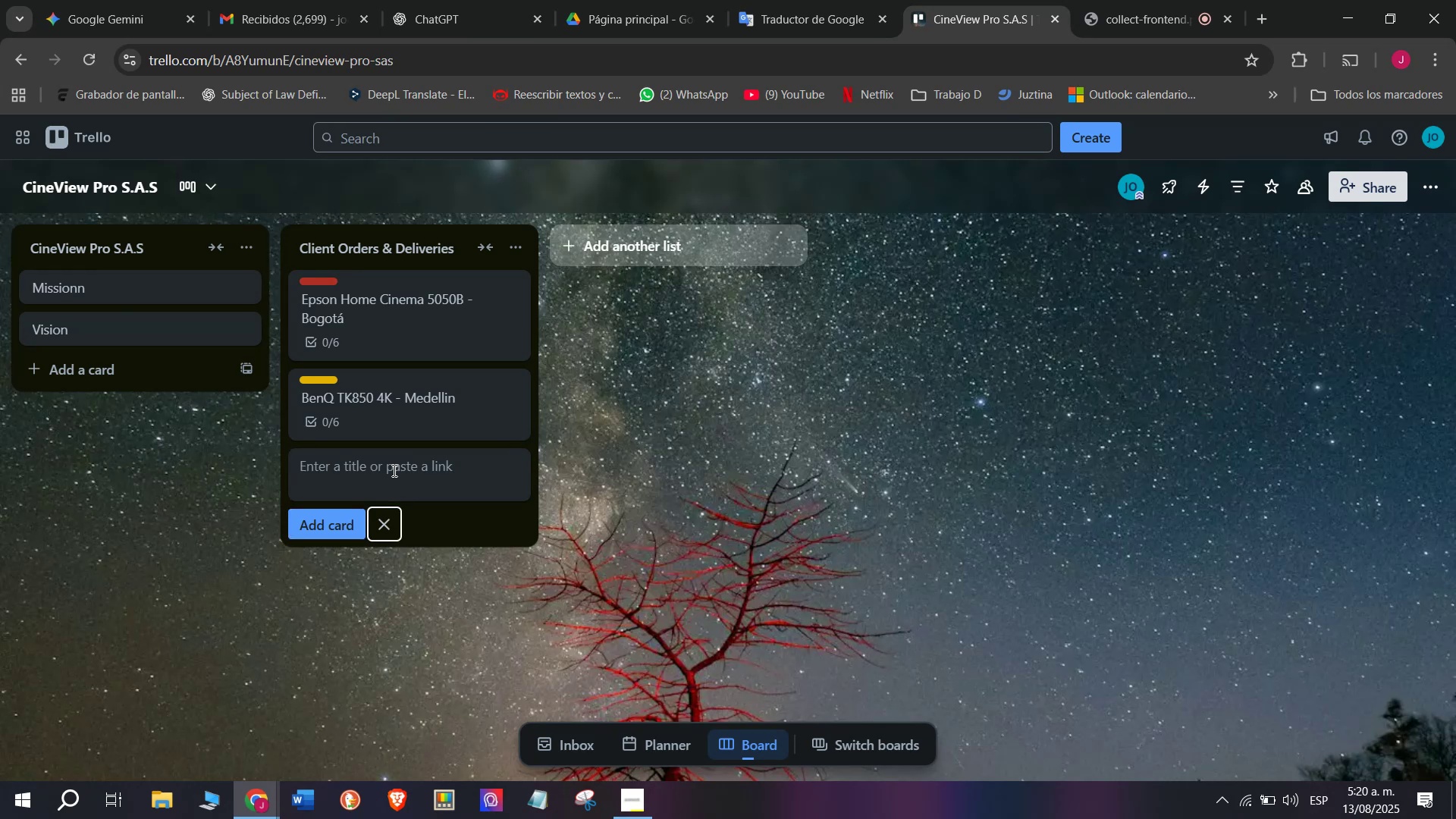 
key(Tab)
 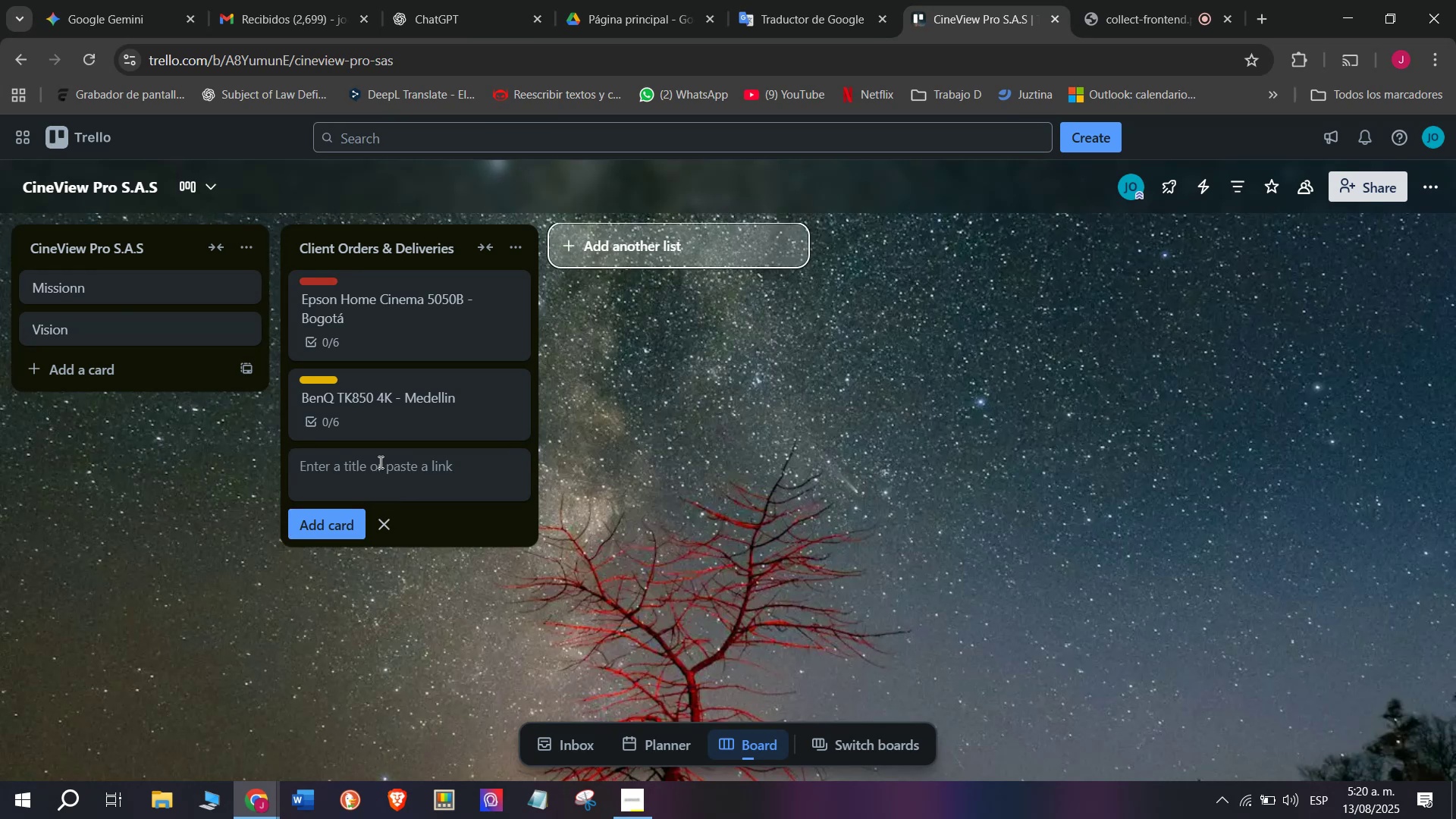 
left_click([379, 462])
 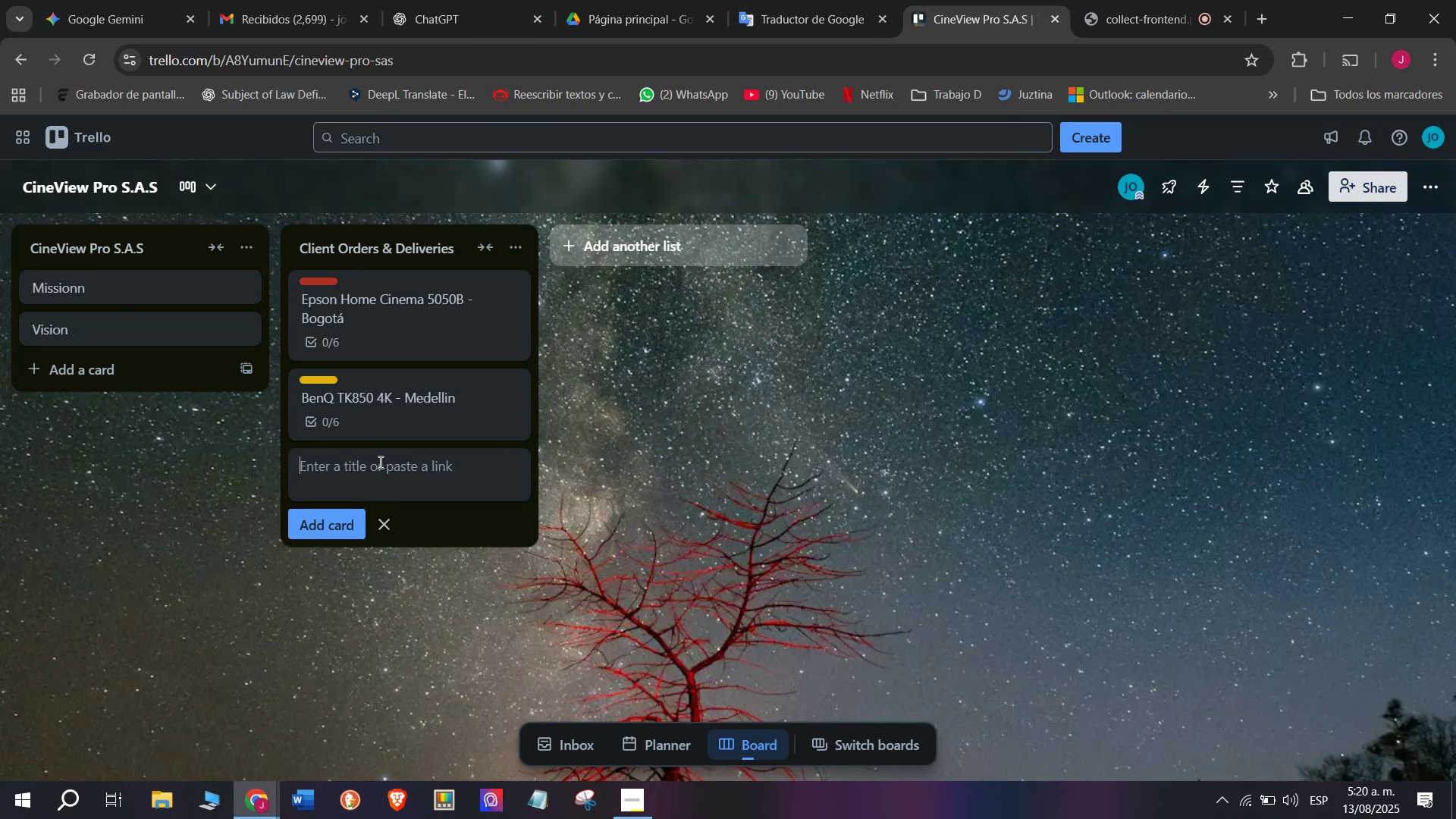 
type(Optoma)
 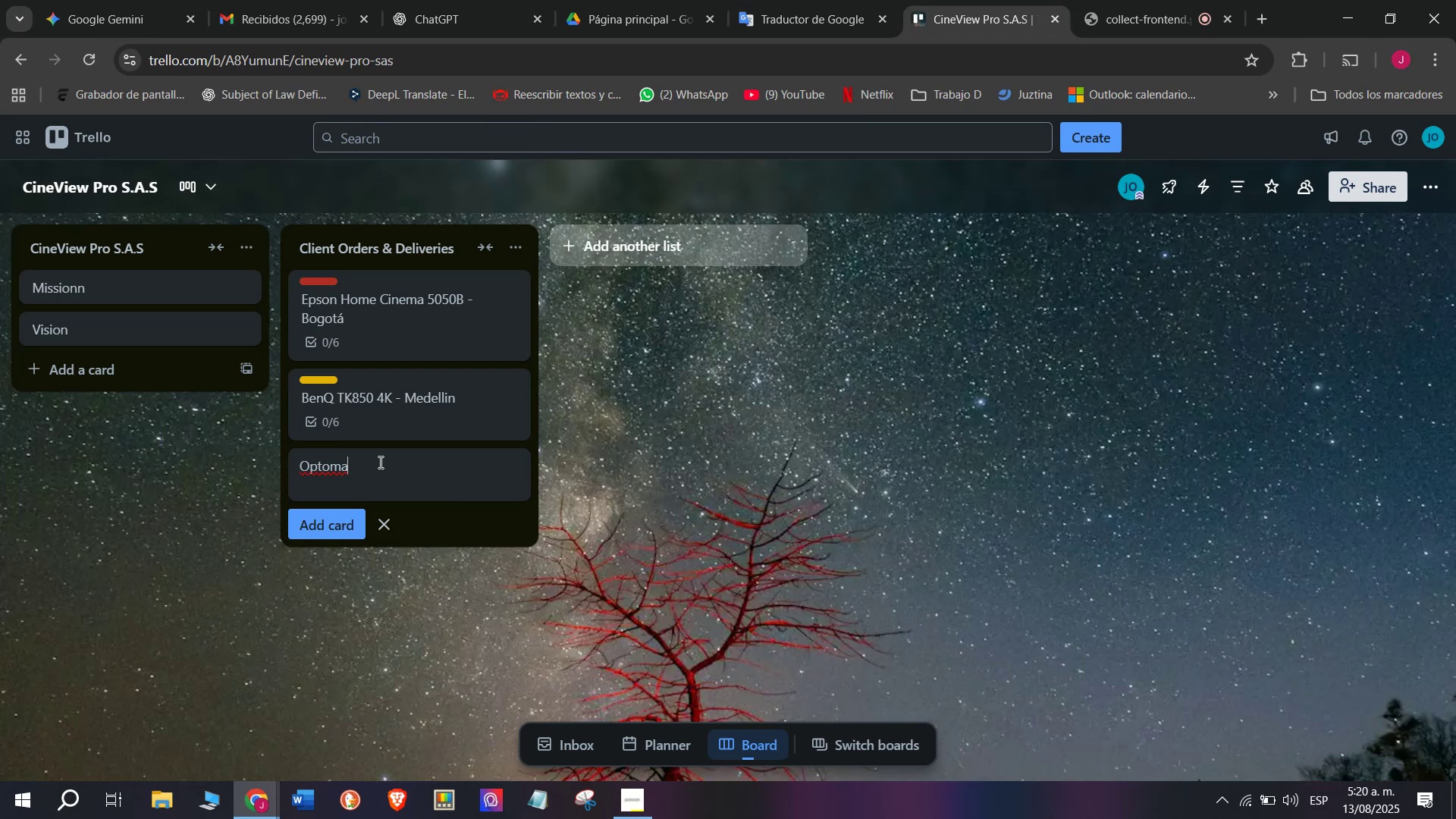 
type( UHD50X - C)
key(Tab)
 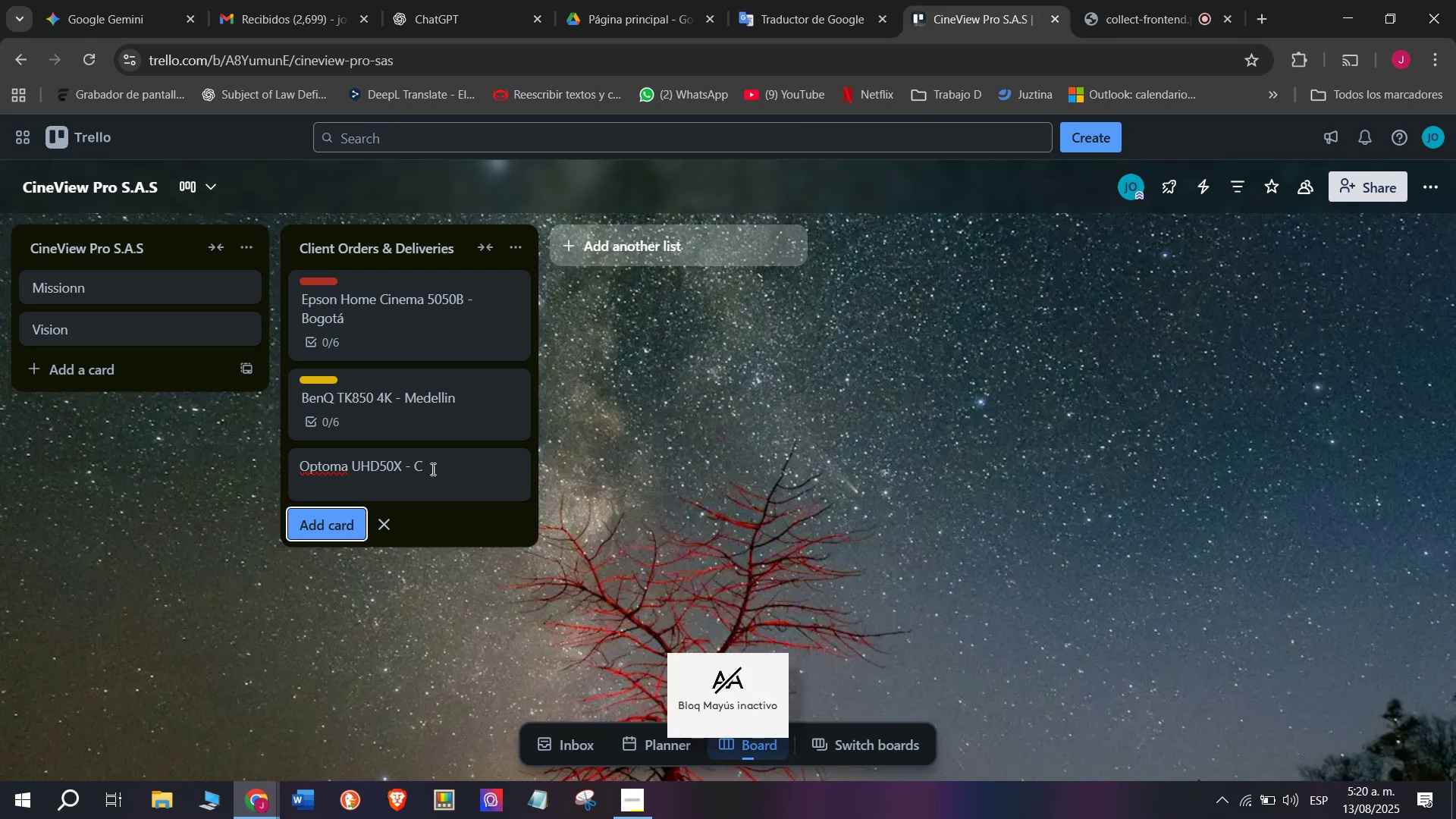 
left_click([492, 460])
 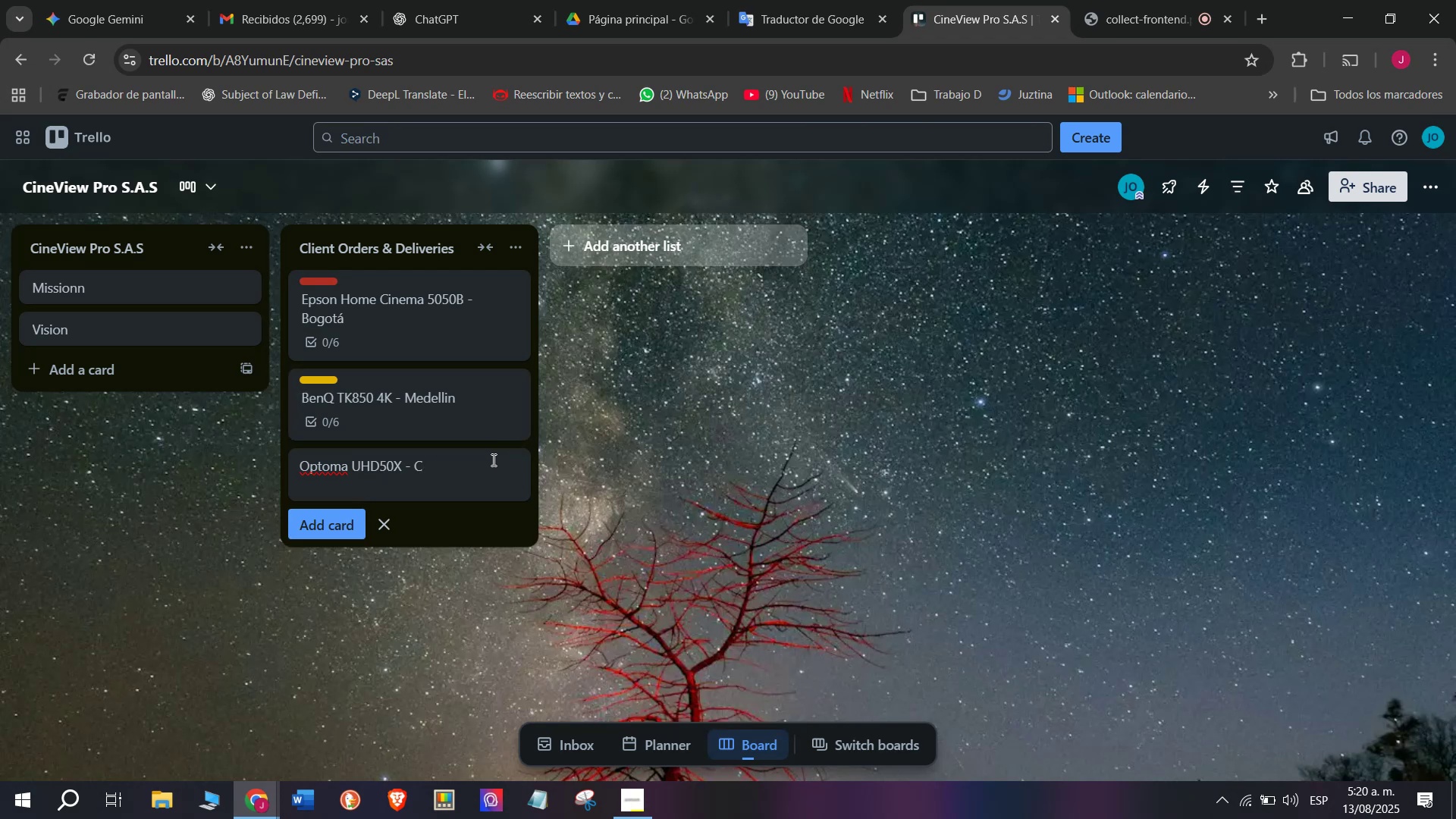 
type(ali)
 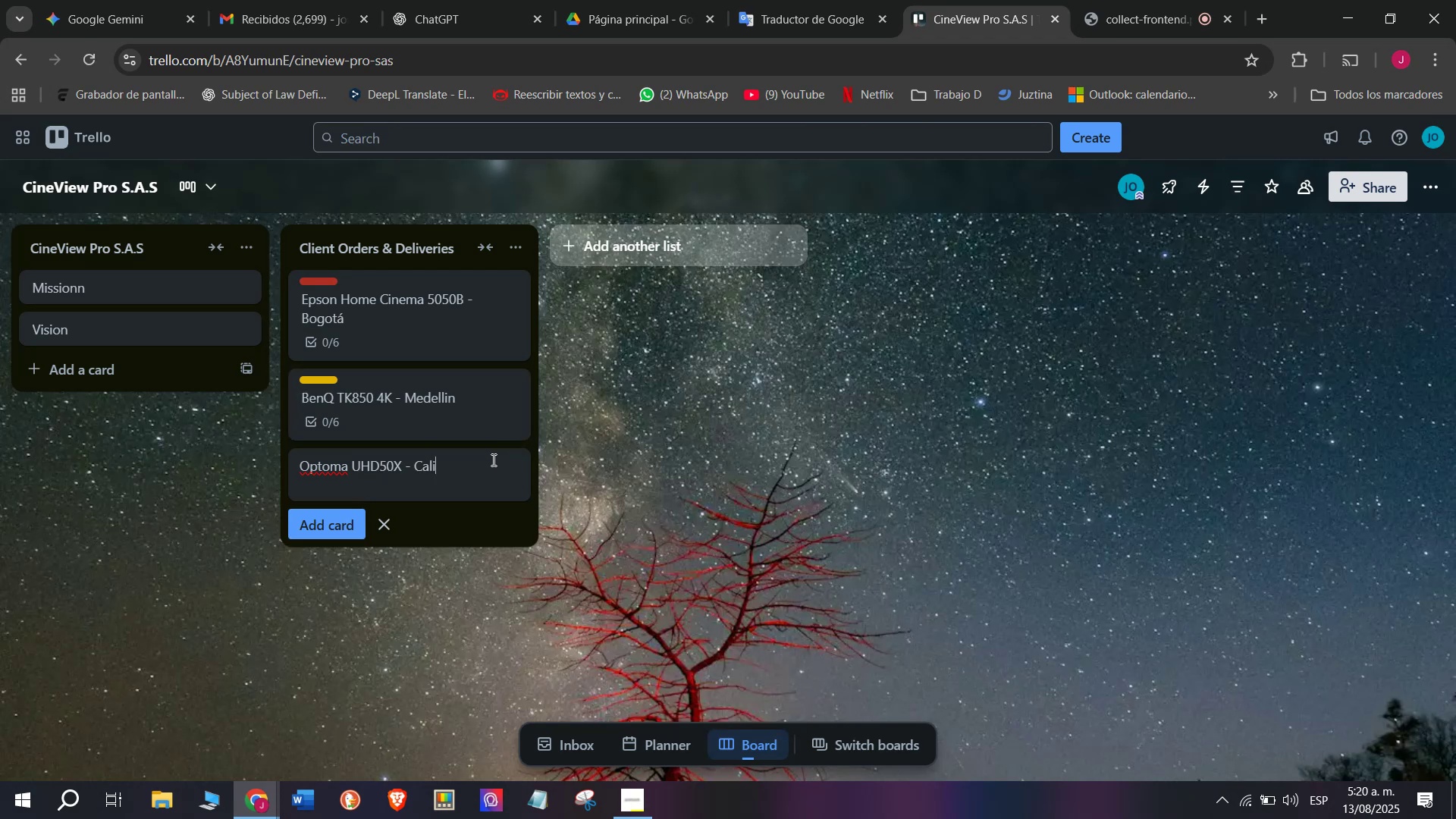 
key(Enter)
 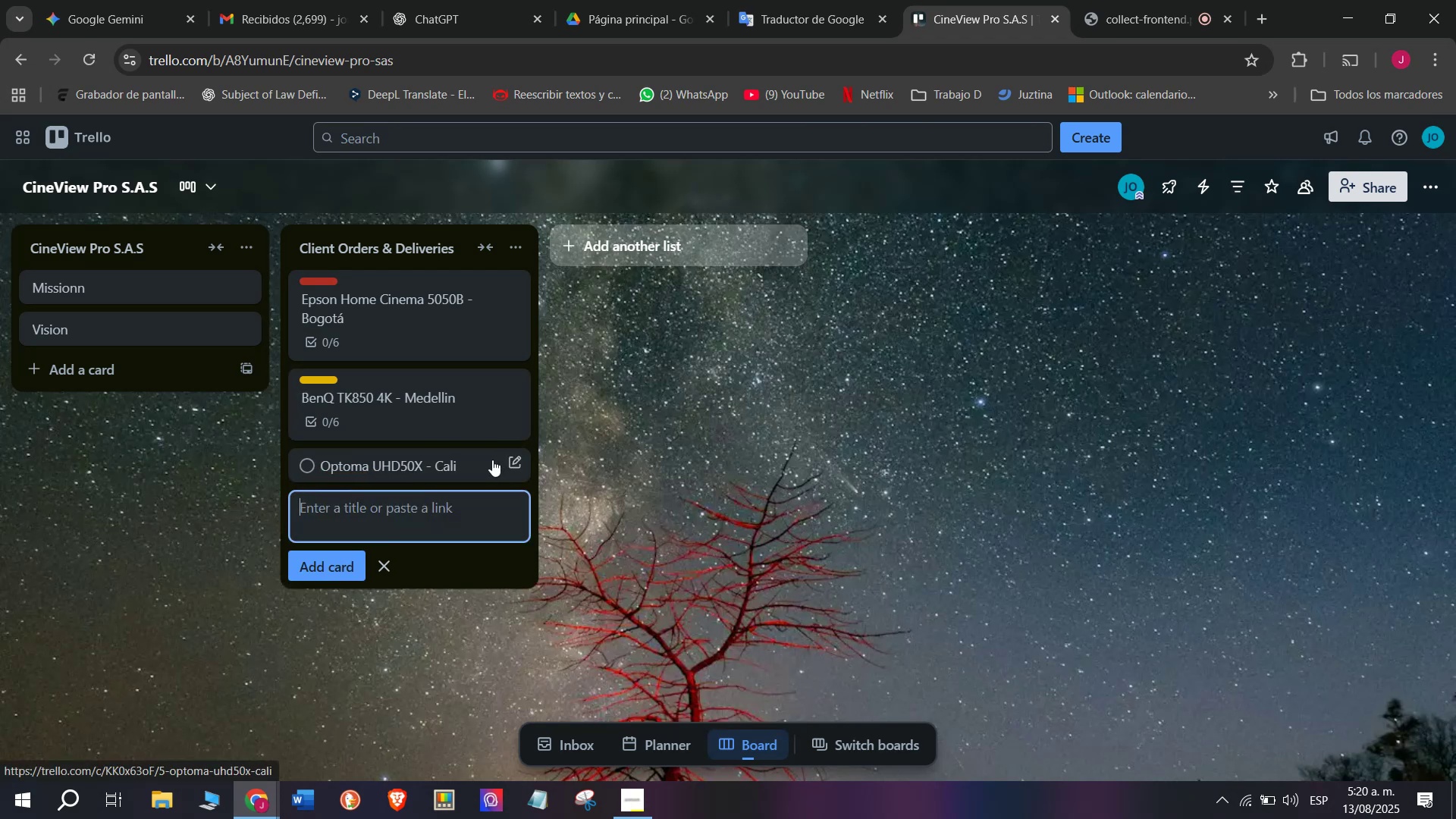 
left_click([432, 462])
 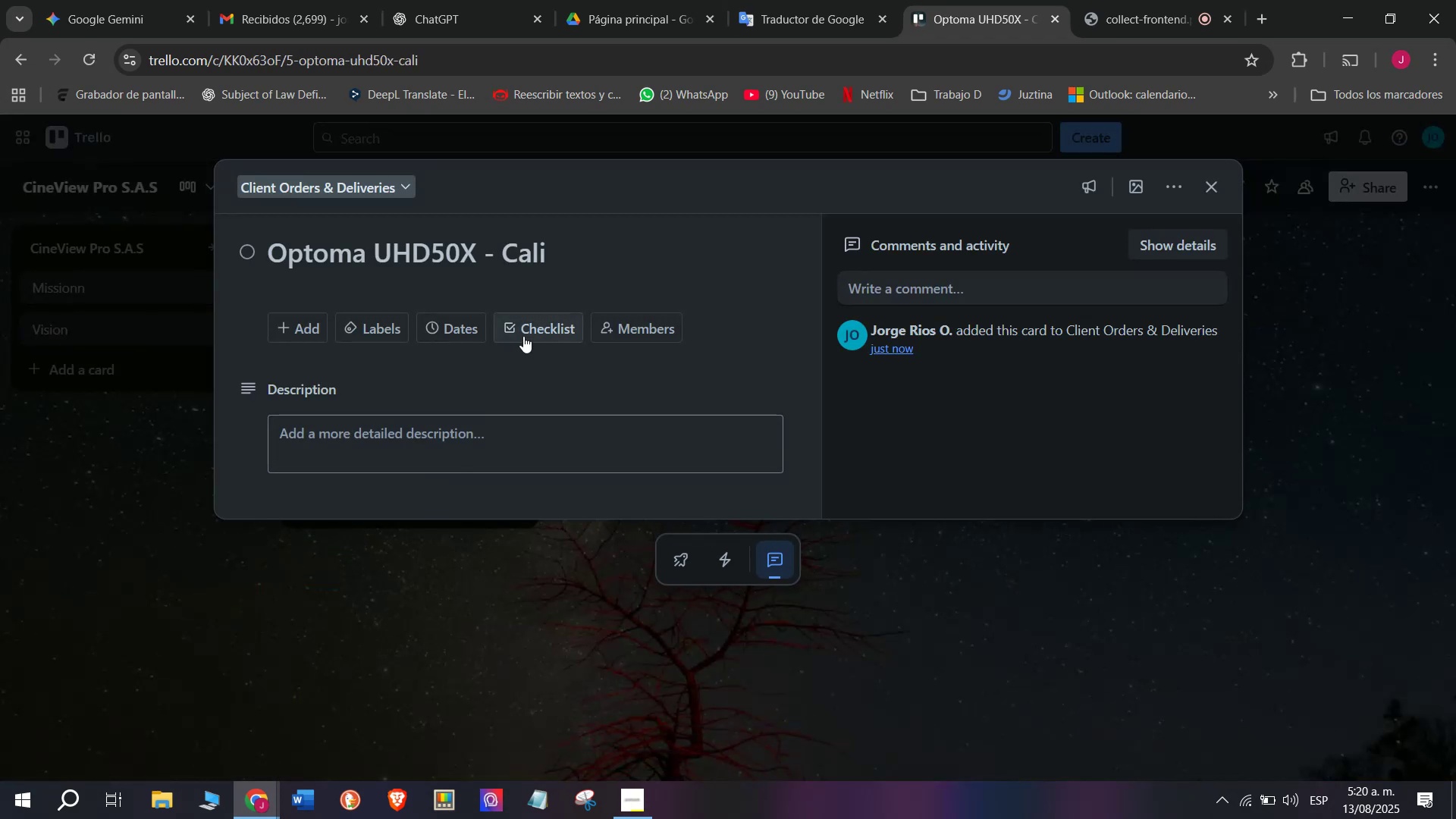 
left_click([528, 330])
 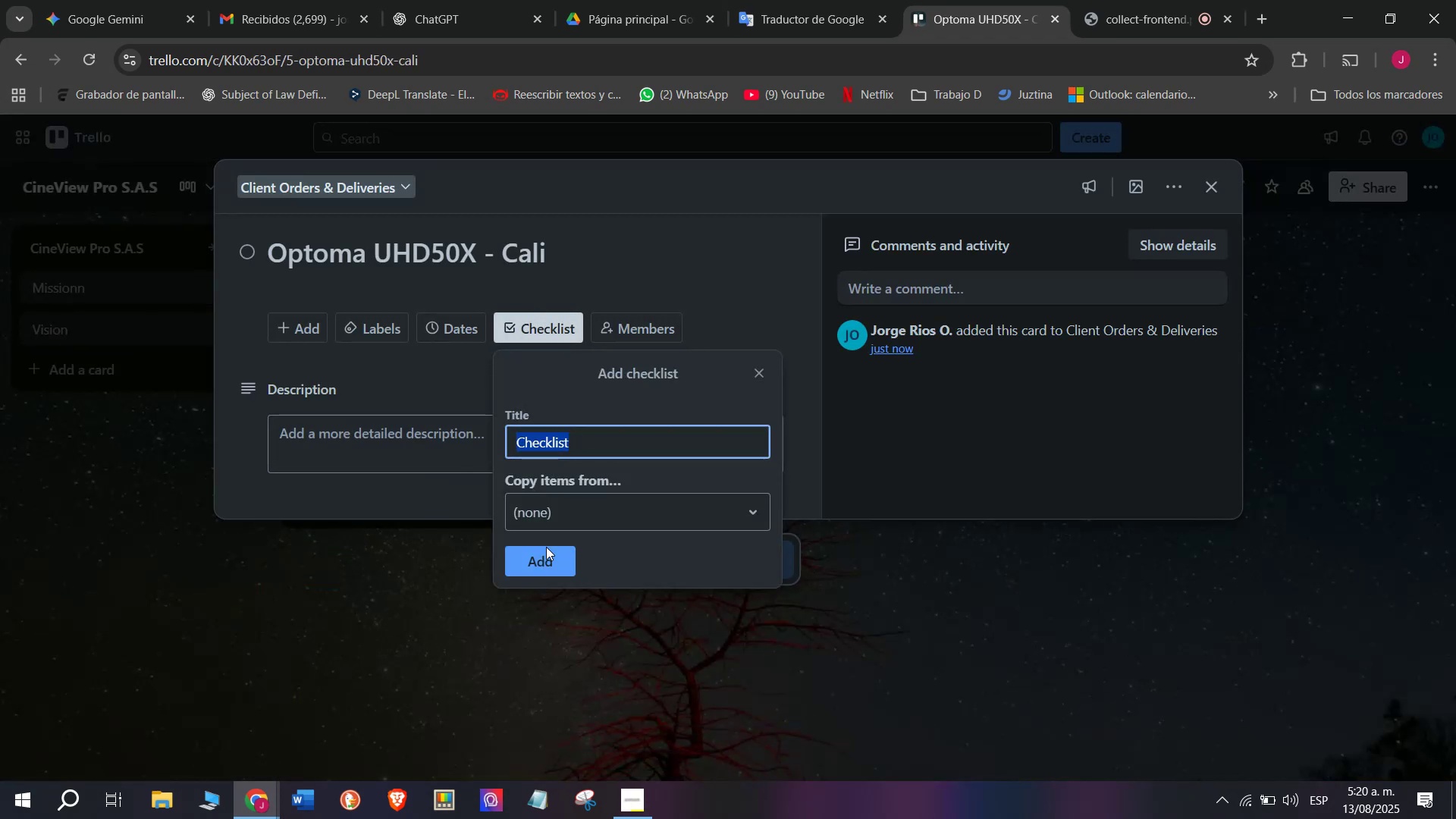 
left_click([546, 554])
 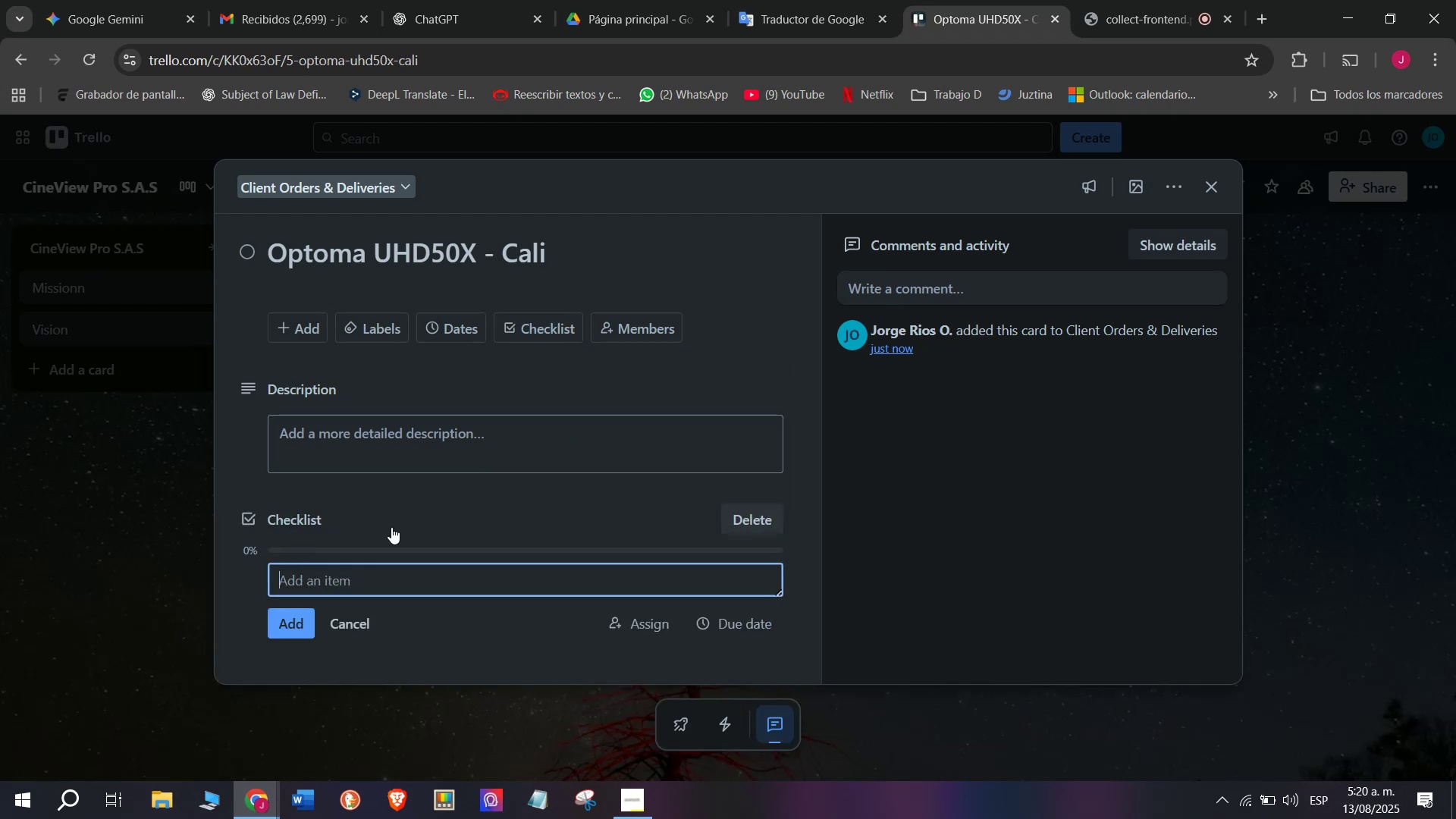 
scroll: coordinate [390, 528], scroll_direction: down, amount: 2.0
 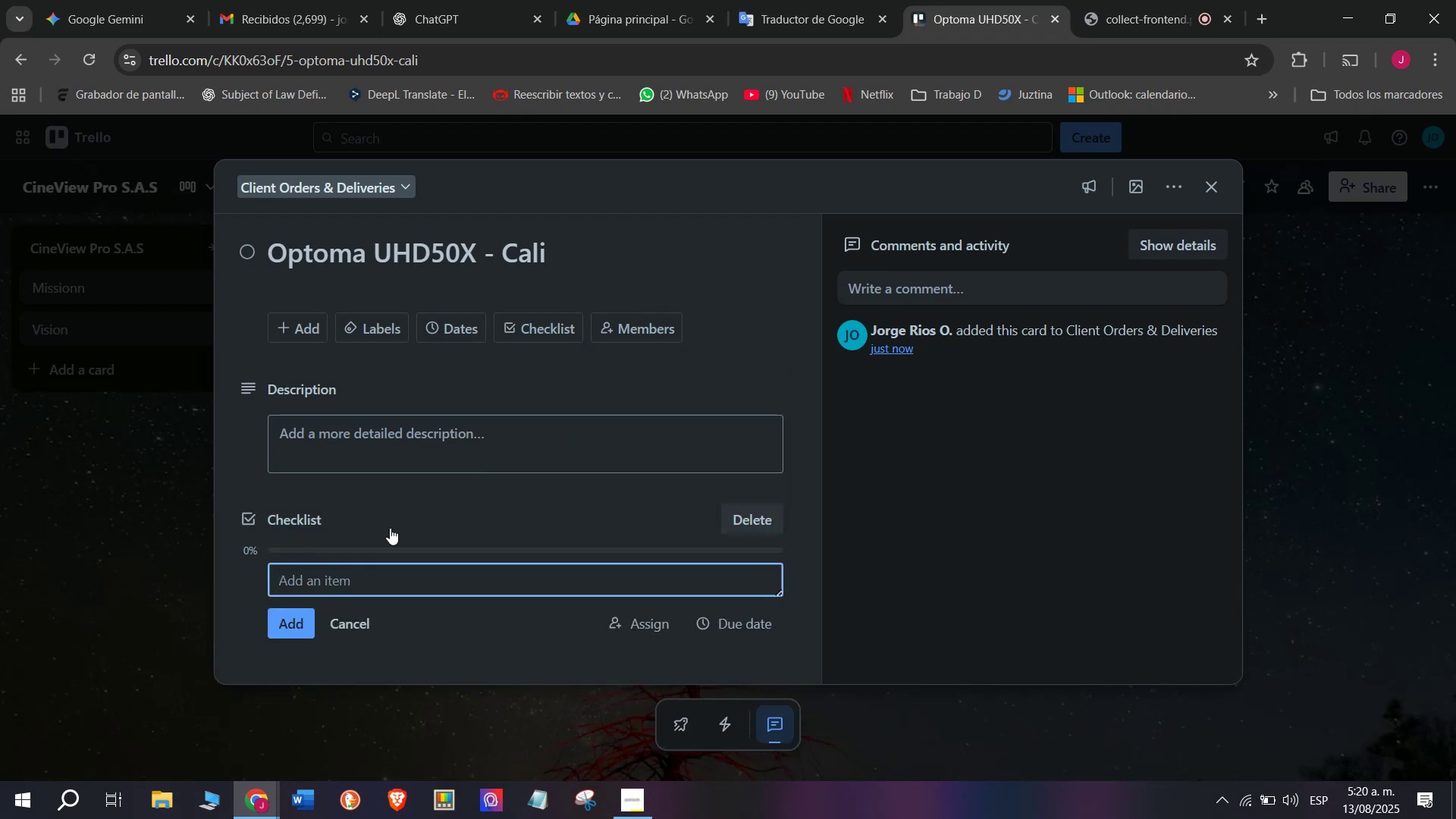 
wait(11.3)
 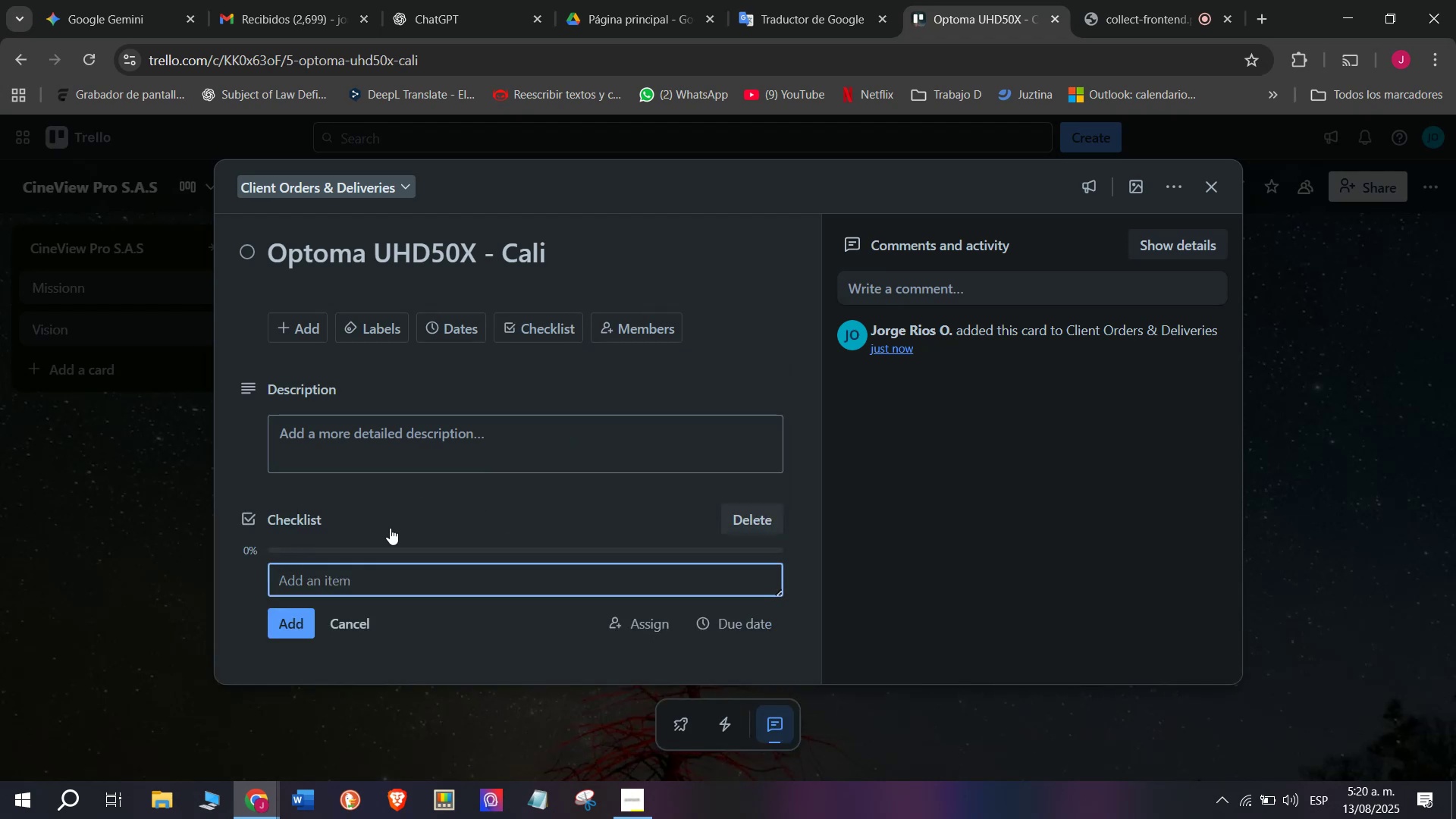 
key(CapsLock)
 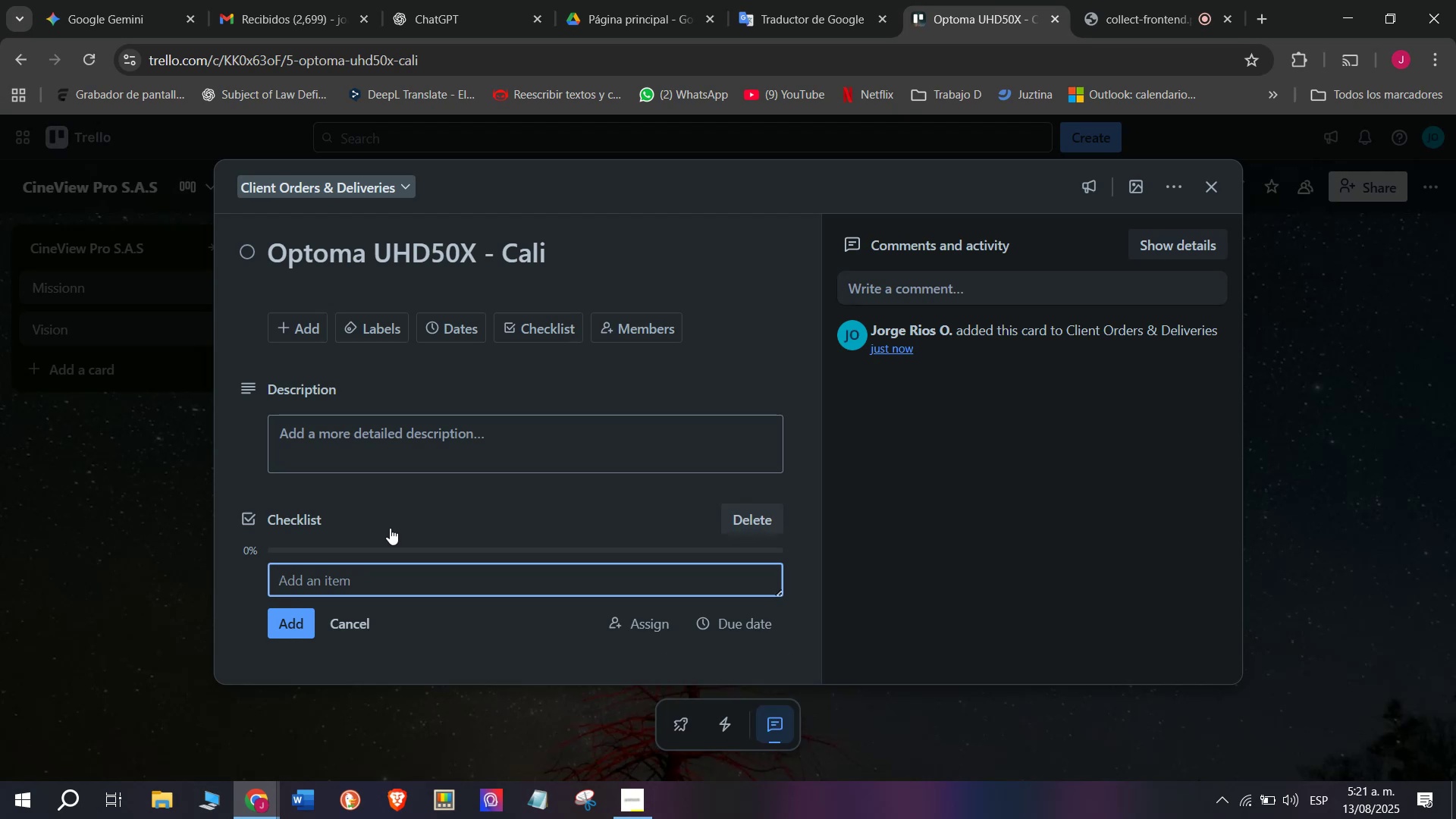 
type(Process payment)
 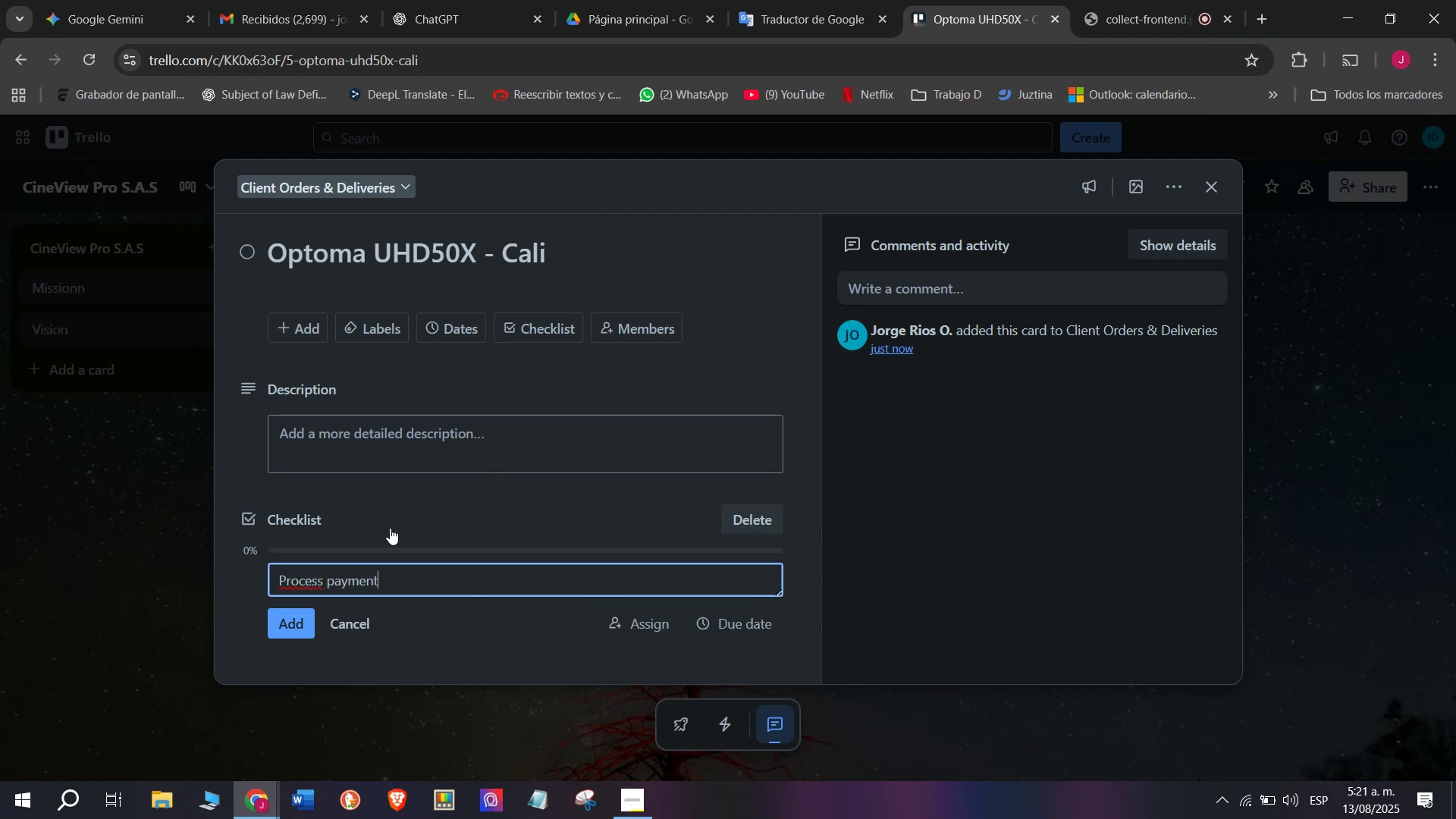 
key(Enter)
 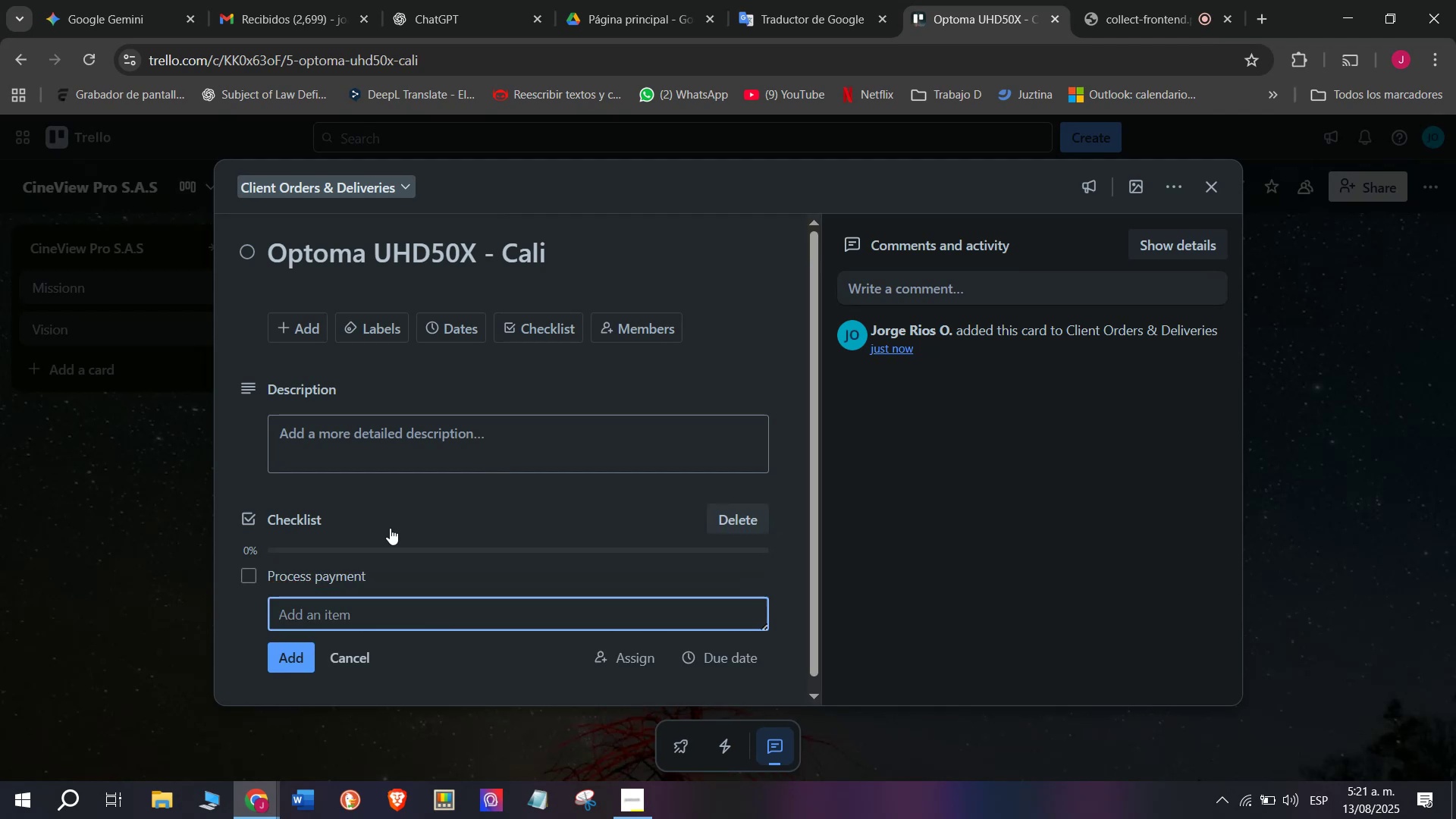 
type(Check accessories )
 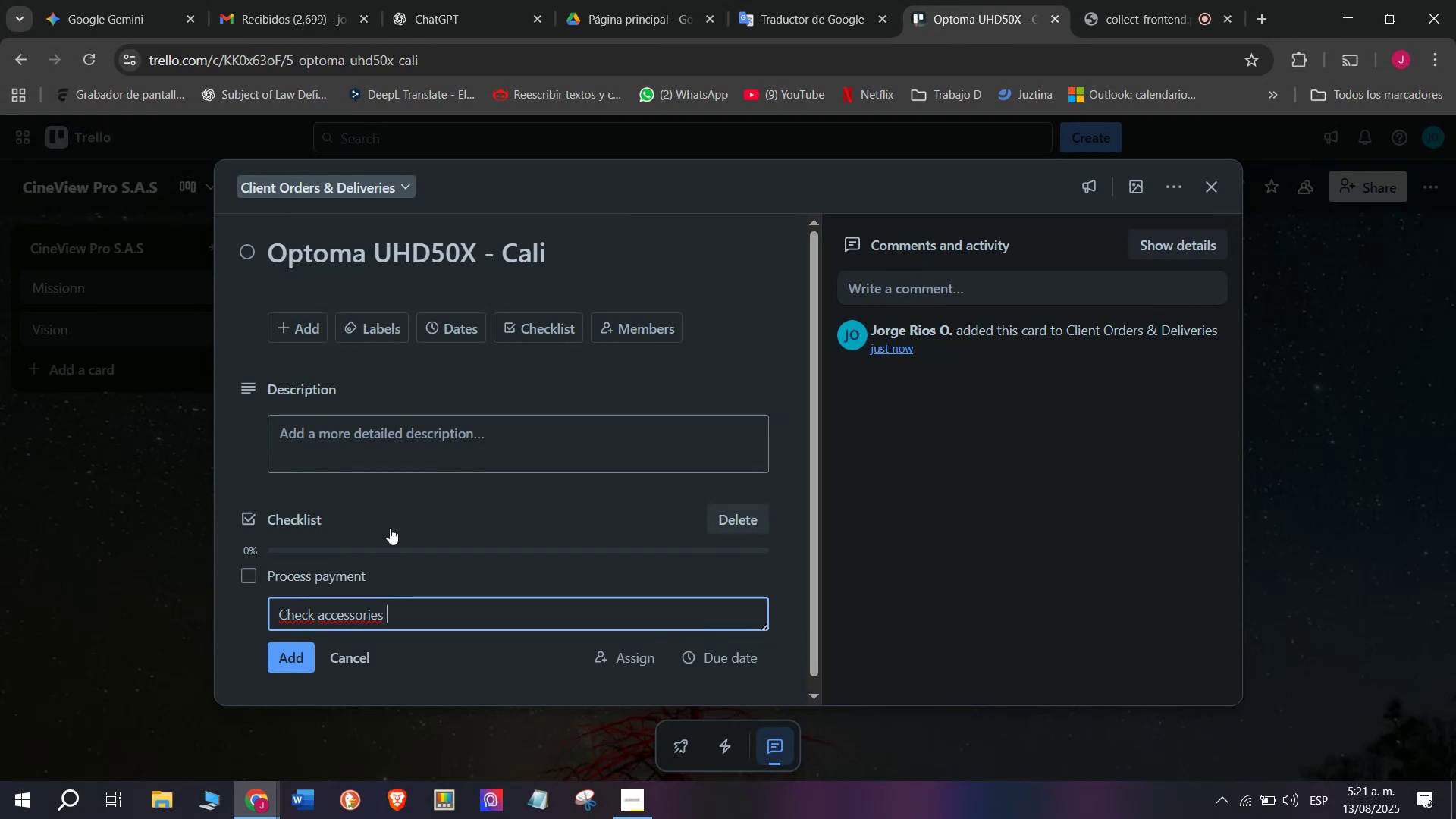 
hold_key(key=ShiftRight, duration=1.52)
 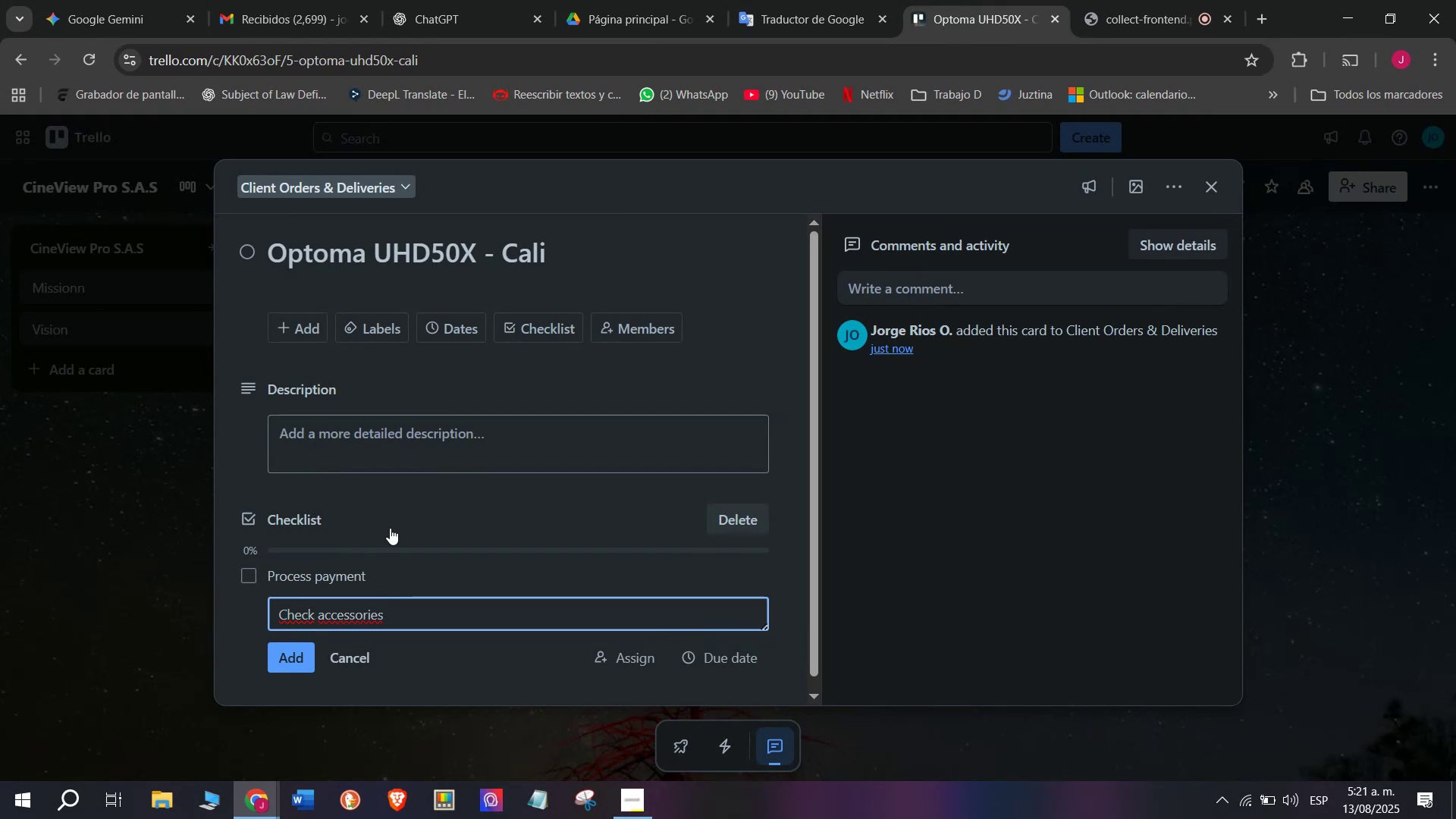 
type(* )
key(Backspace)
type(cas)
key(Backspace)
type(bles-)
key(Backspace)
type(- )
key(Backspace)
key(Backspace)
type(, remote()
 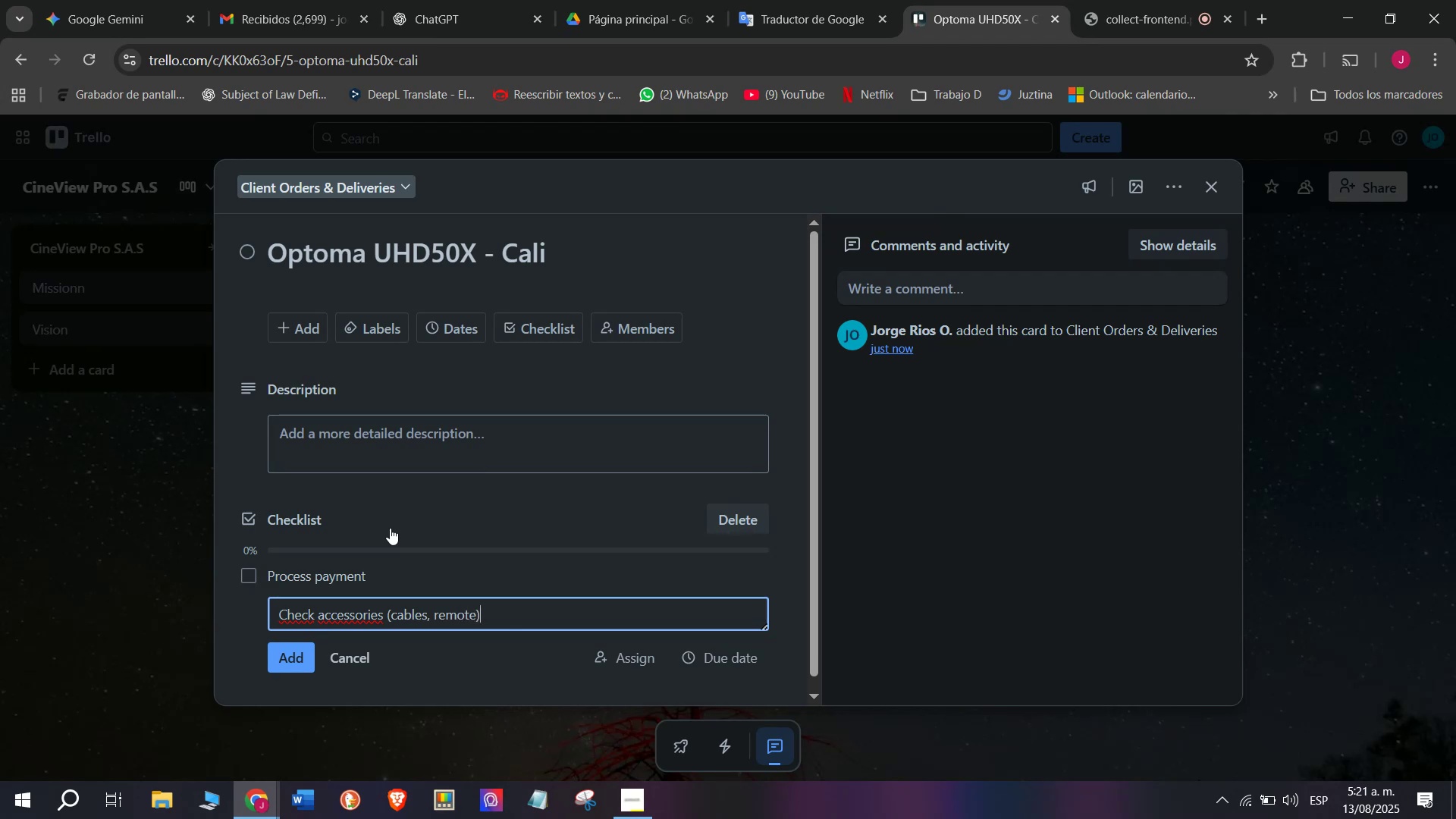 
key(Enter)
 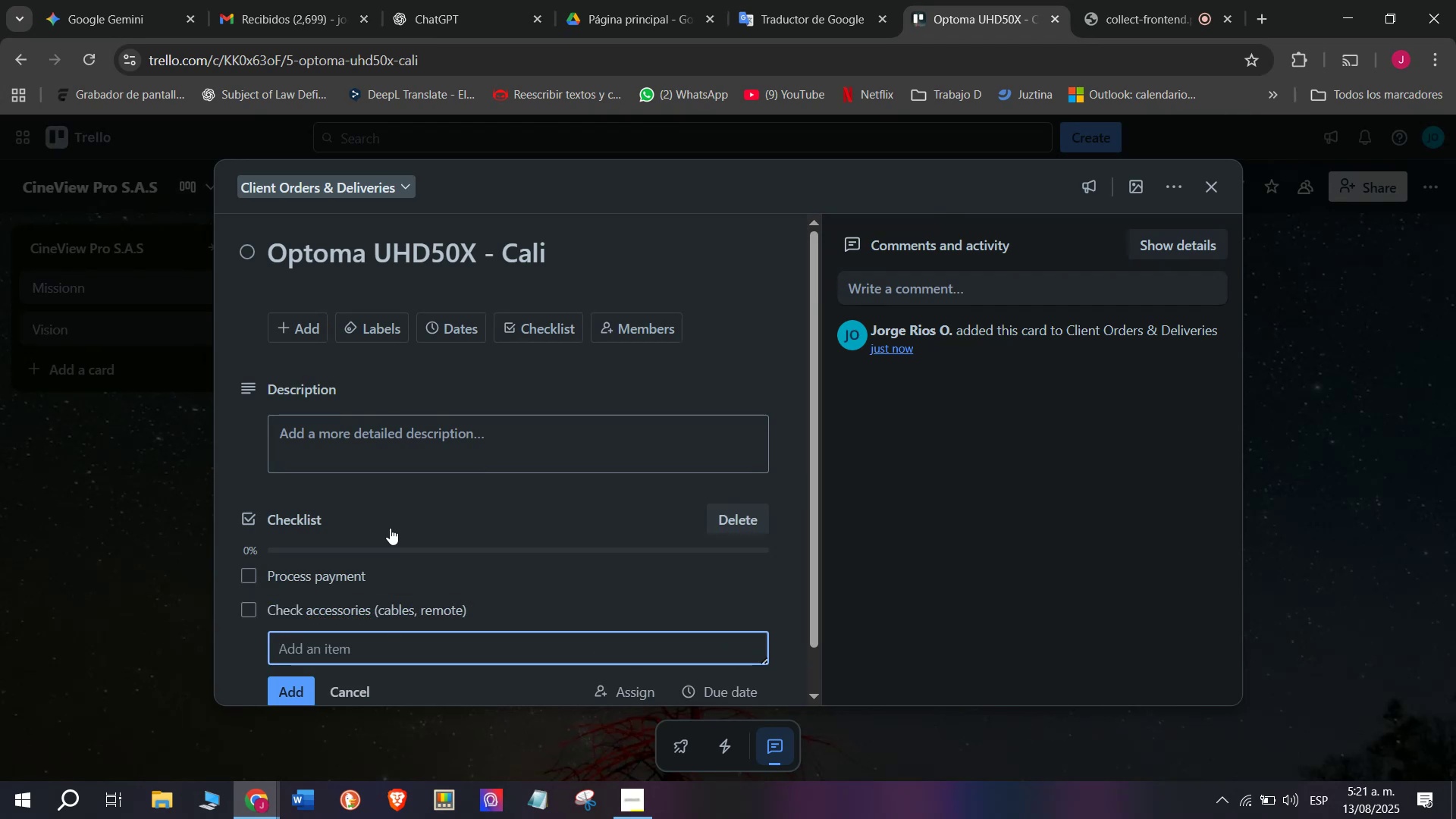 
type(Pack securely)
 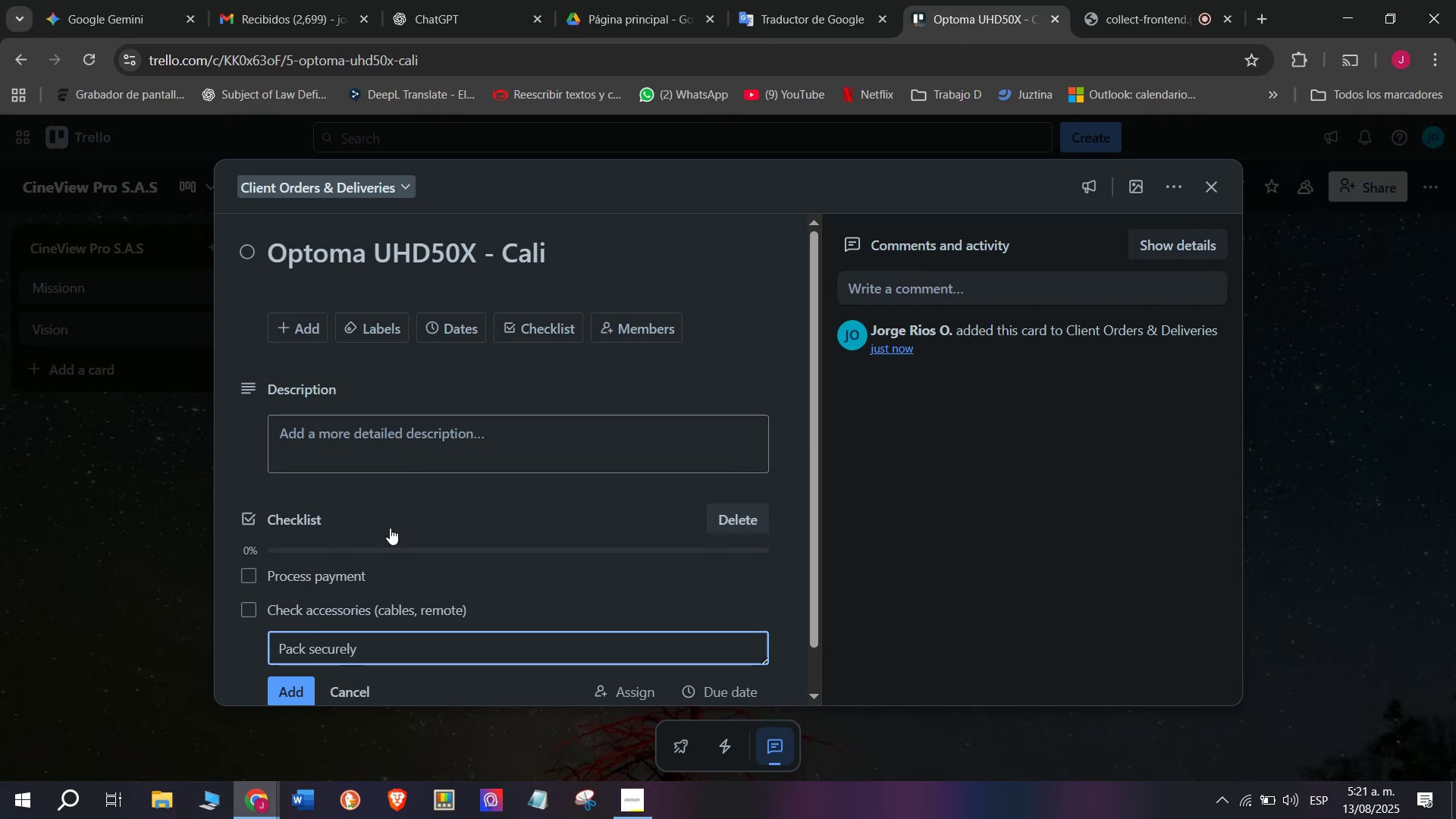 
key(Enter)
 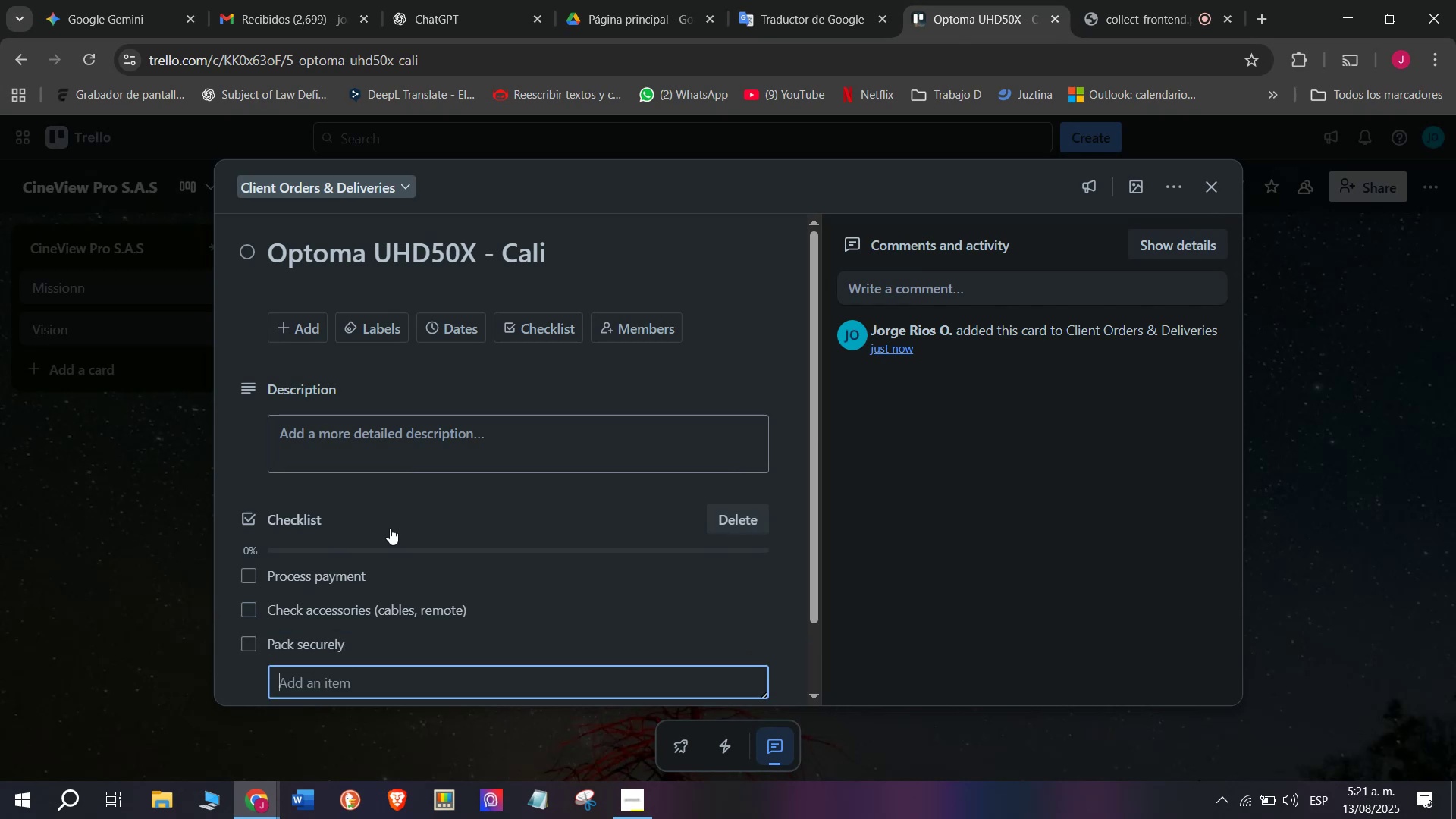 
type(Dispatch product)
 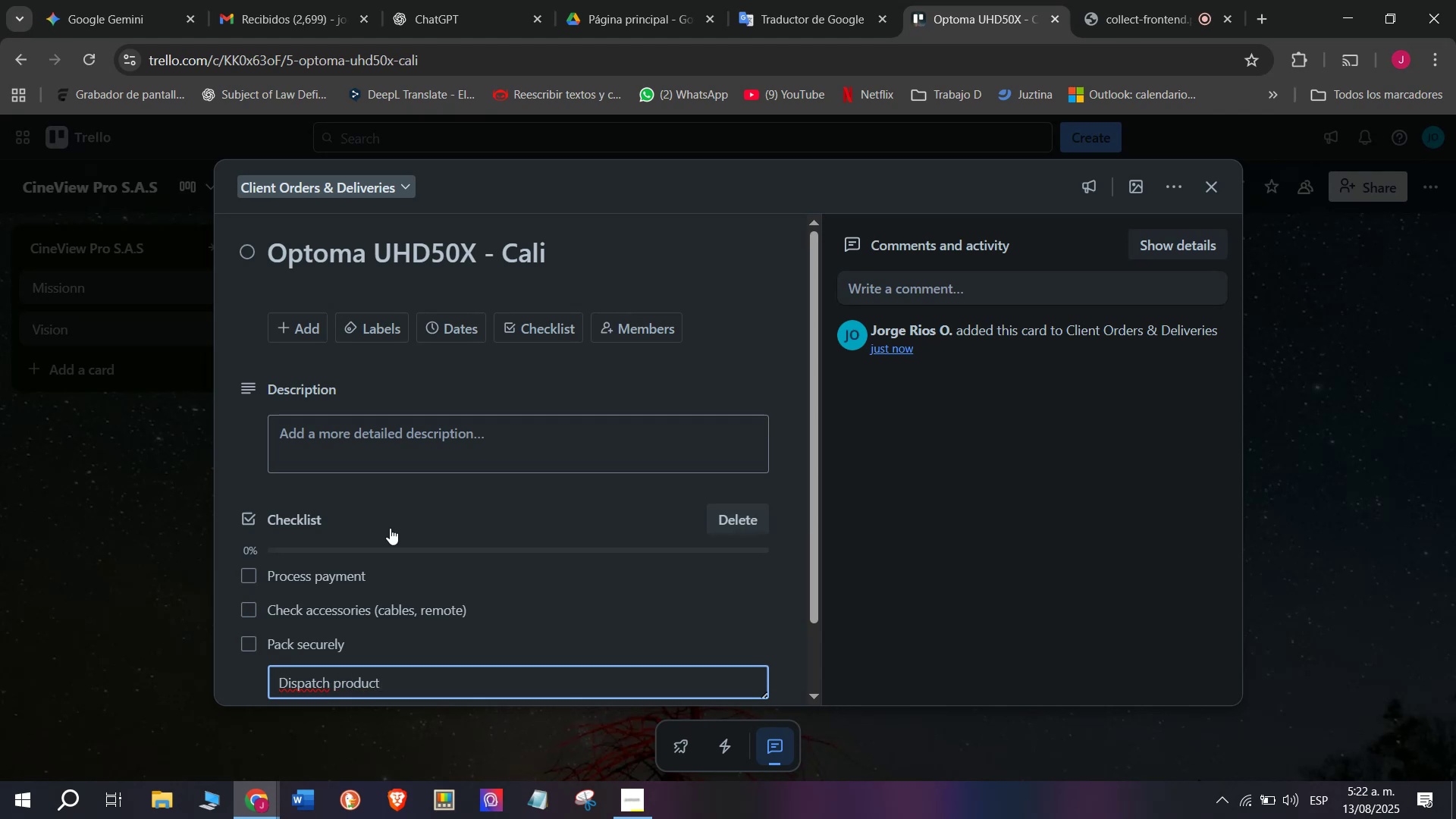 
key(Enter)
 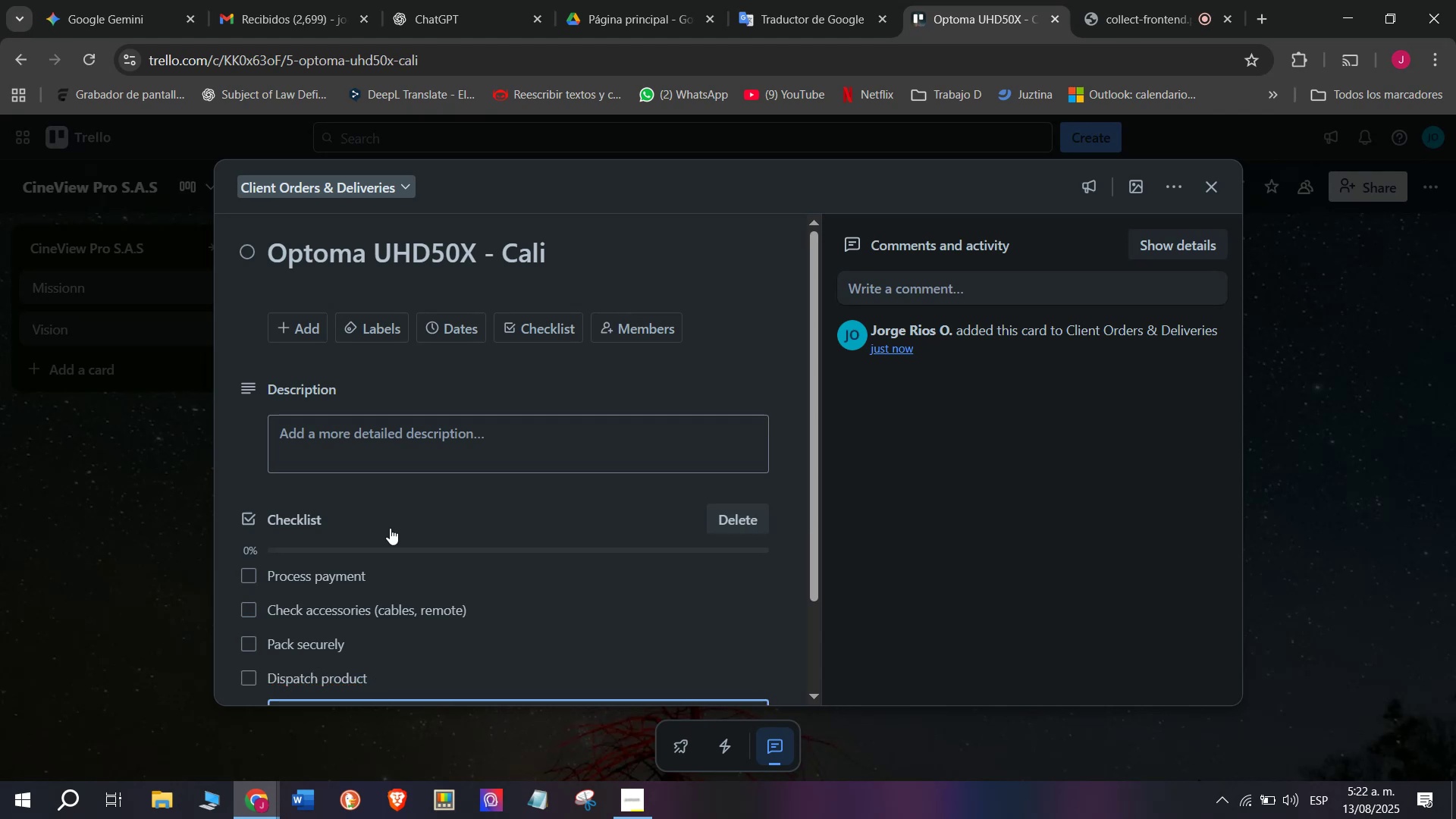 
type(Provide tracking number)
 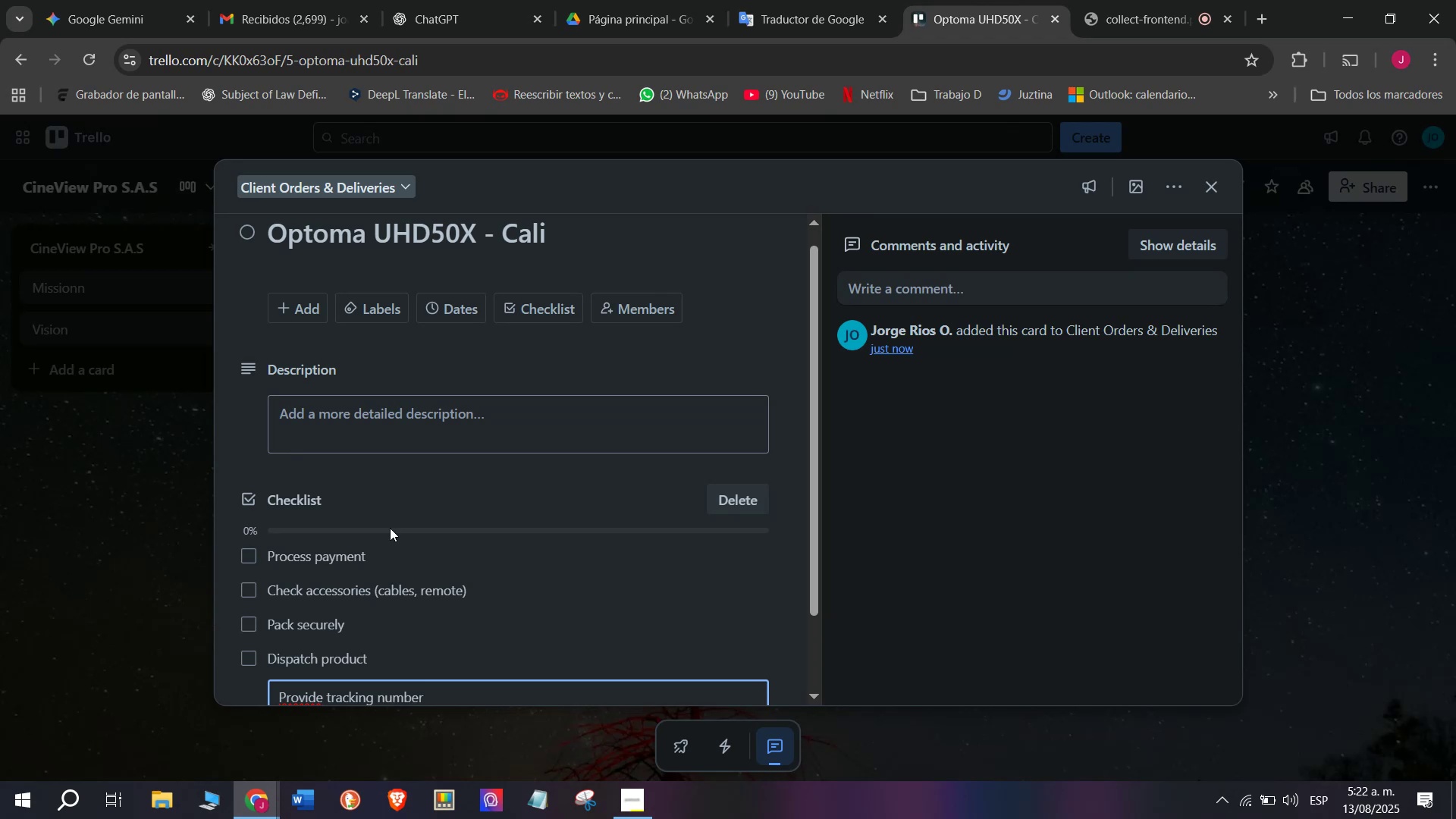 
key(Enter)
 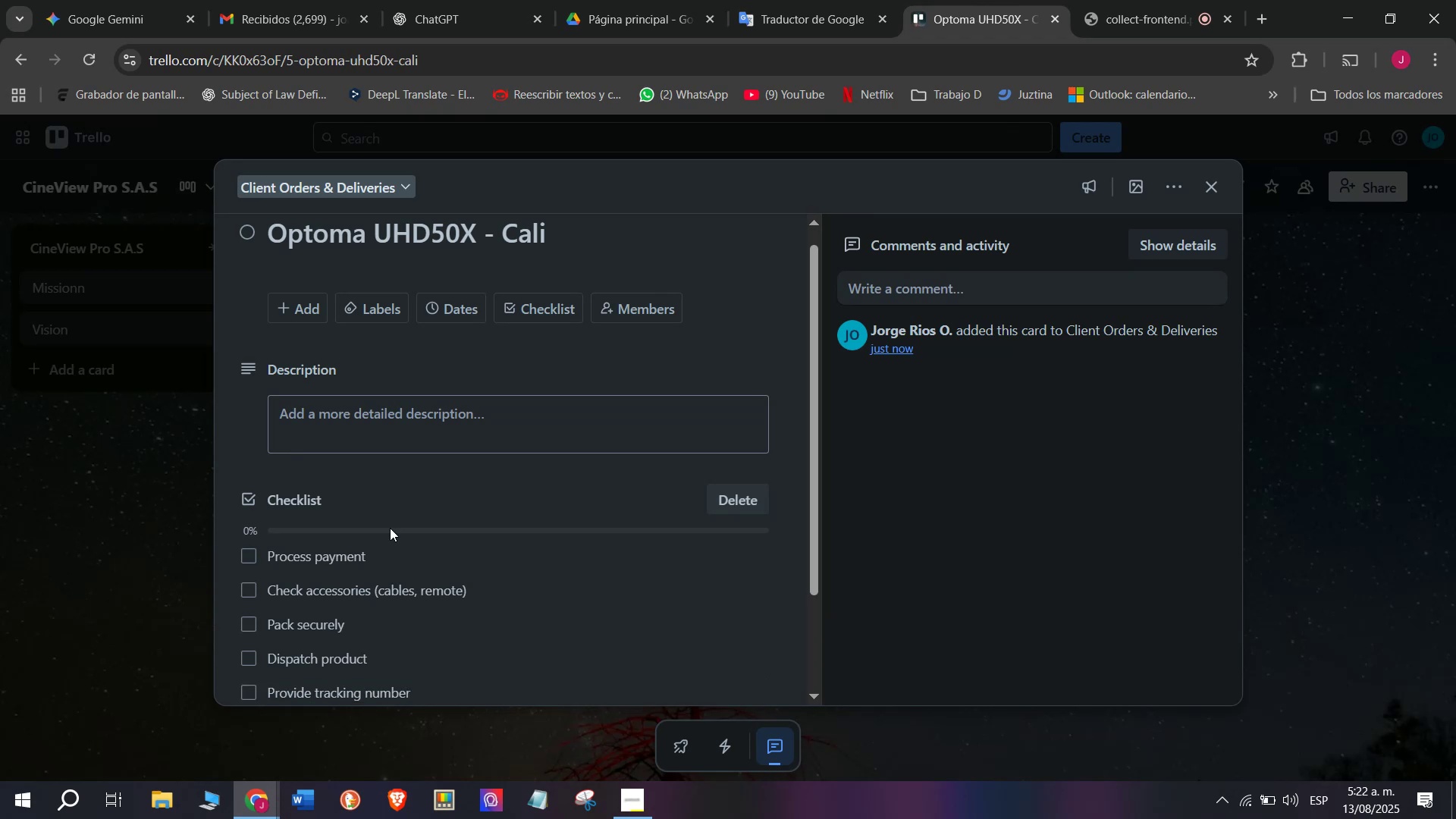 
scroll: coordinate [420, 560], scroll_direction: down, amount: 2.0
 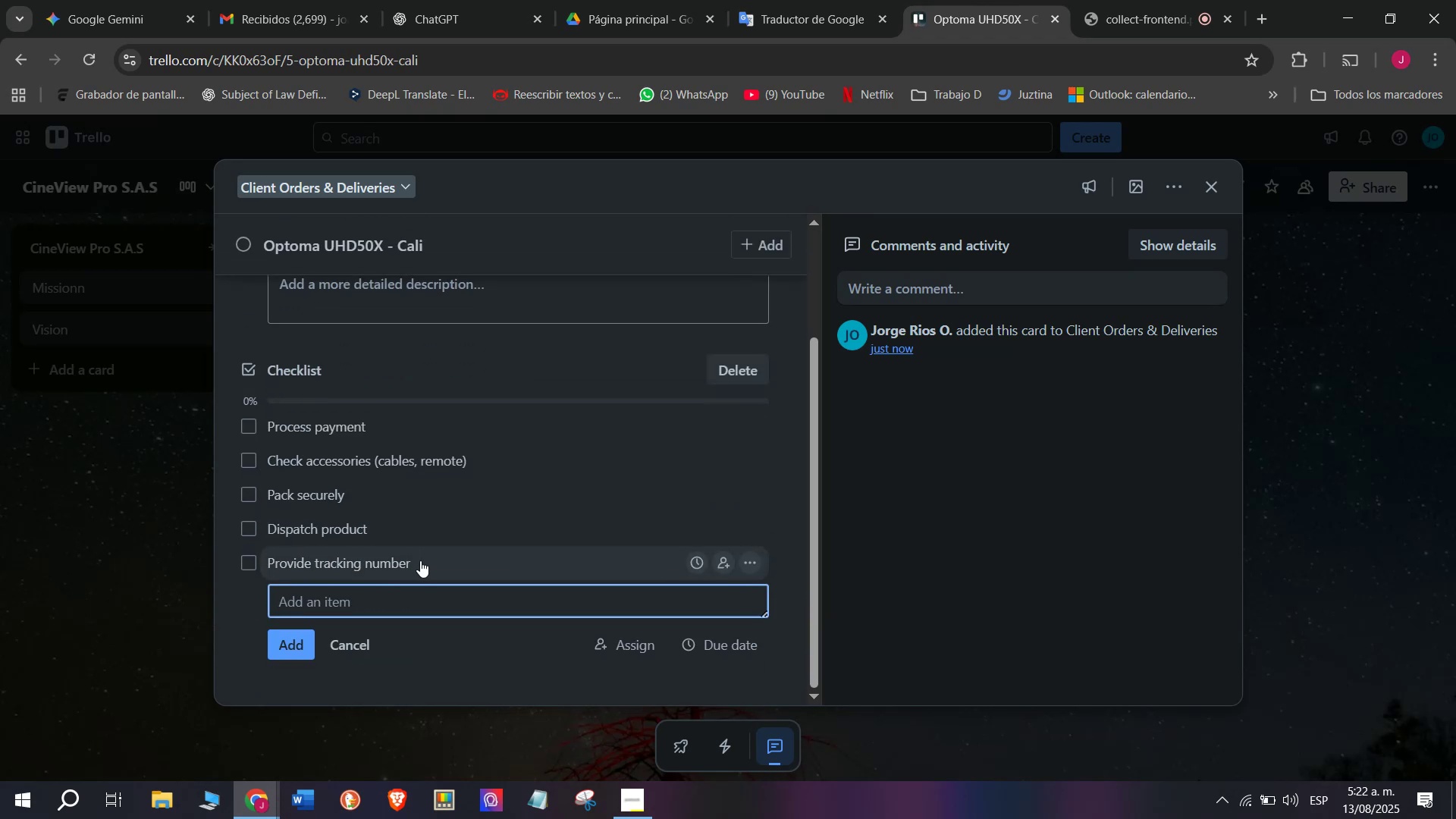 
type(Request customer feedback)
 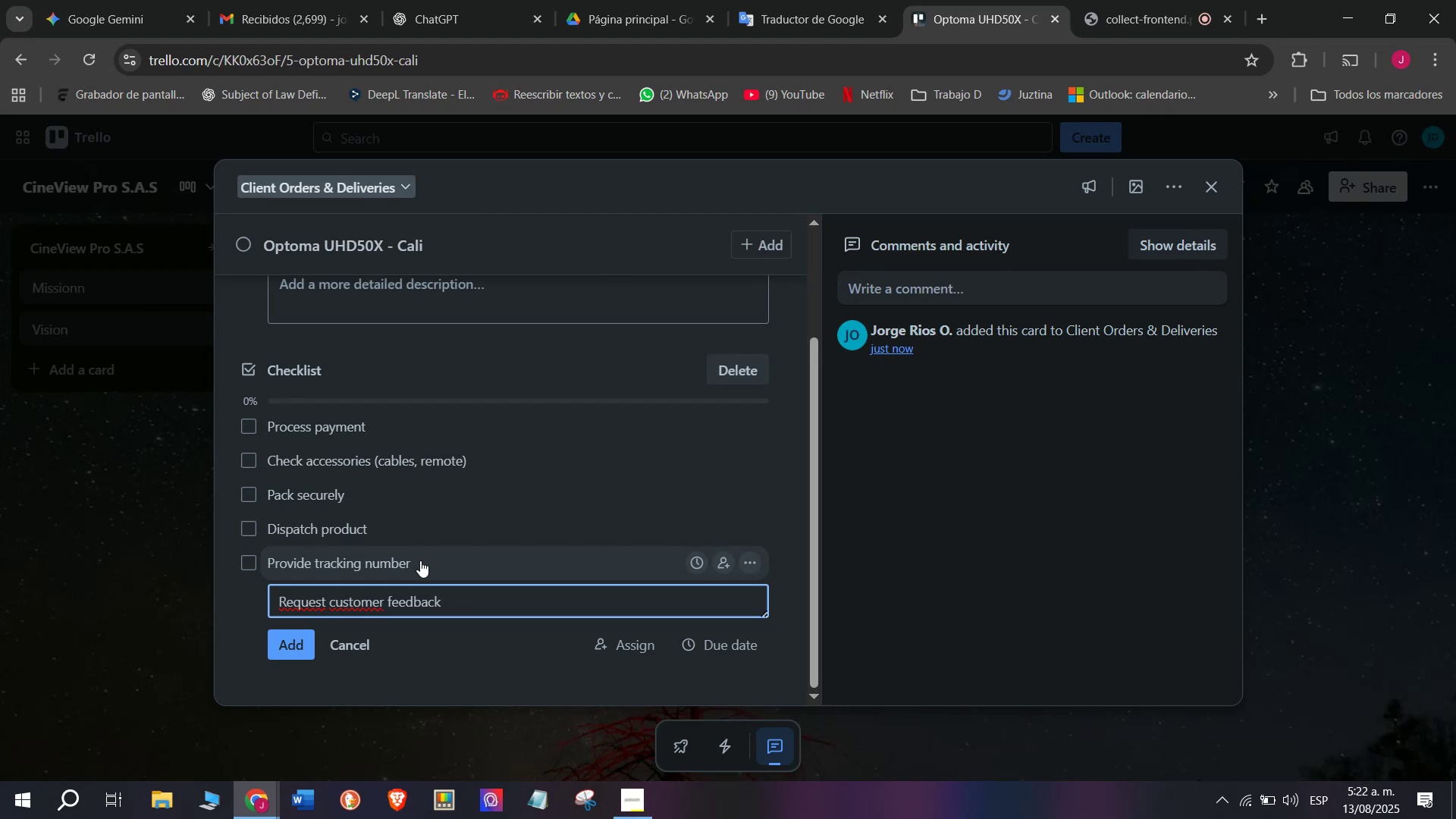 
key(Enter)
 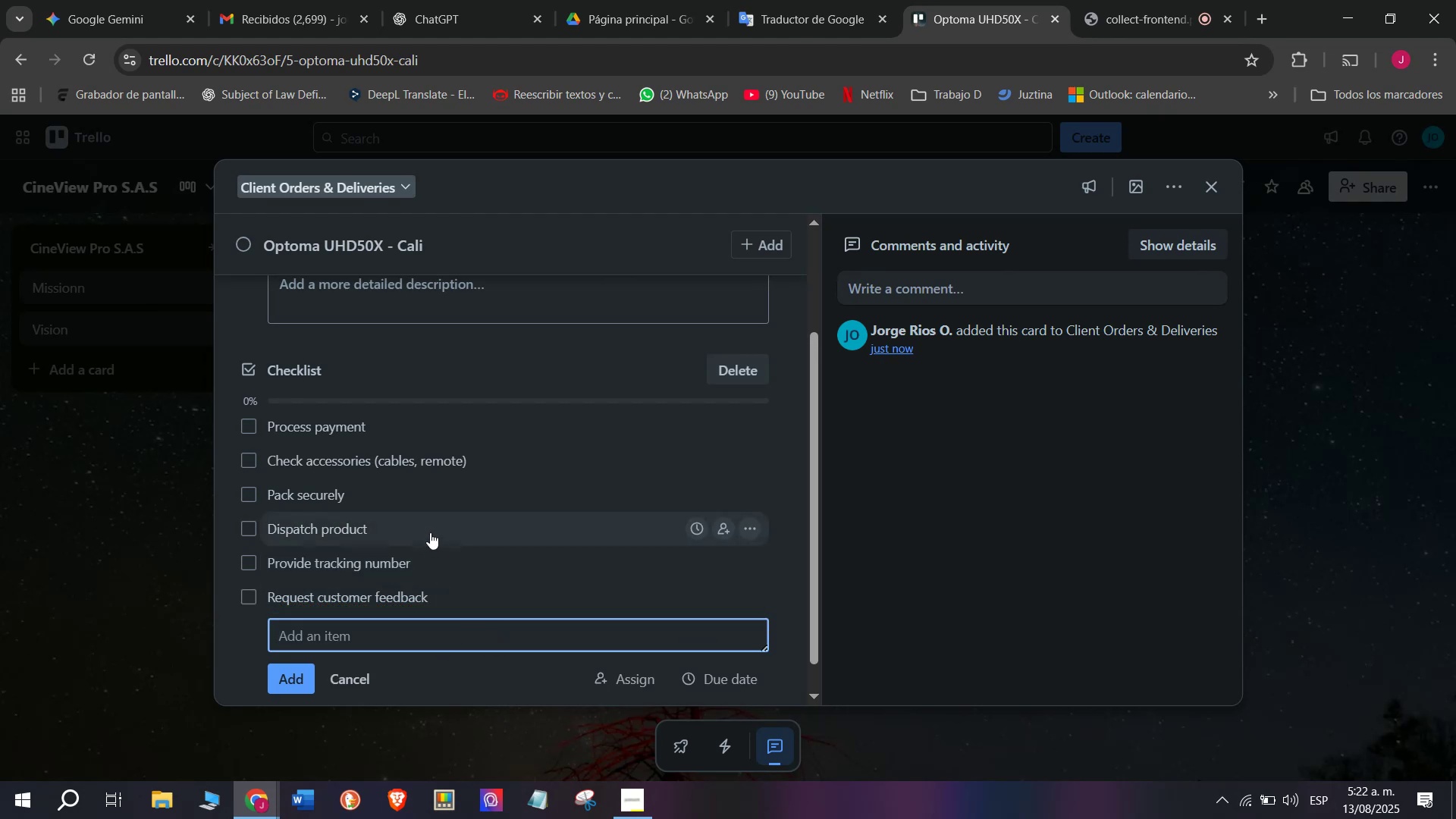 
wait(6.42)
 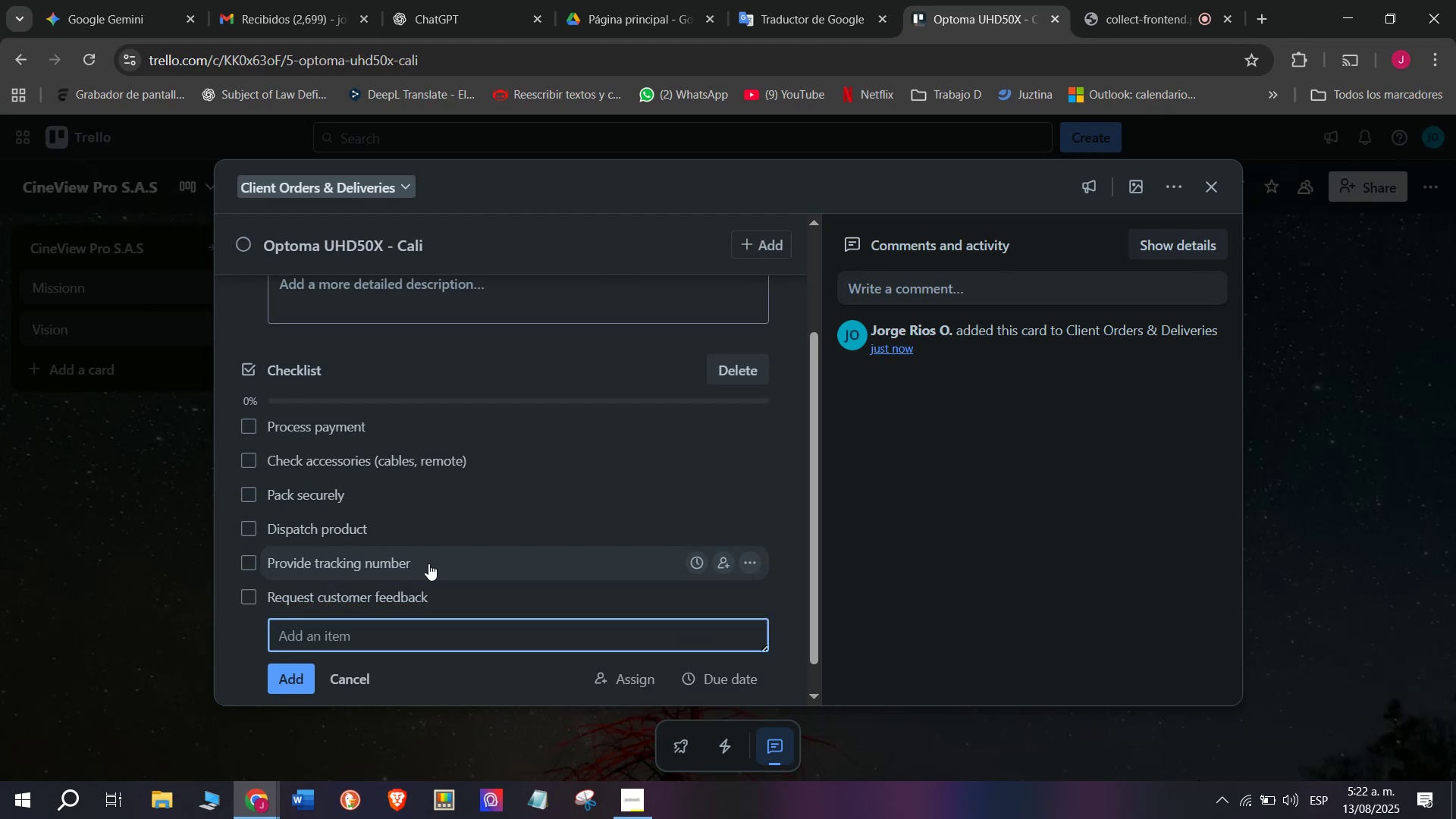 
scroll: coordinate [405, 625], scroll_direction: up, amount: 3.0
 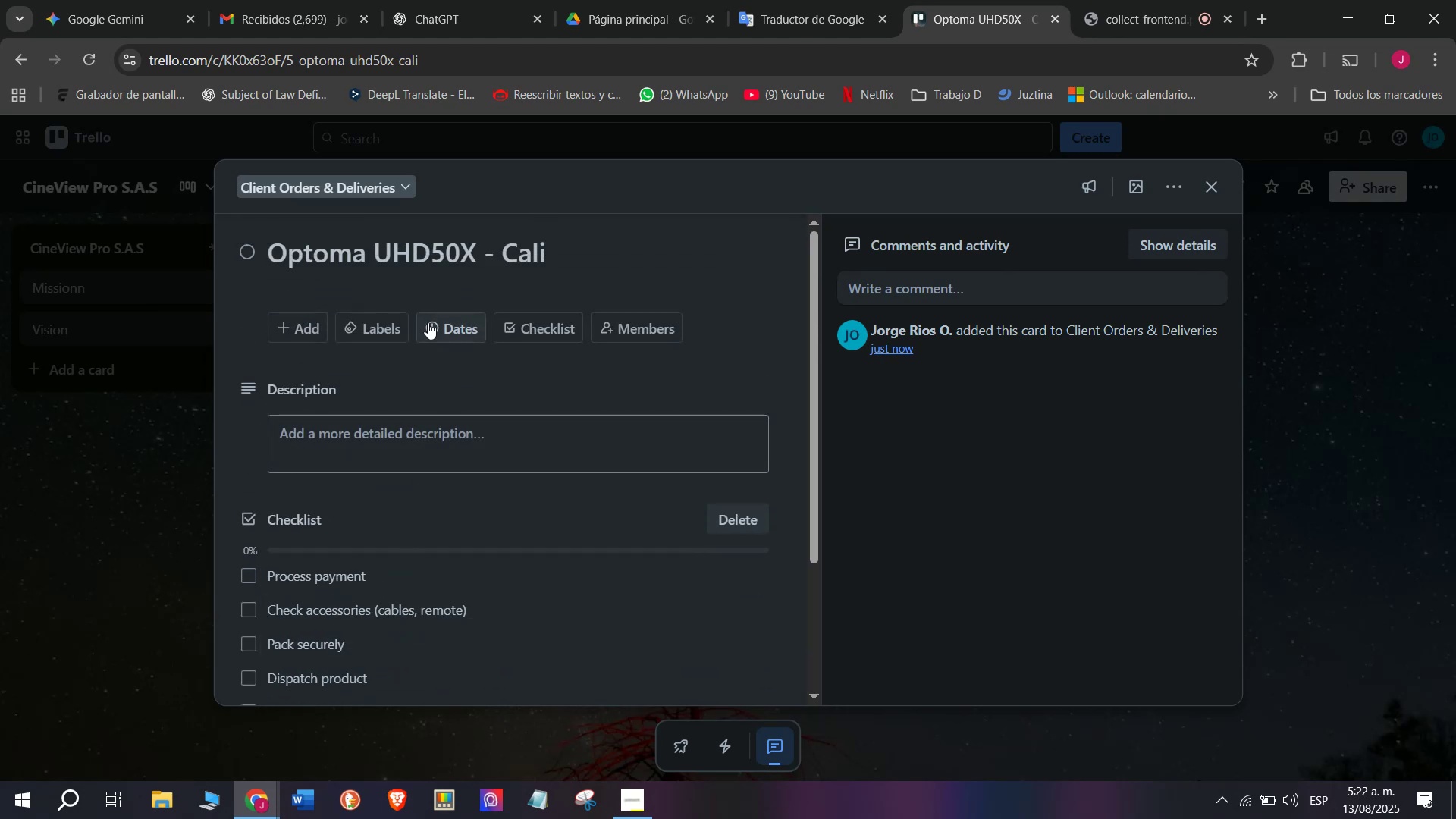 
left_click([391, 317])
 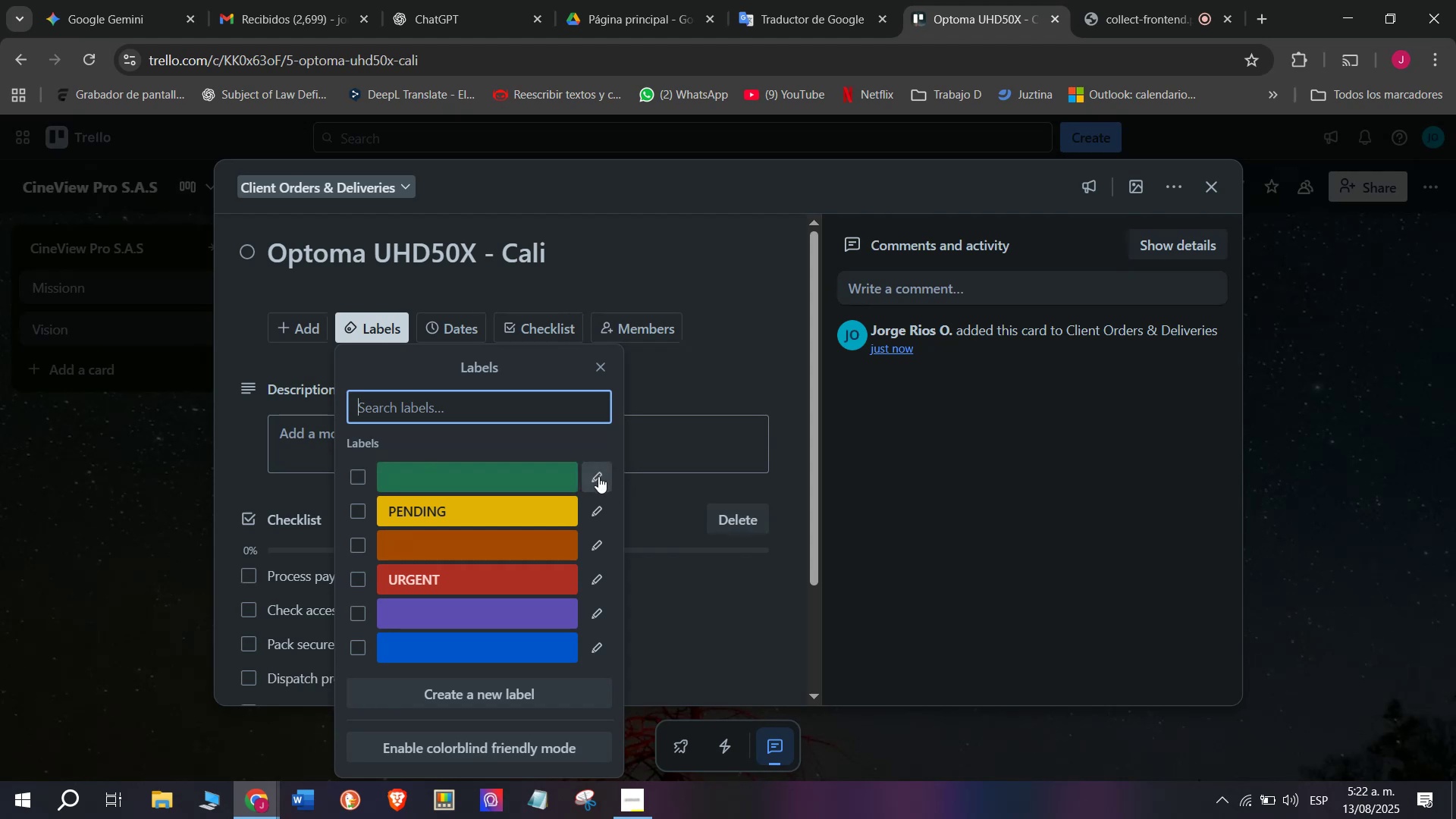 
left_click([598, 476])
 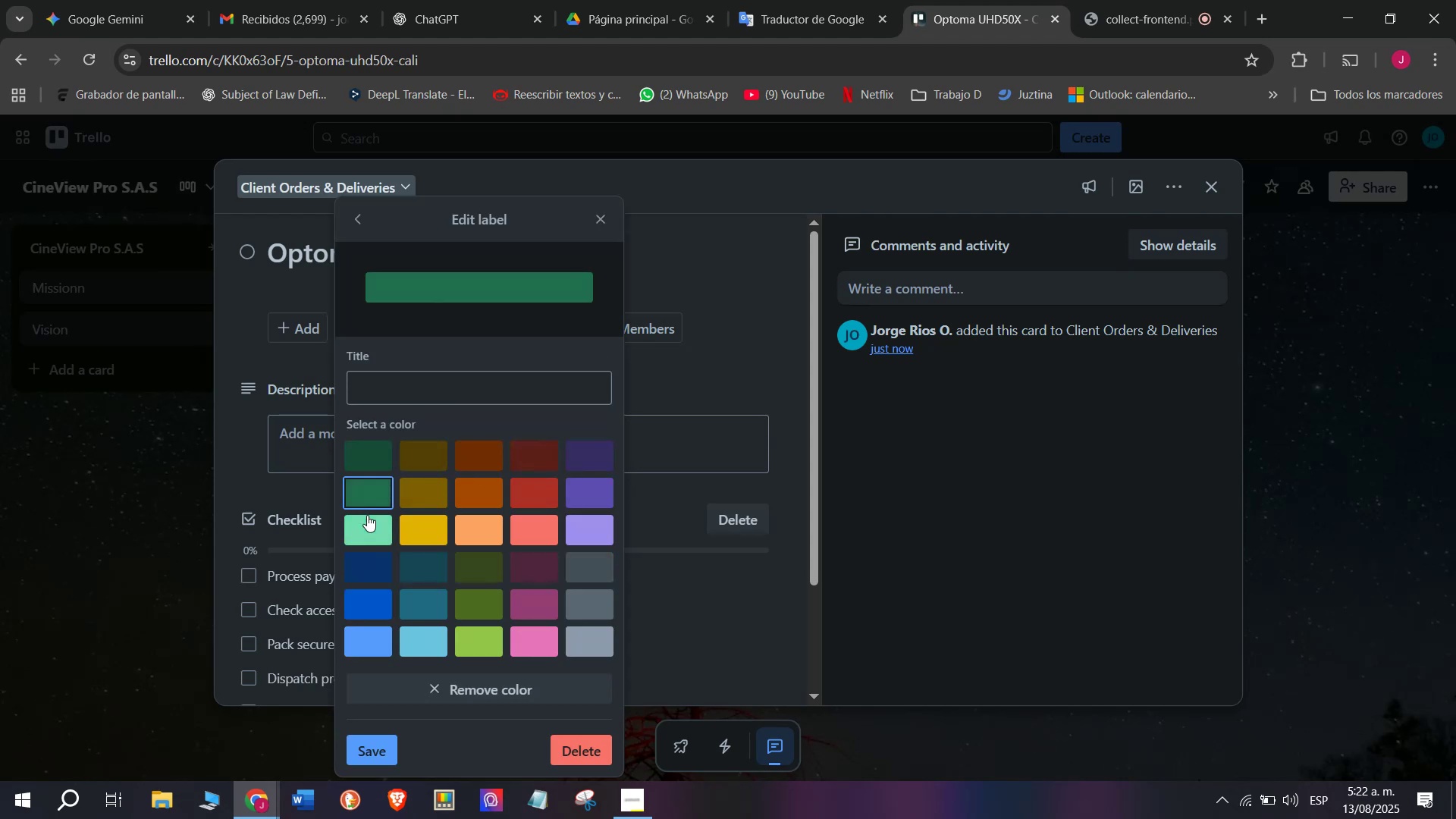 
left_click([367, 517])
 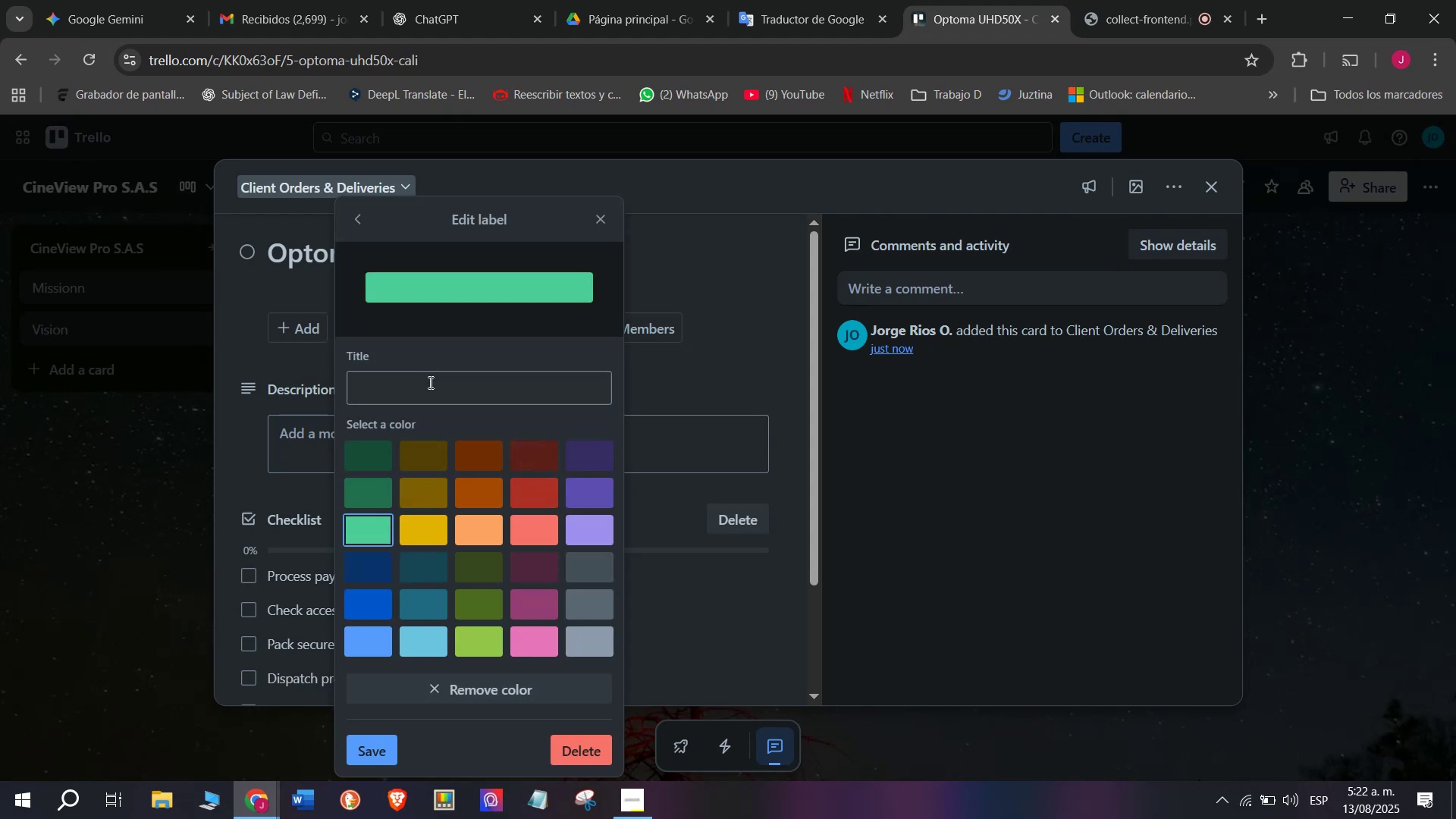 
left_click([429, 384])
 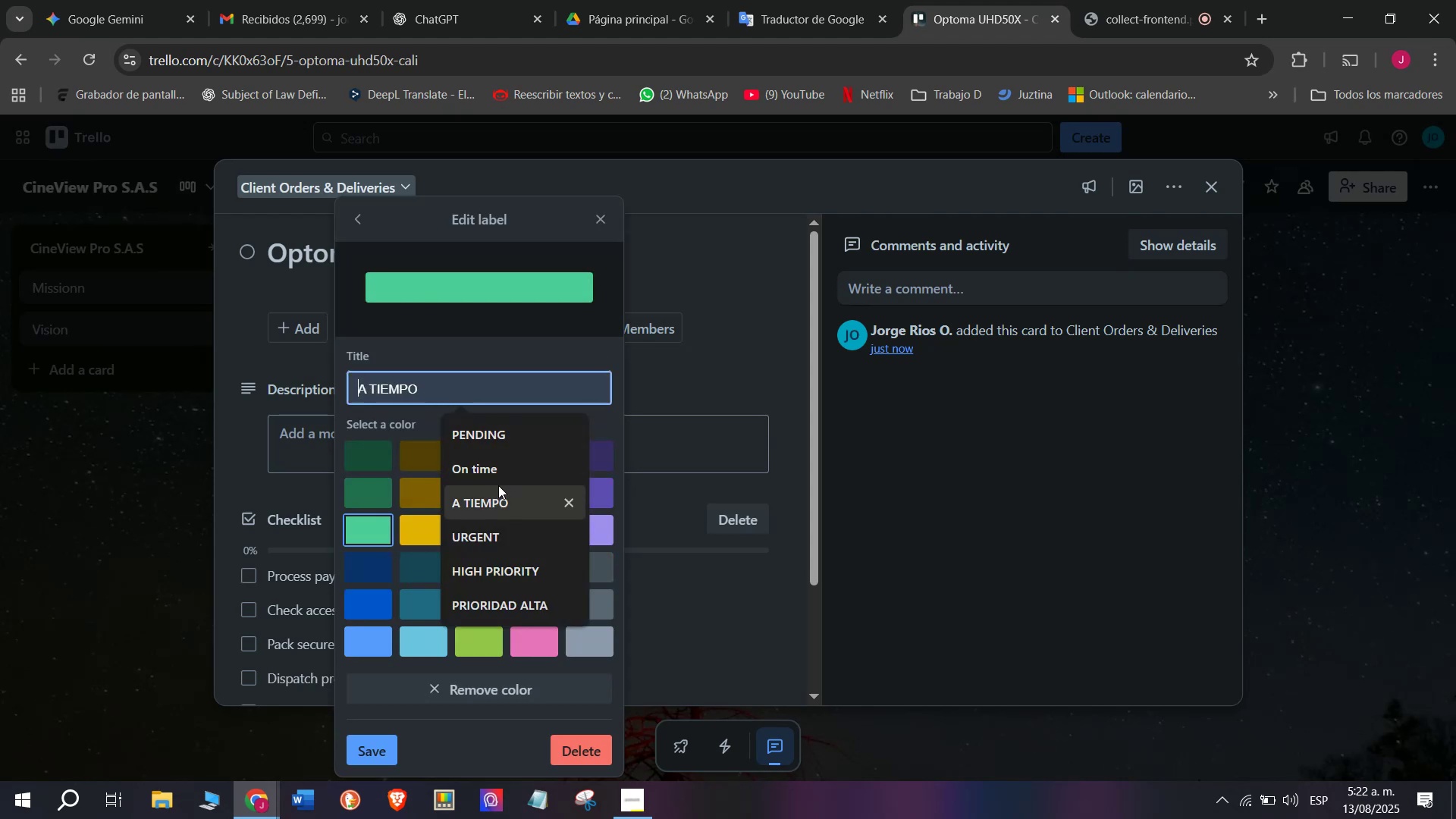 
left_click([498, 473])
 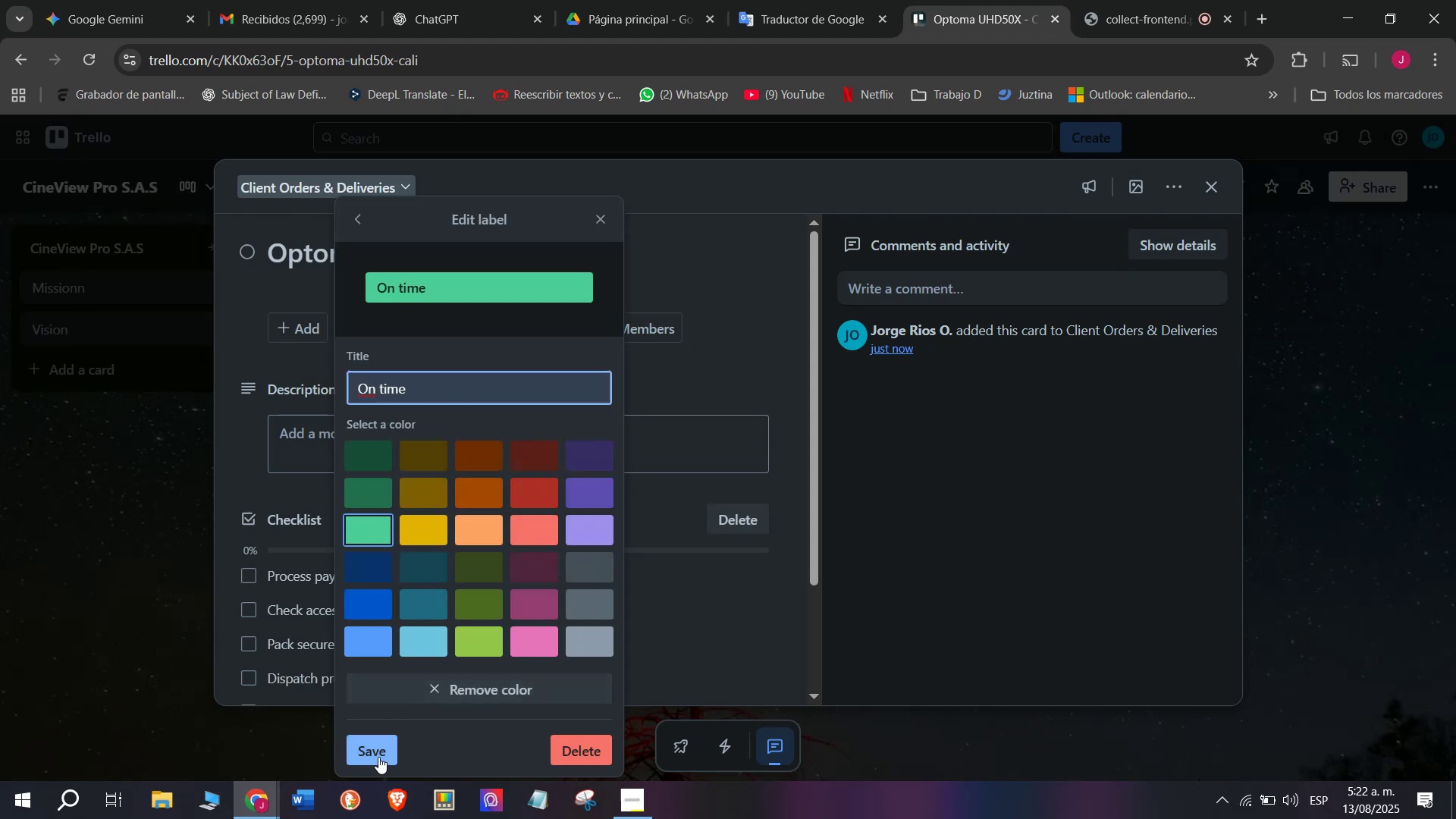 
left_click([378, 757])
 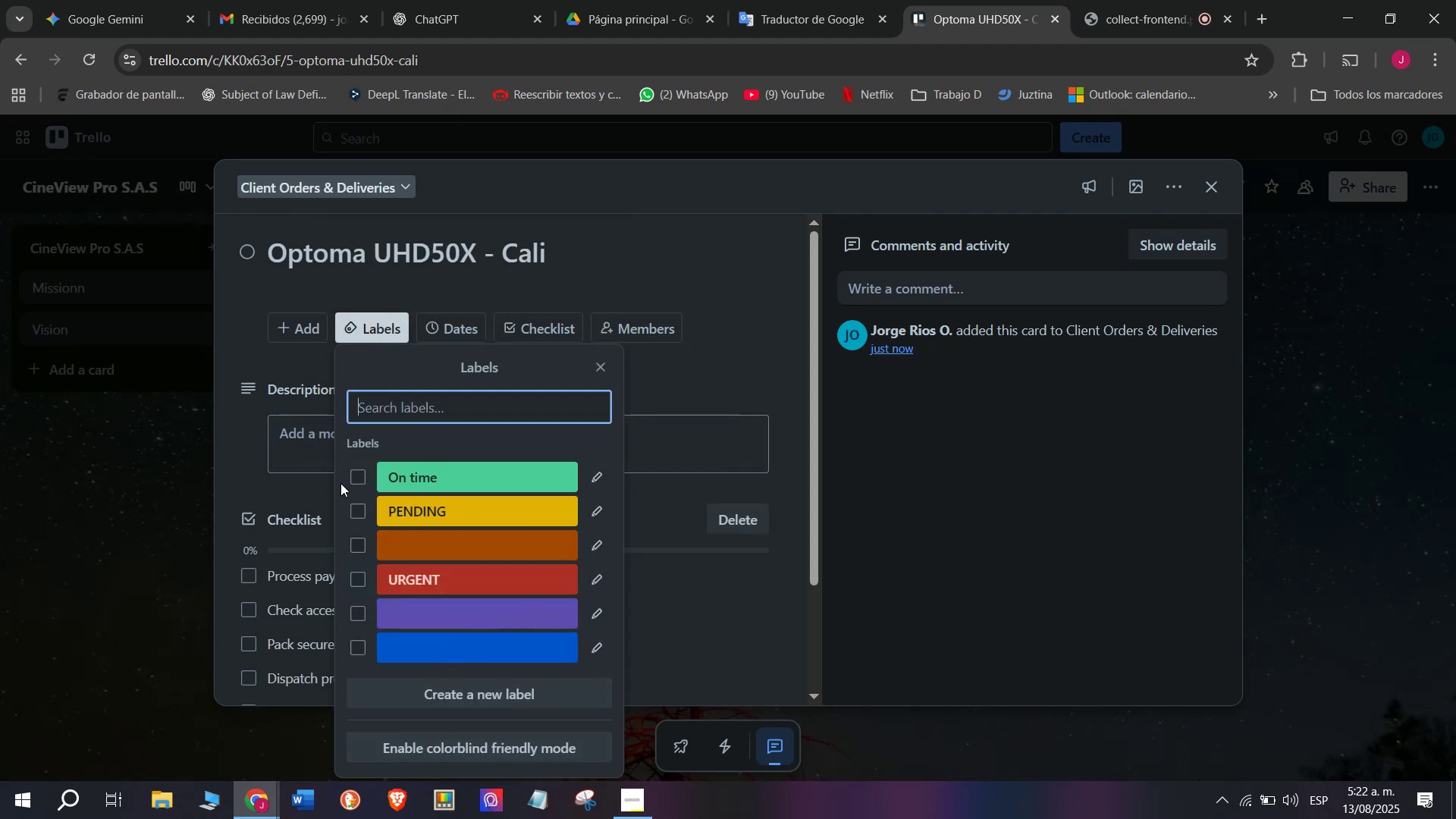 
left_click([428, 472])
 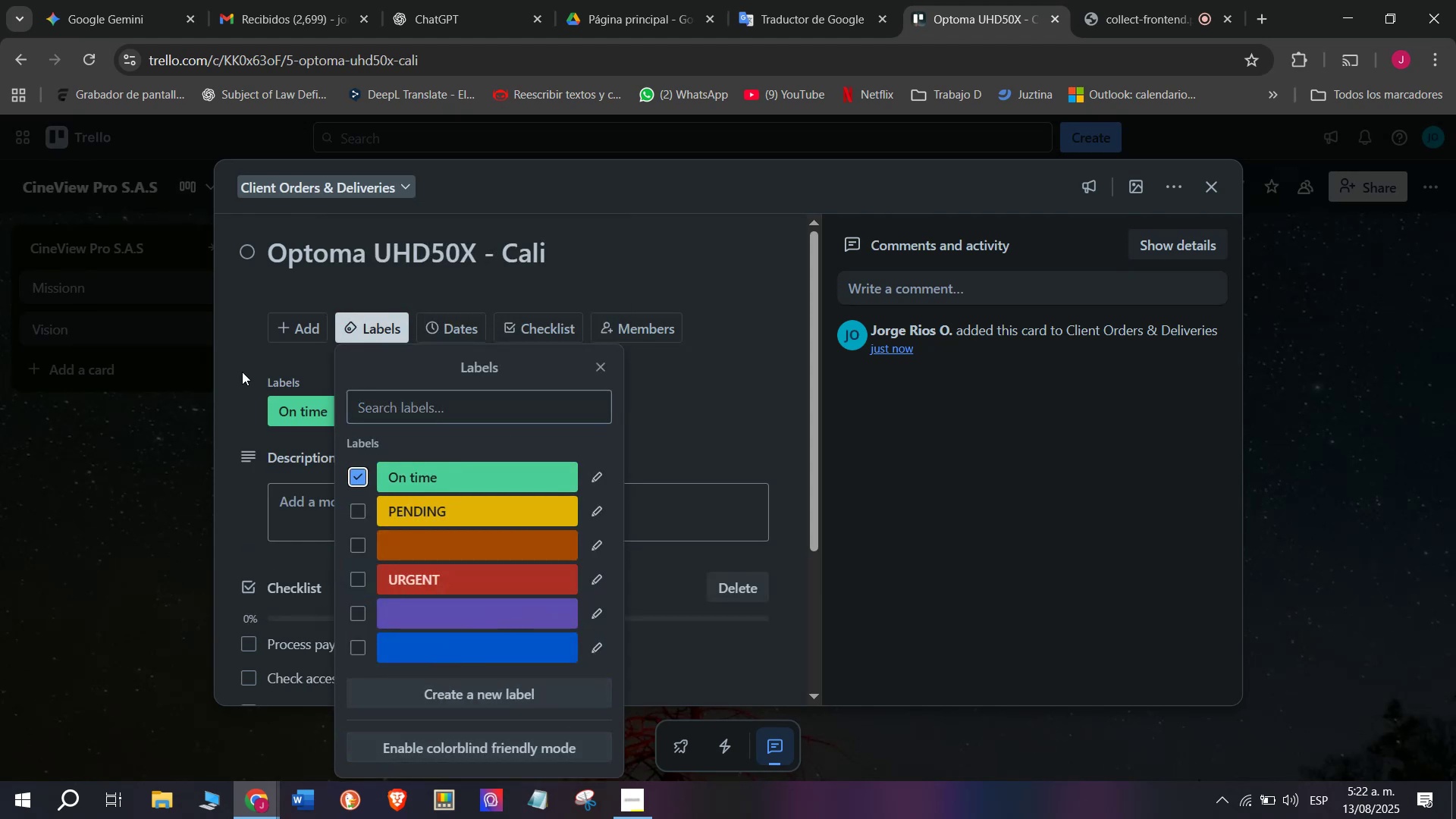 
left_click([242, 372])
 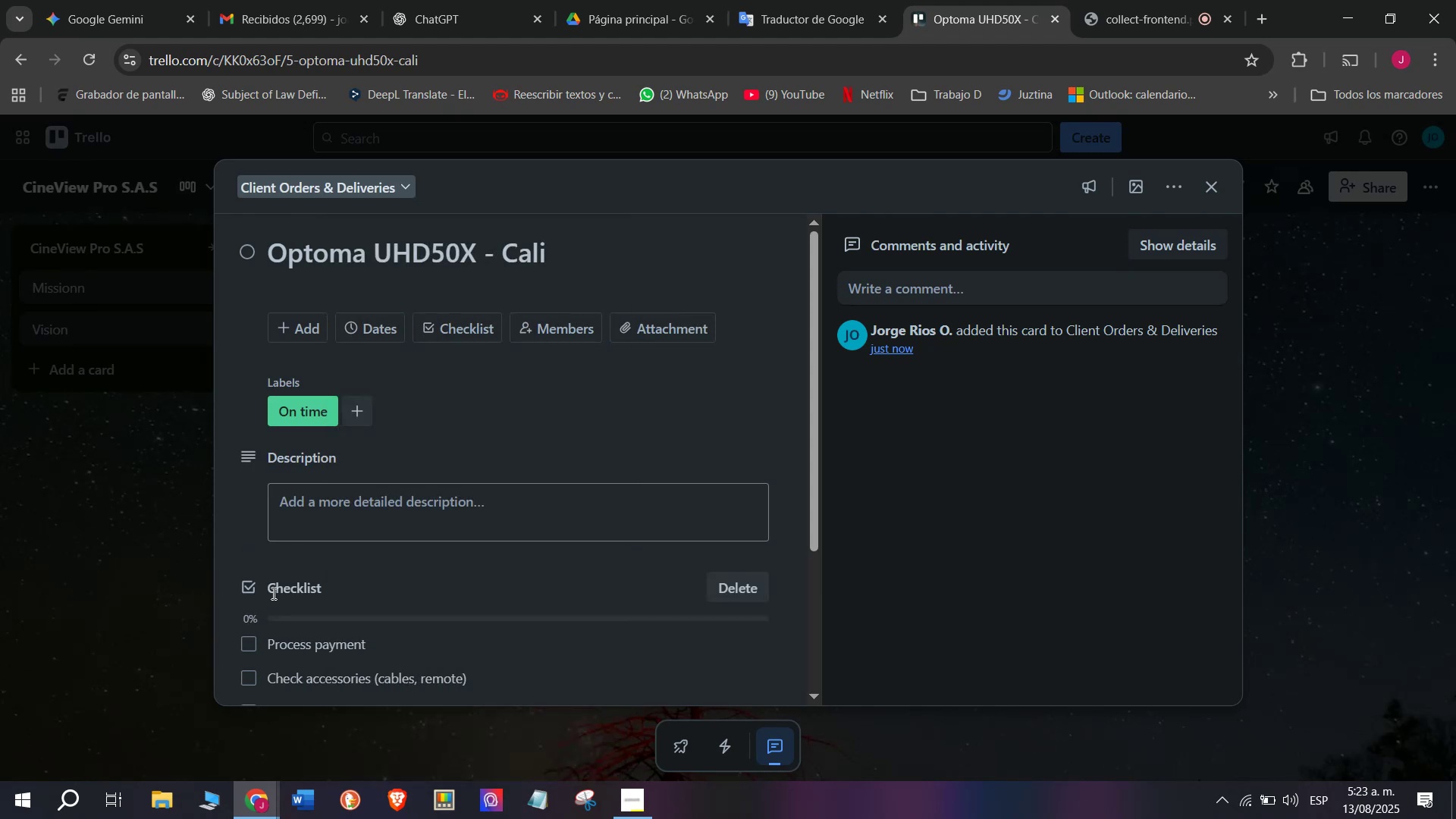 
scroll: coordinate [272, 593], scroll_direction: down, amount: 9.0
 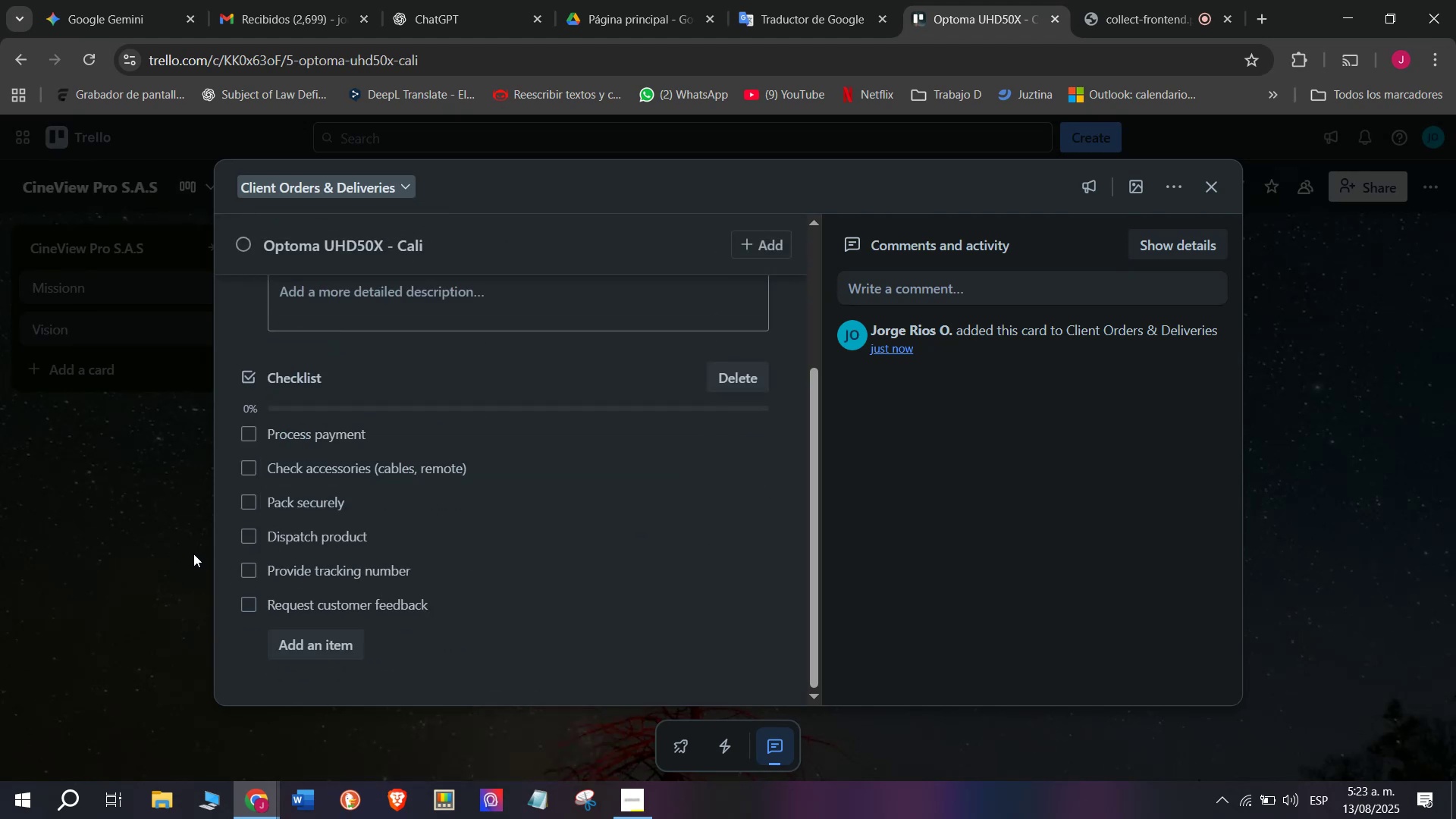 
left_click([179, 549])
 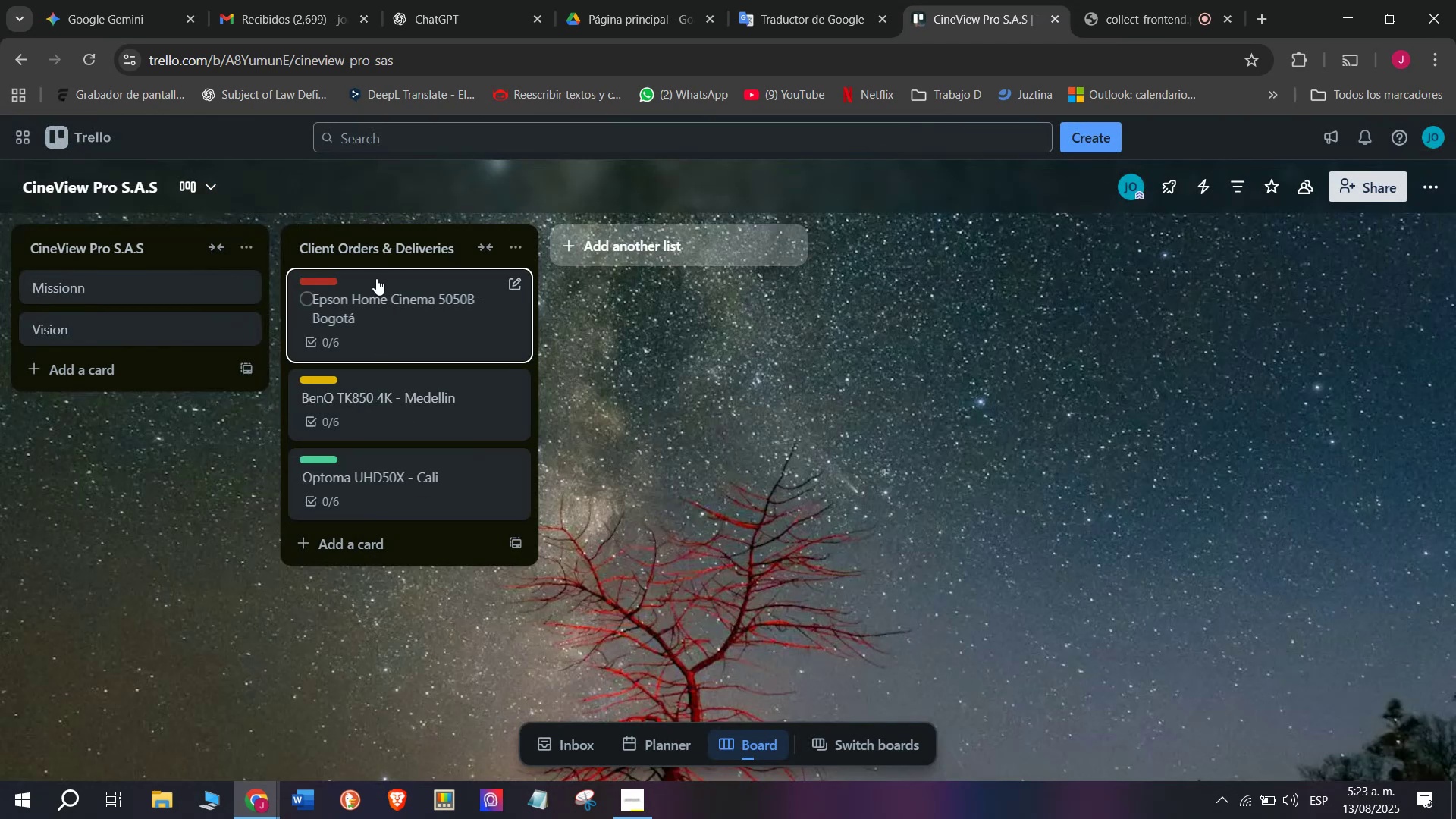 
mouse_move([602, 257])
 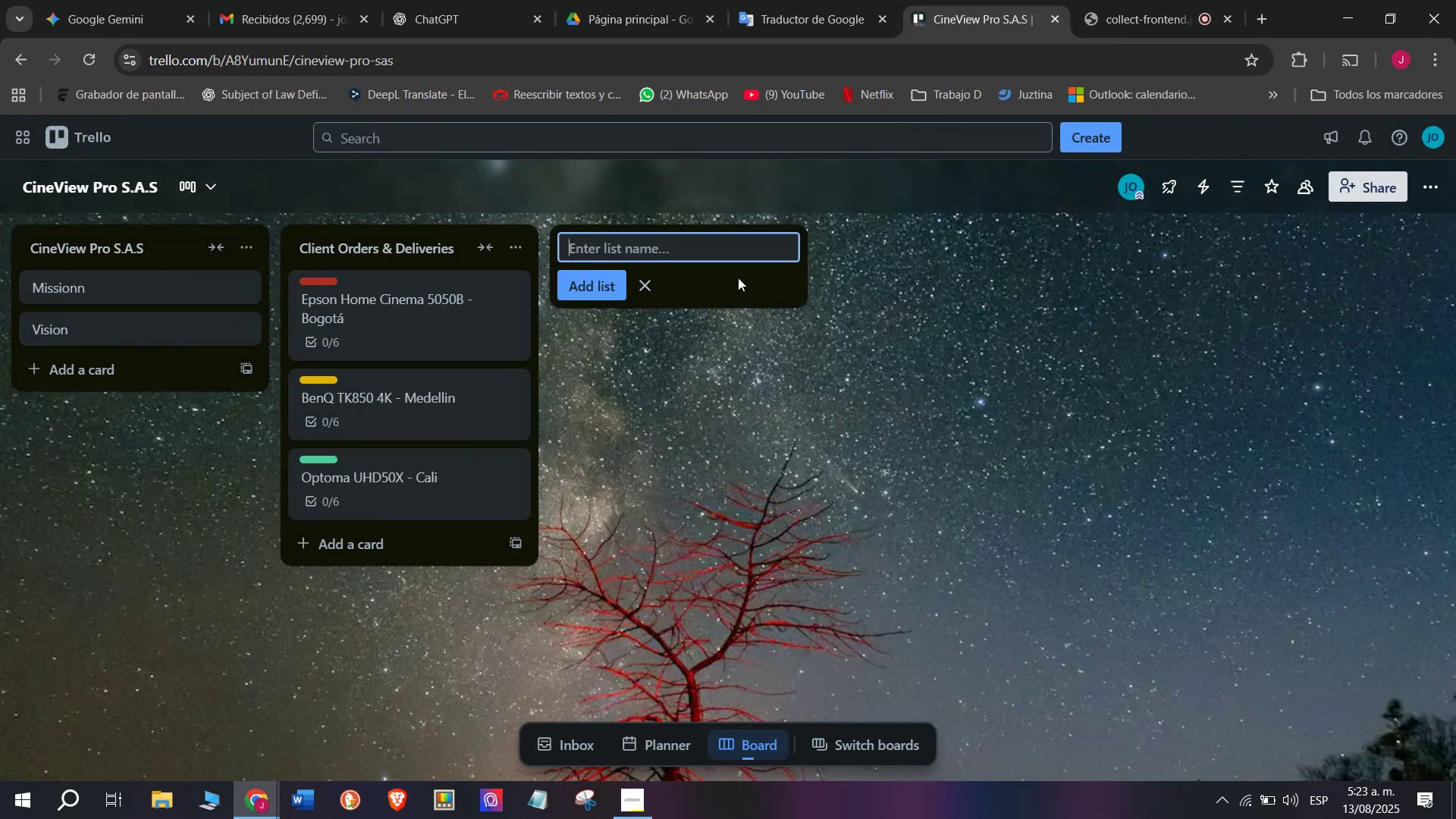 
wait(12.47)
 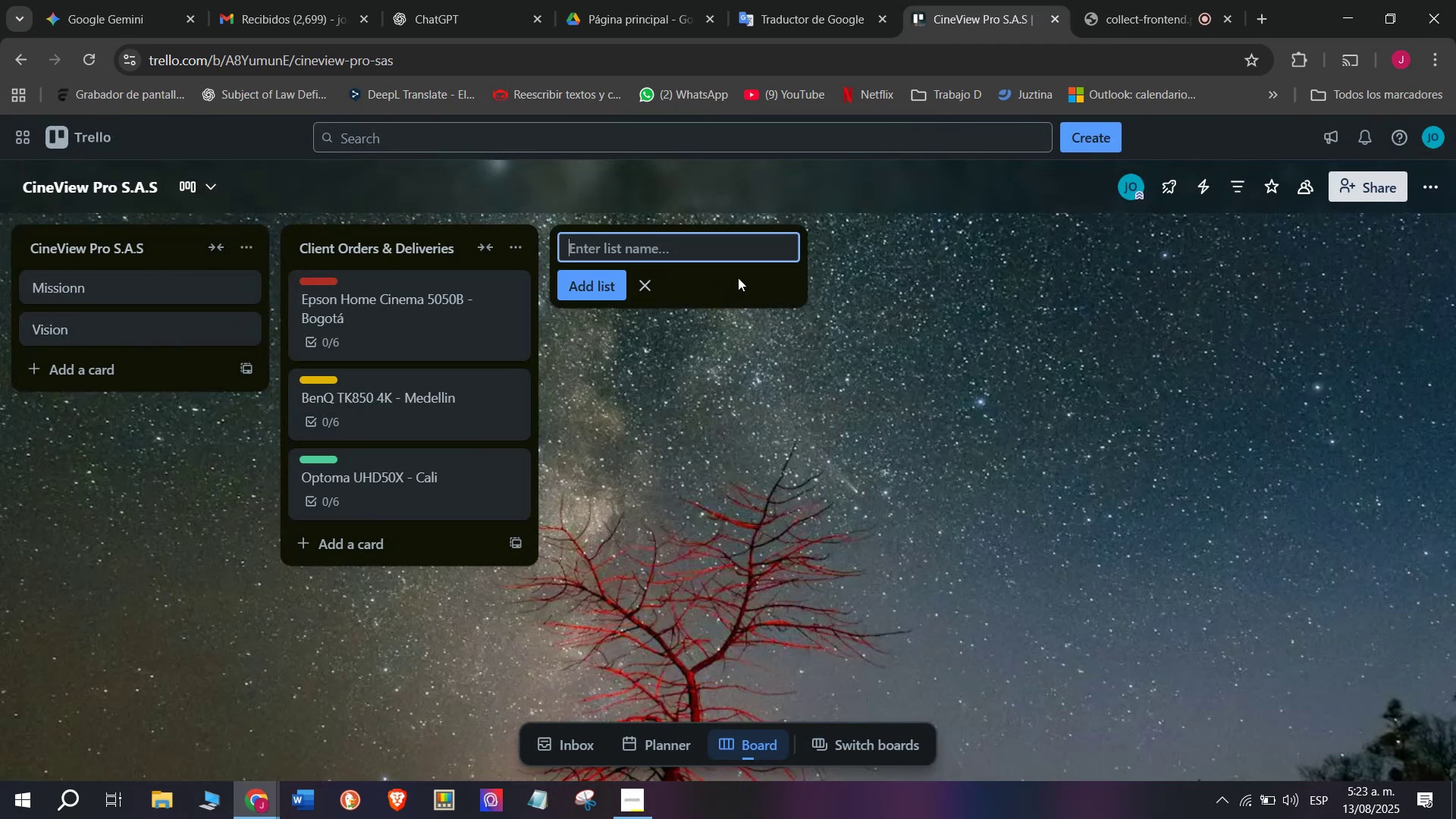 
type(Rental Services)
 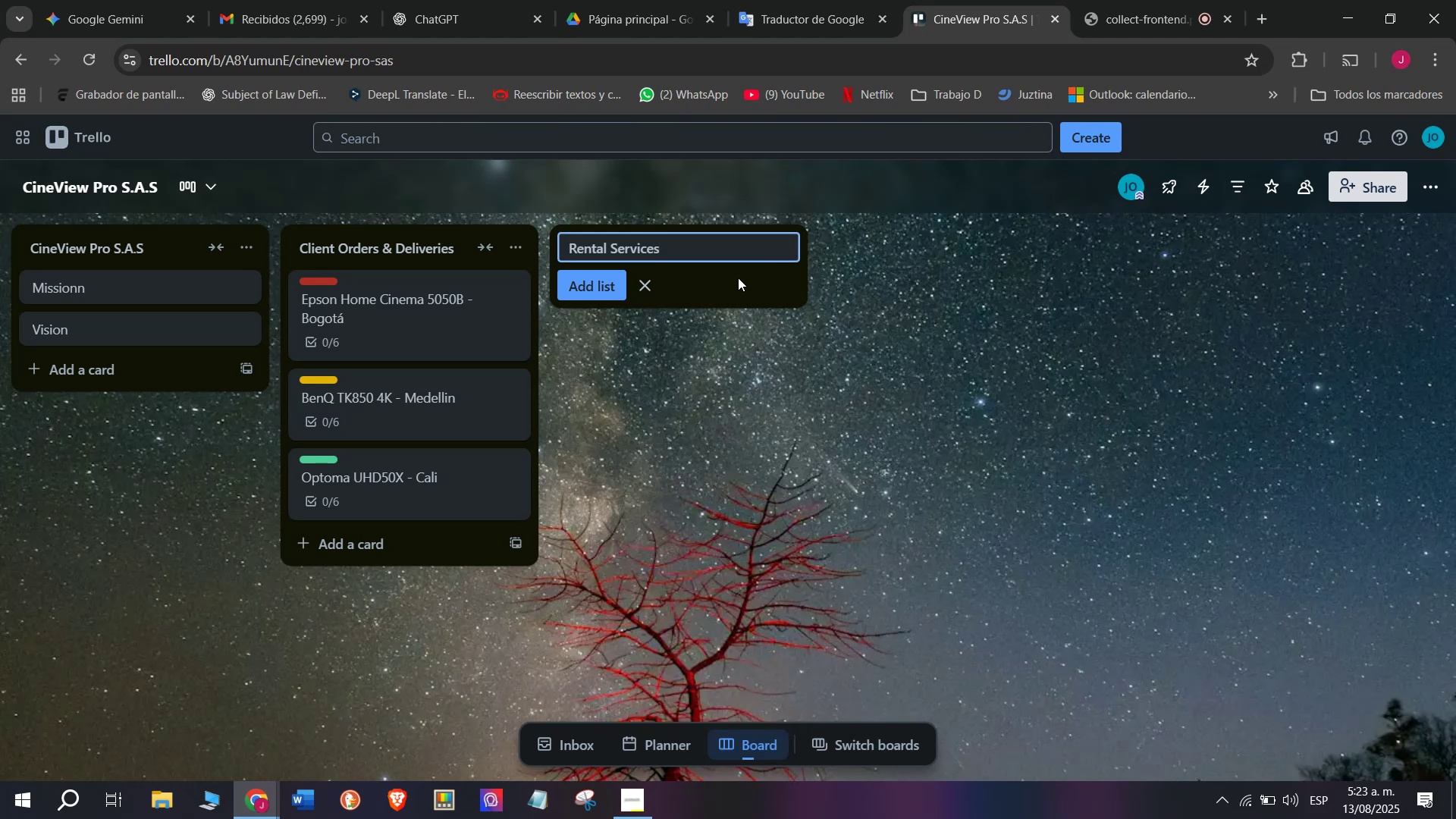 
key(Enter)
 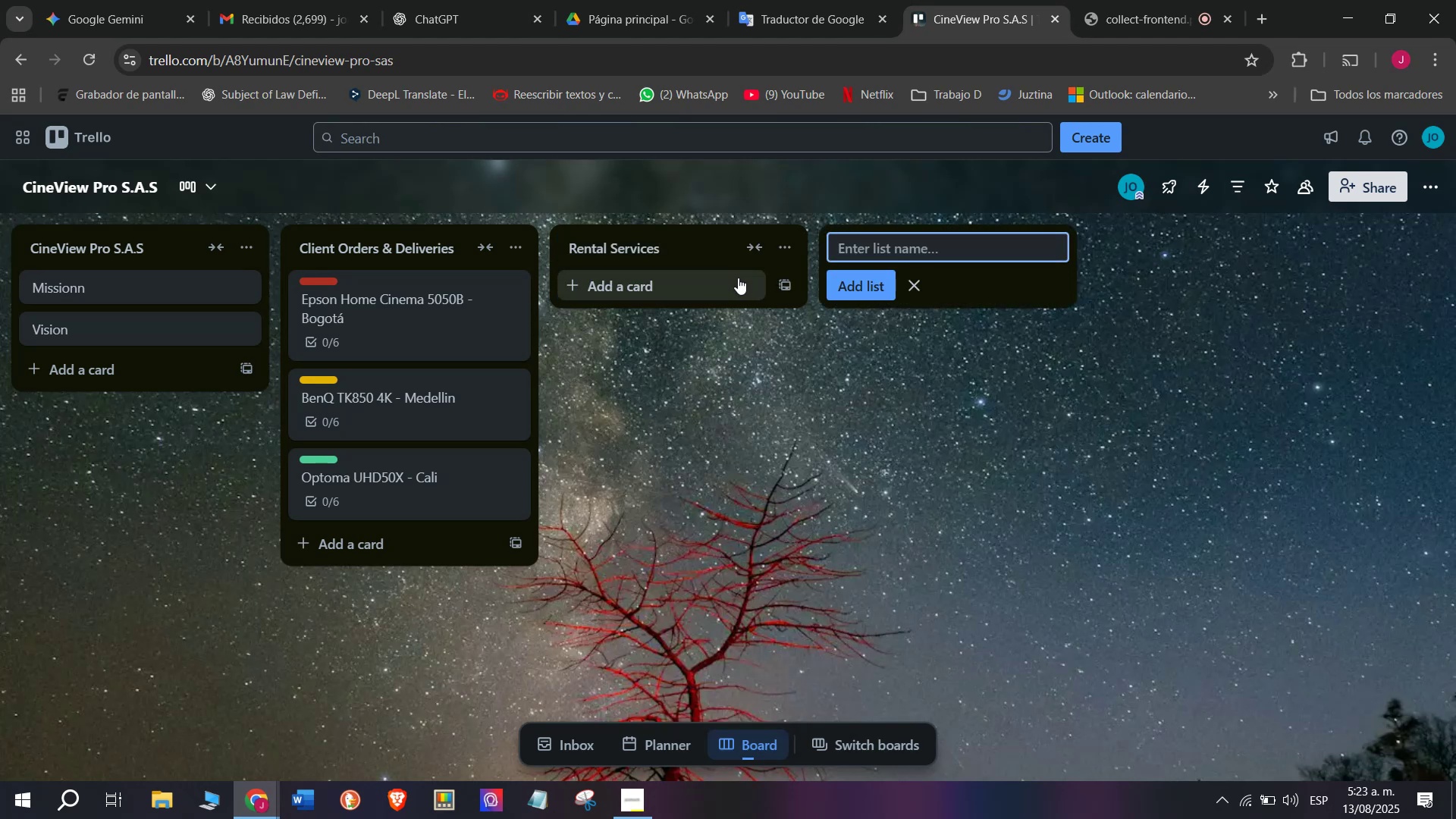 
left_click([738, 278])
 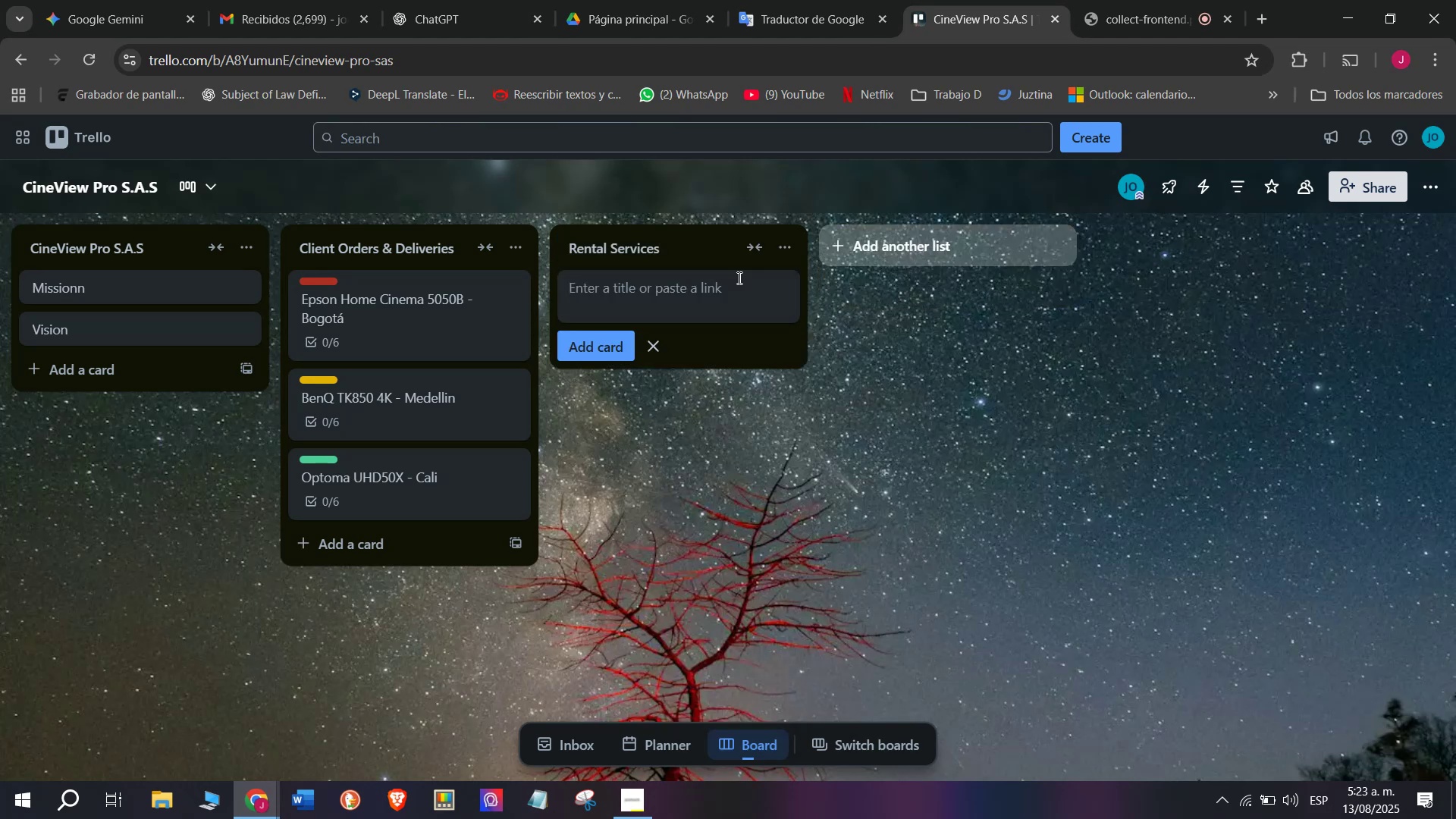 
type(Weekend Ren)
key(Backspace)
key(Backspace)
key(Backspace)
type(Home Cinema - bogot;a)
 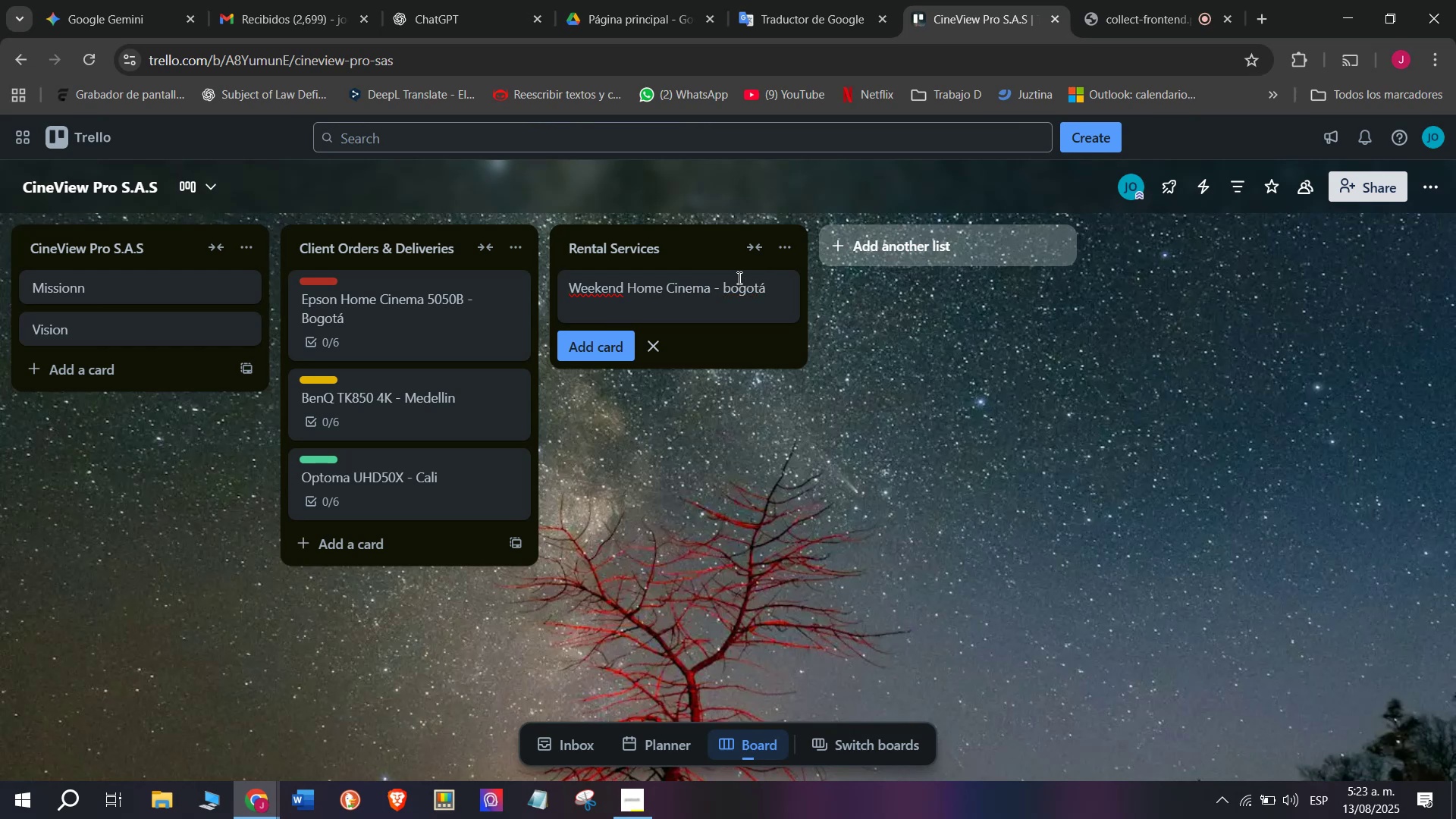 
key(Enter)
 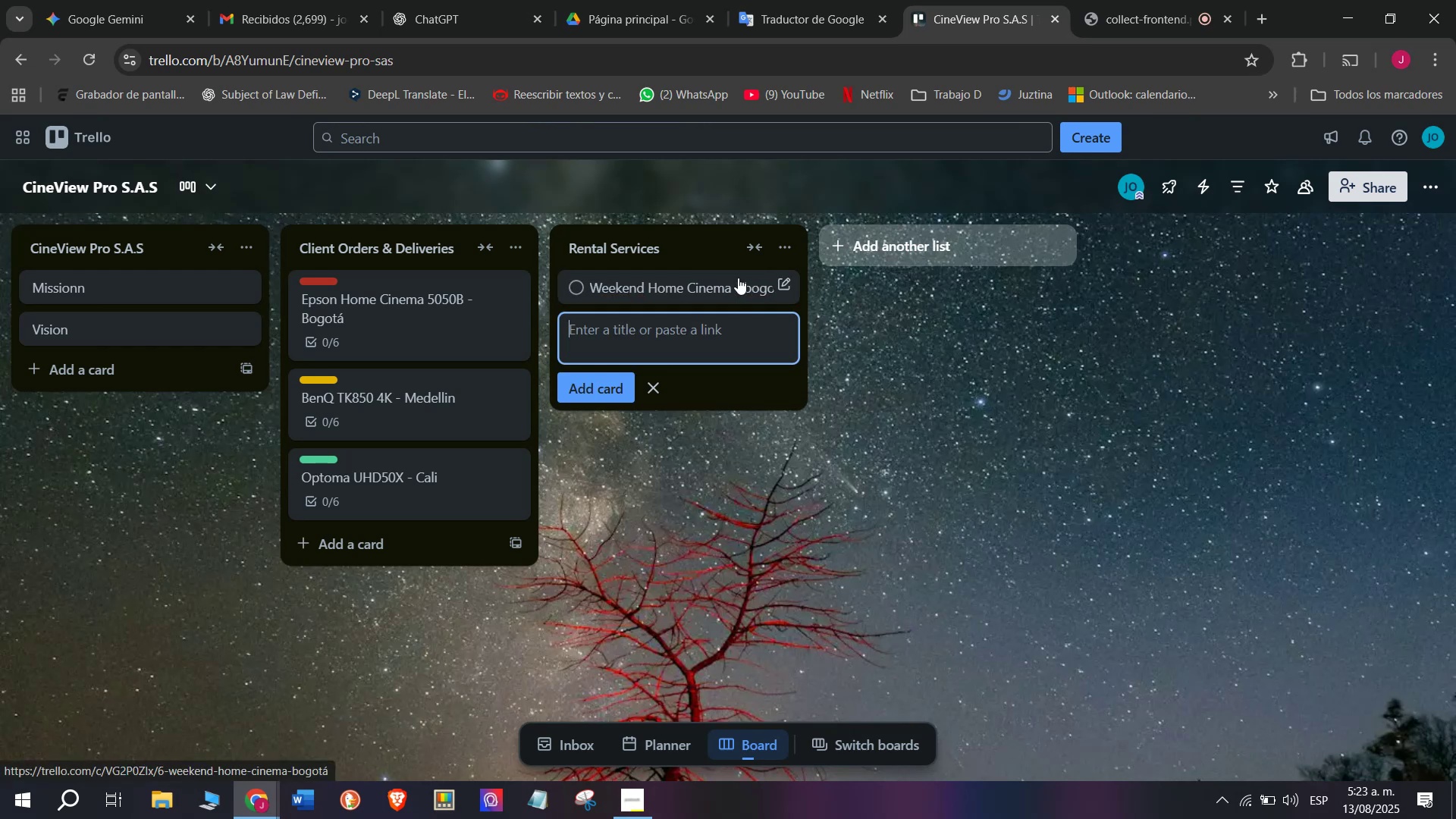 
left_click([738, 278])
 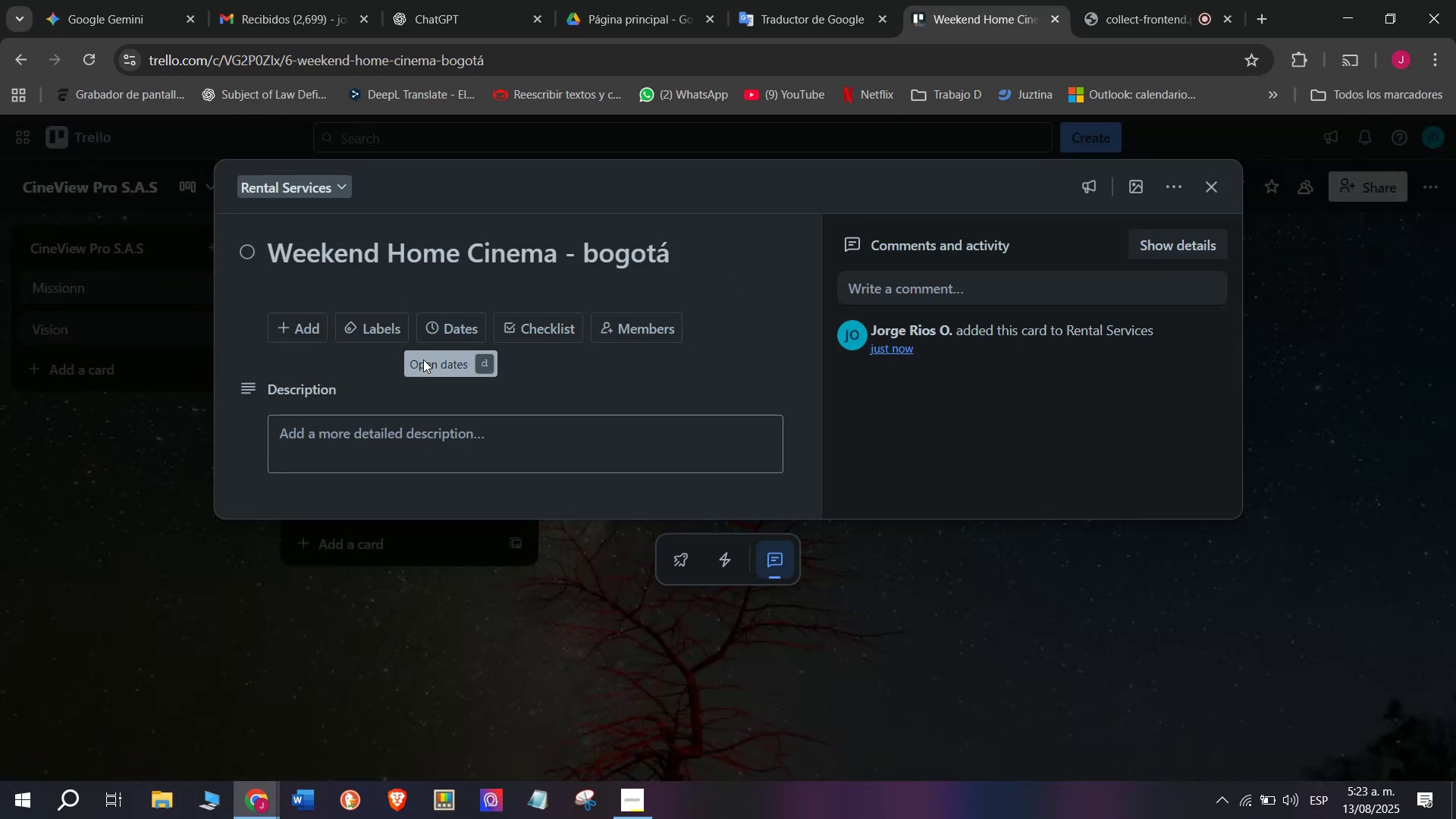 
left_click([560, 330])
 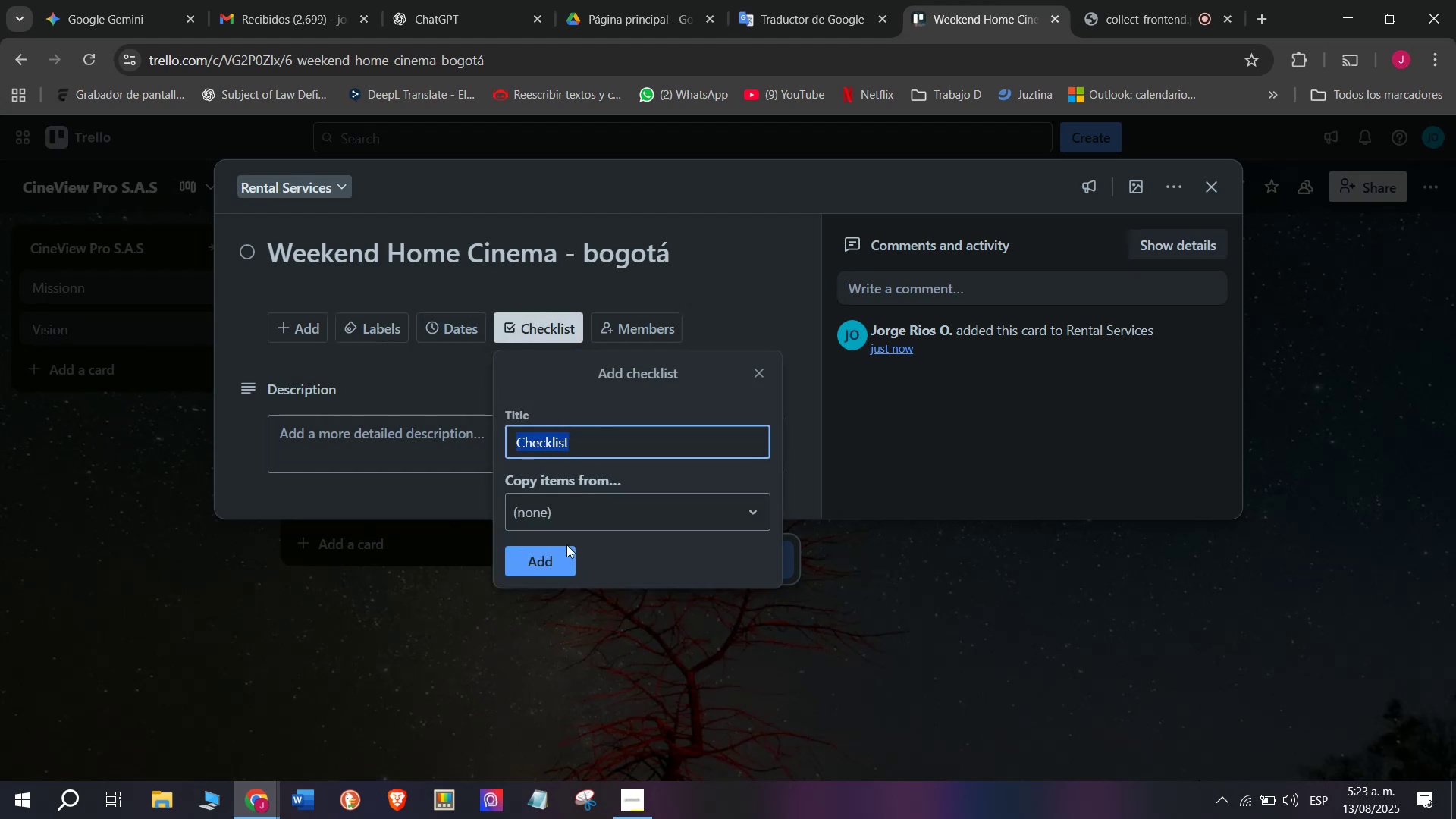 
left_click([558, 571])
 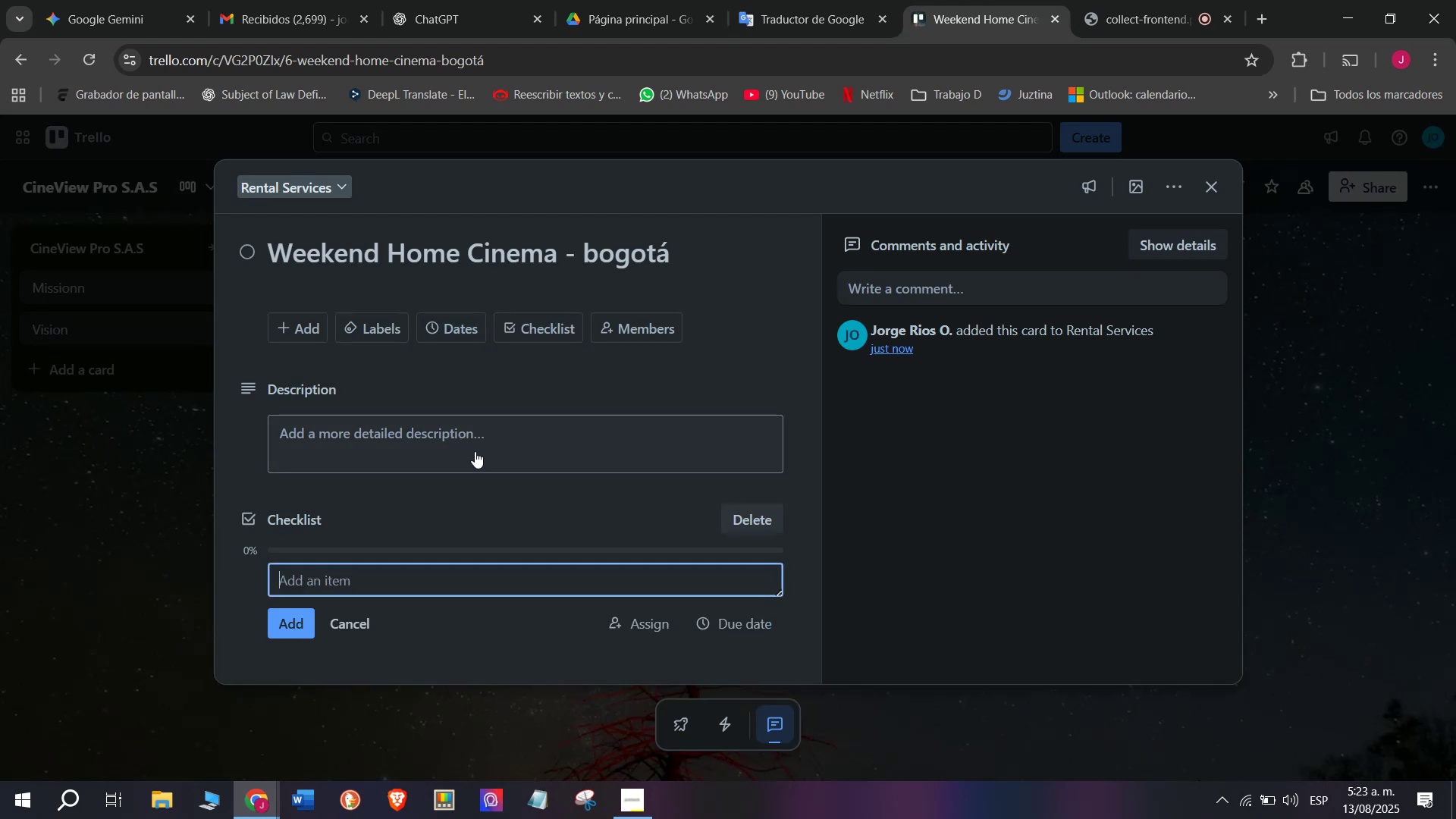 
scroll: coordinate [491, 476], scroll_direction: down, amount: 3.0
 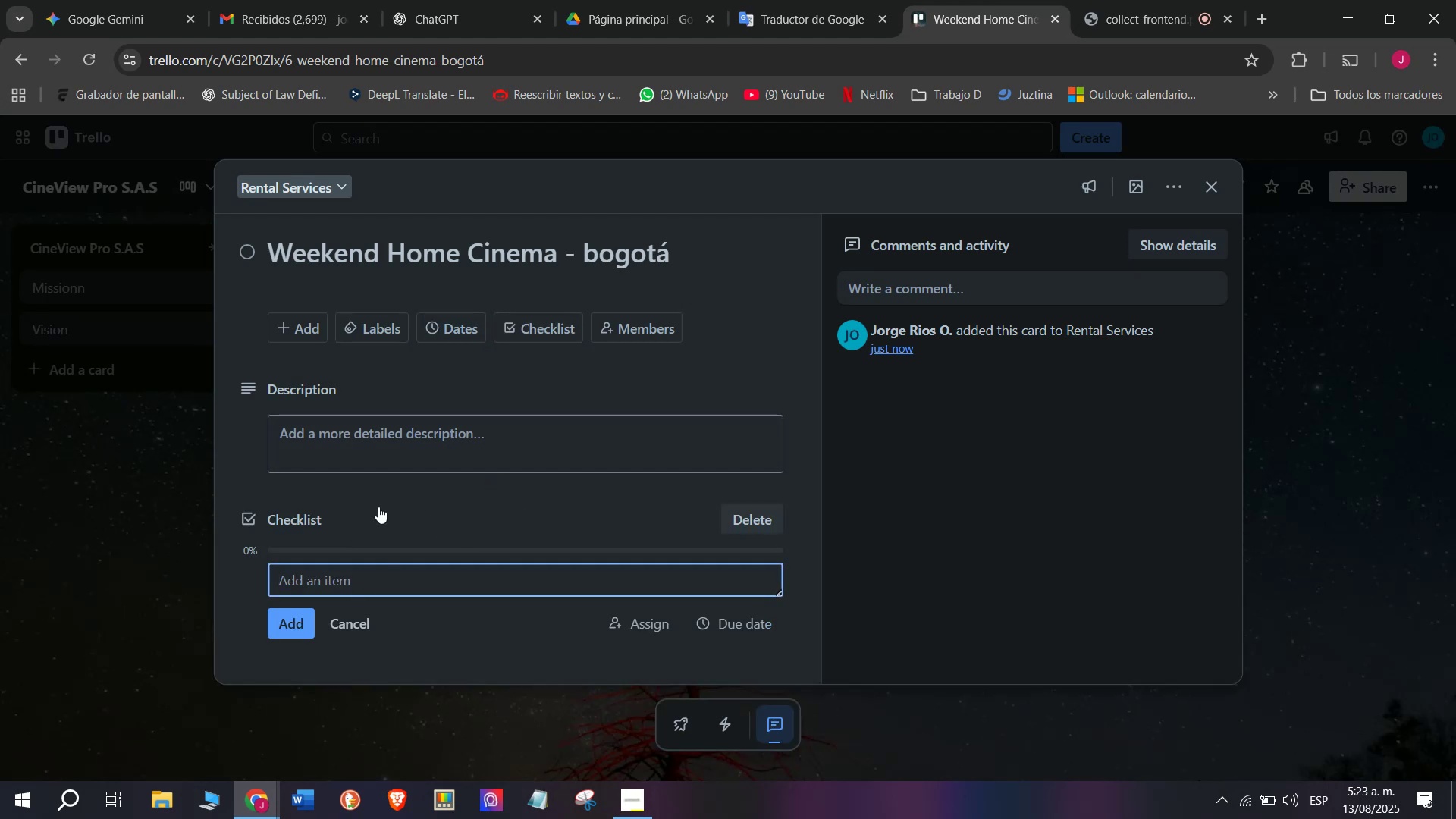 
wait(5.58)
 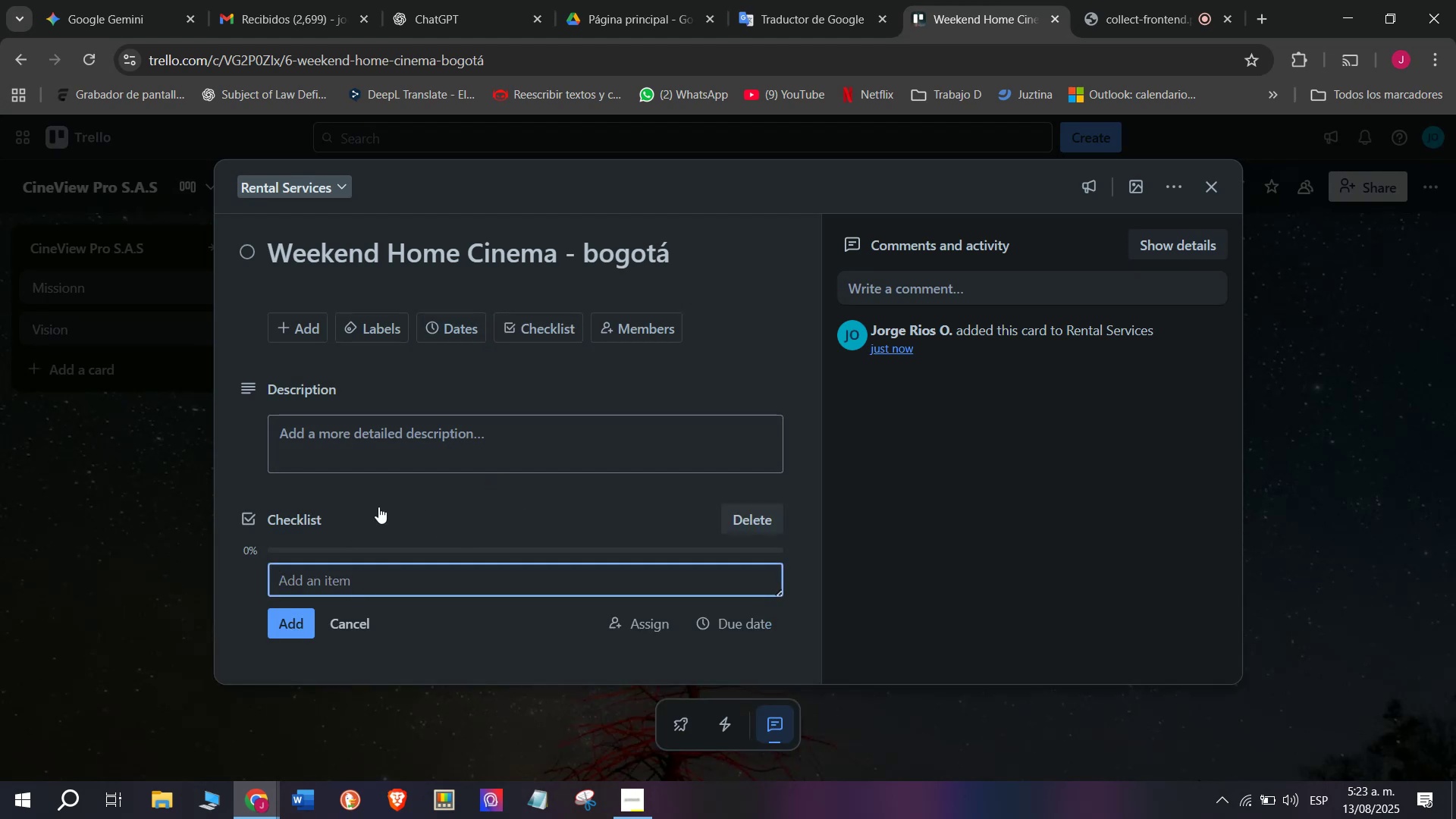 
type(Reserce)
key(Backspace)
key(Backspace)
type(ve projector)
 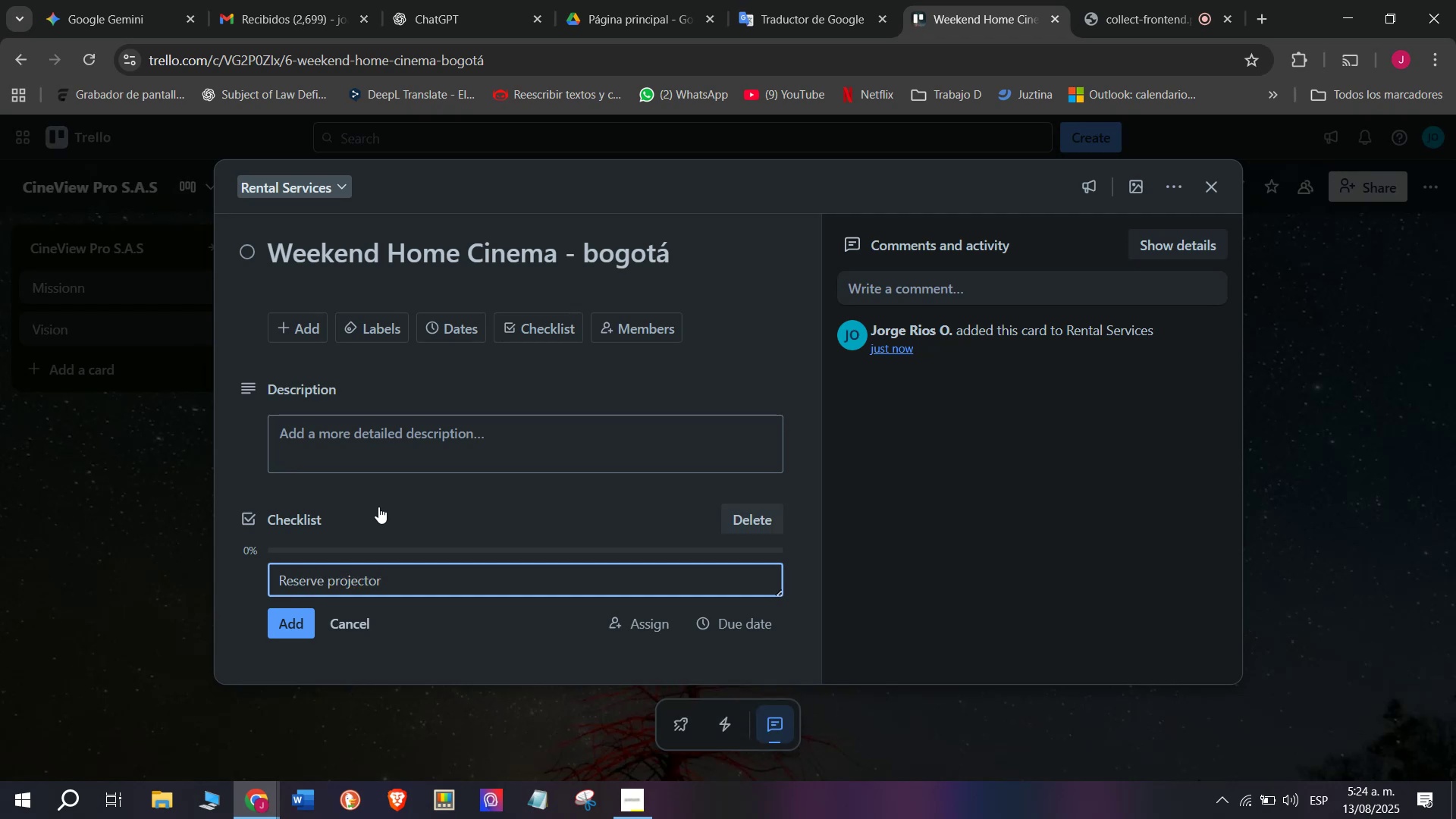 
key(Enter)
 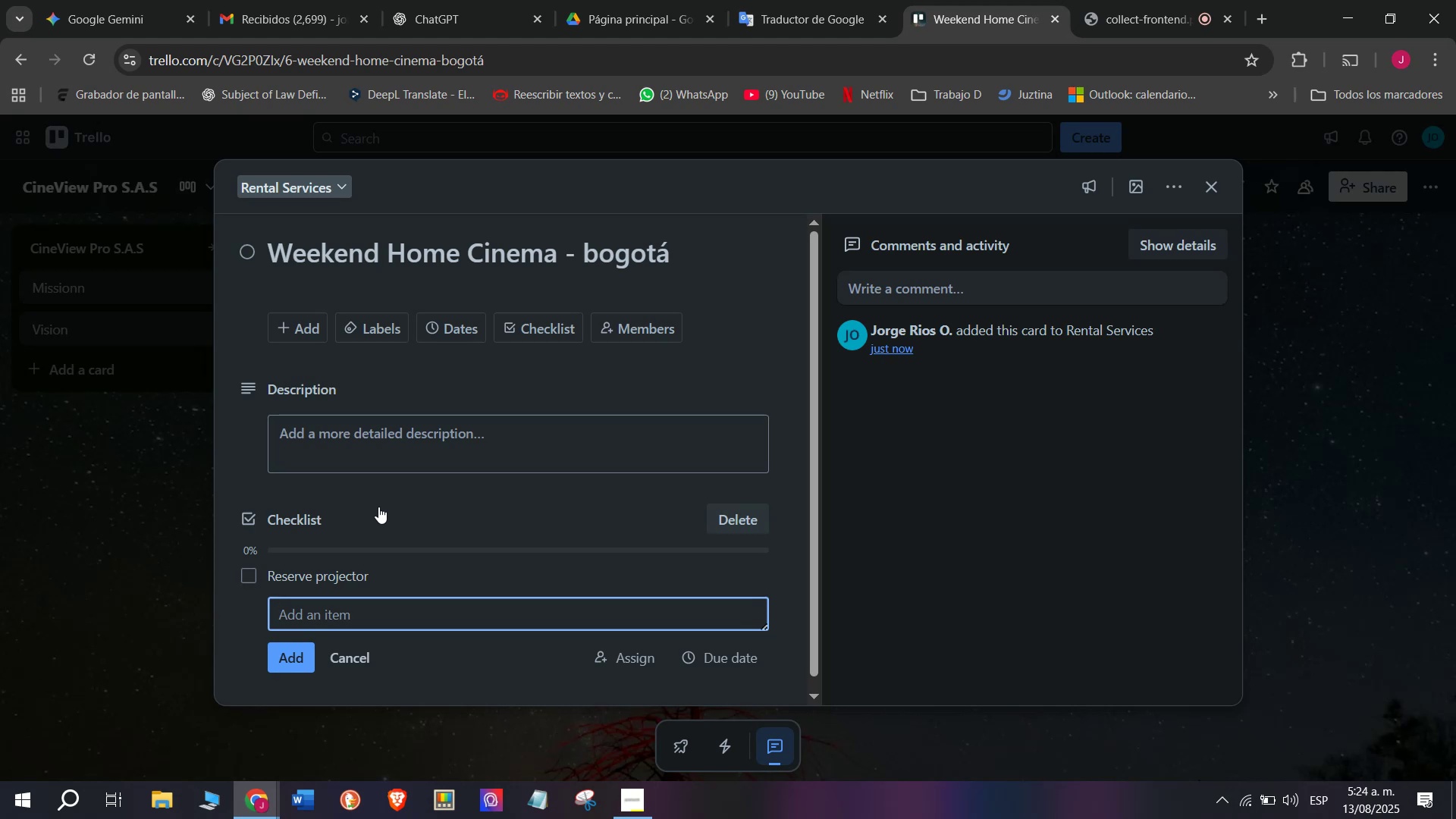 
type(Test aquipment)
 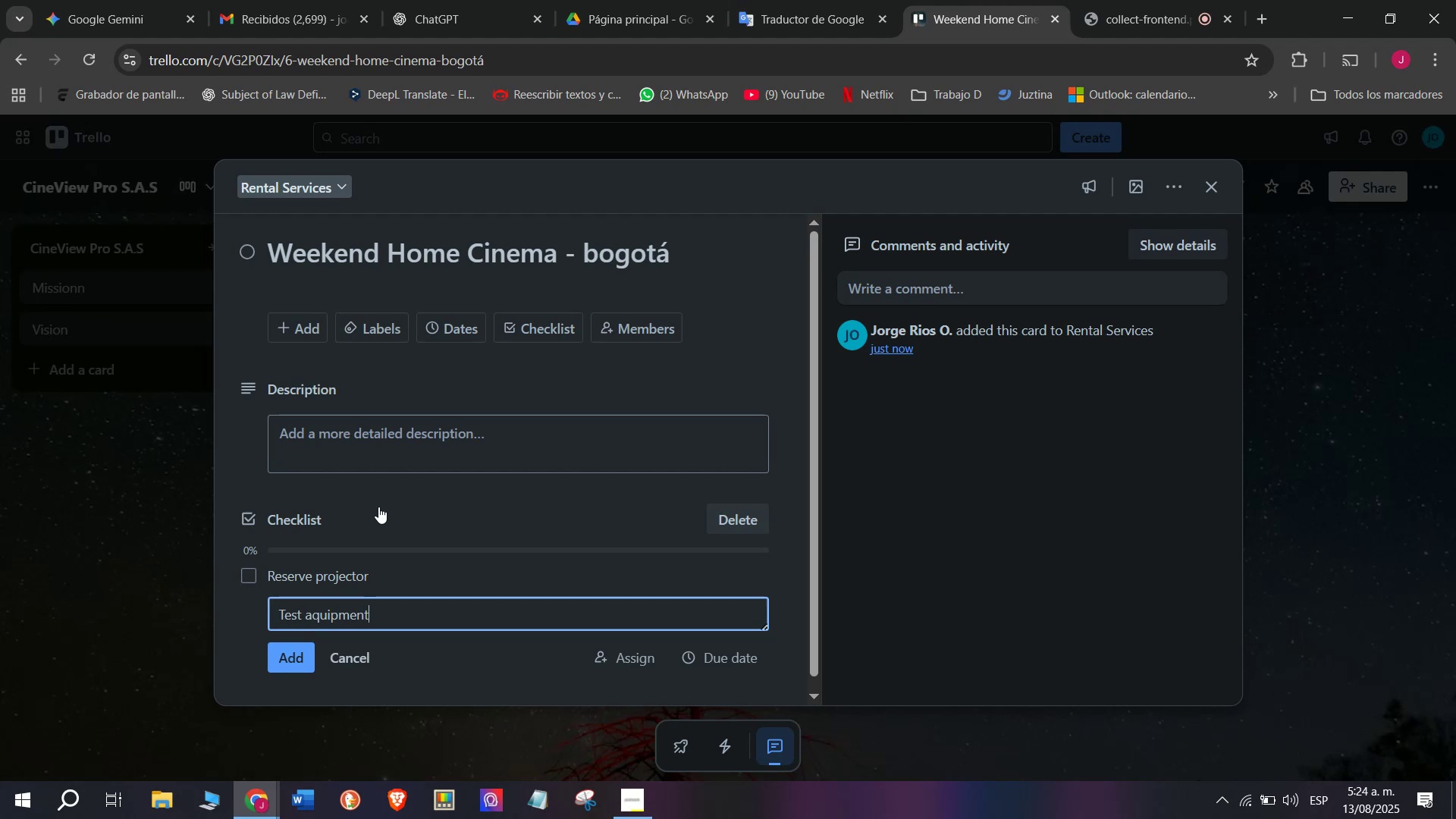 
key(Enter)
 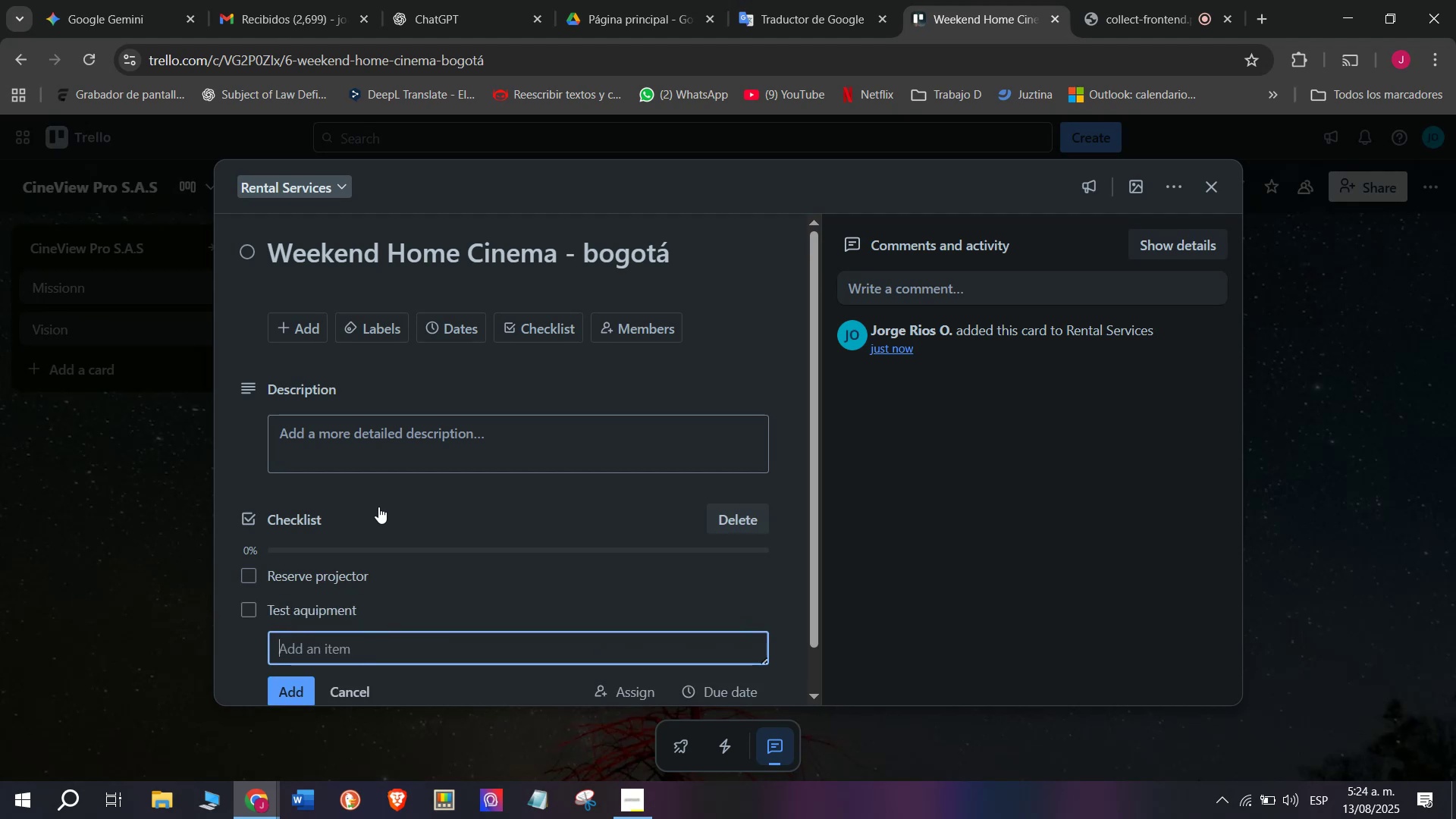 
type(Inclu)
 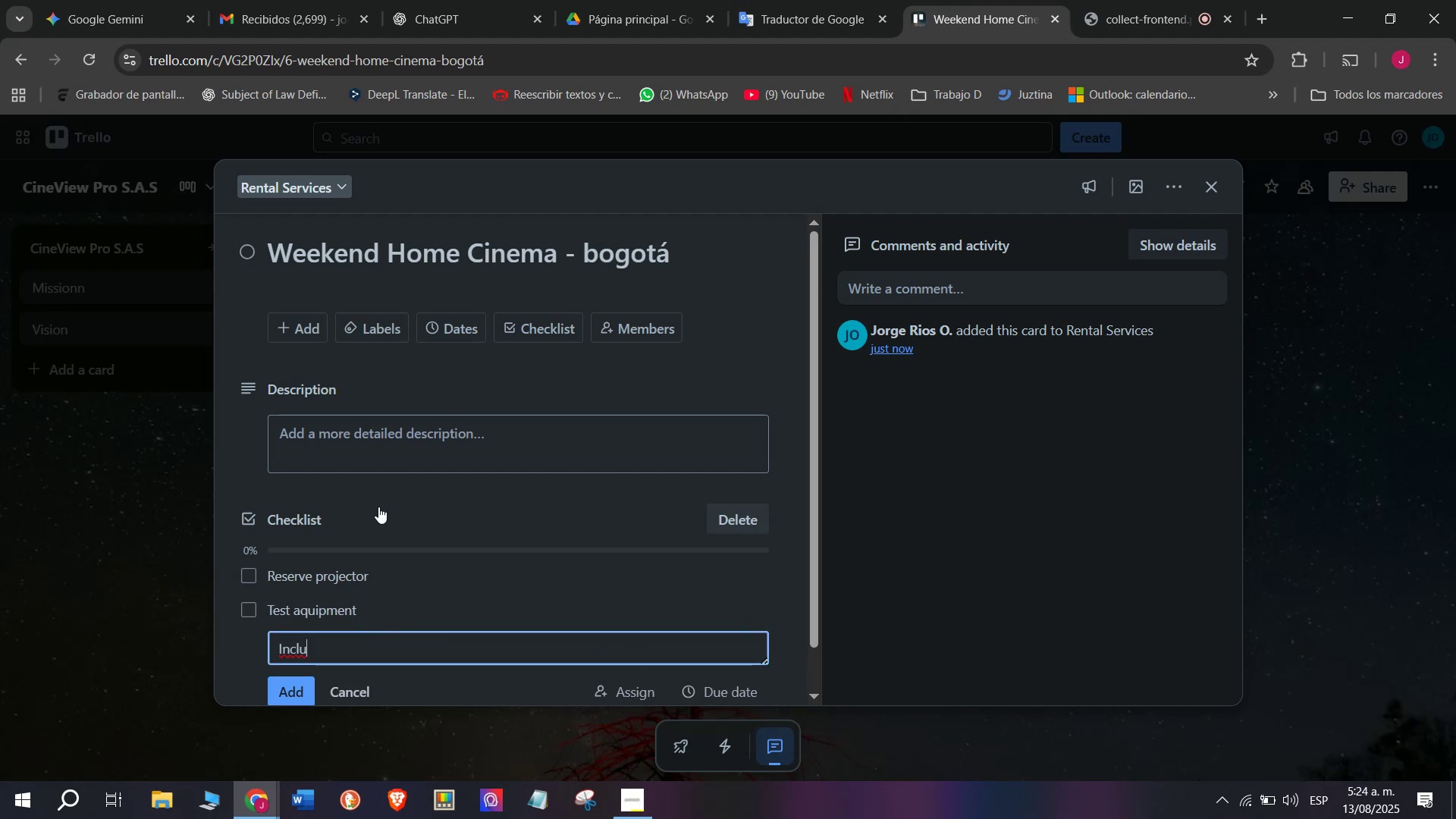 
type(de screen and cables)
 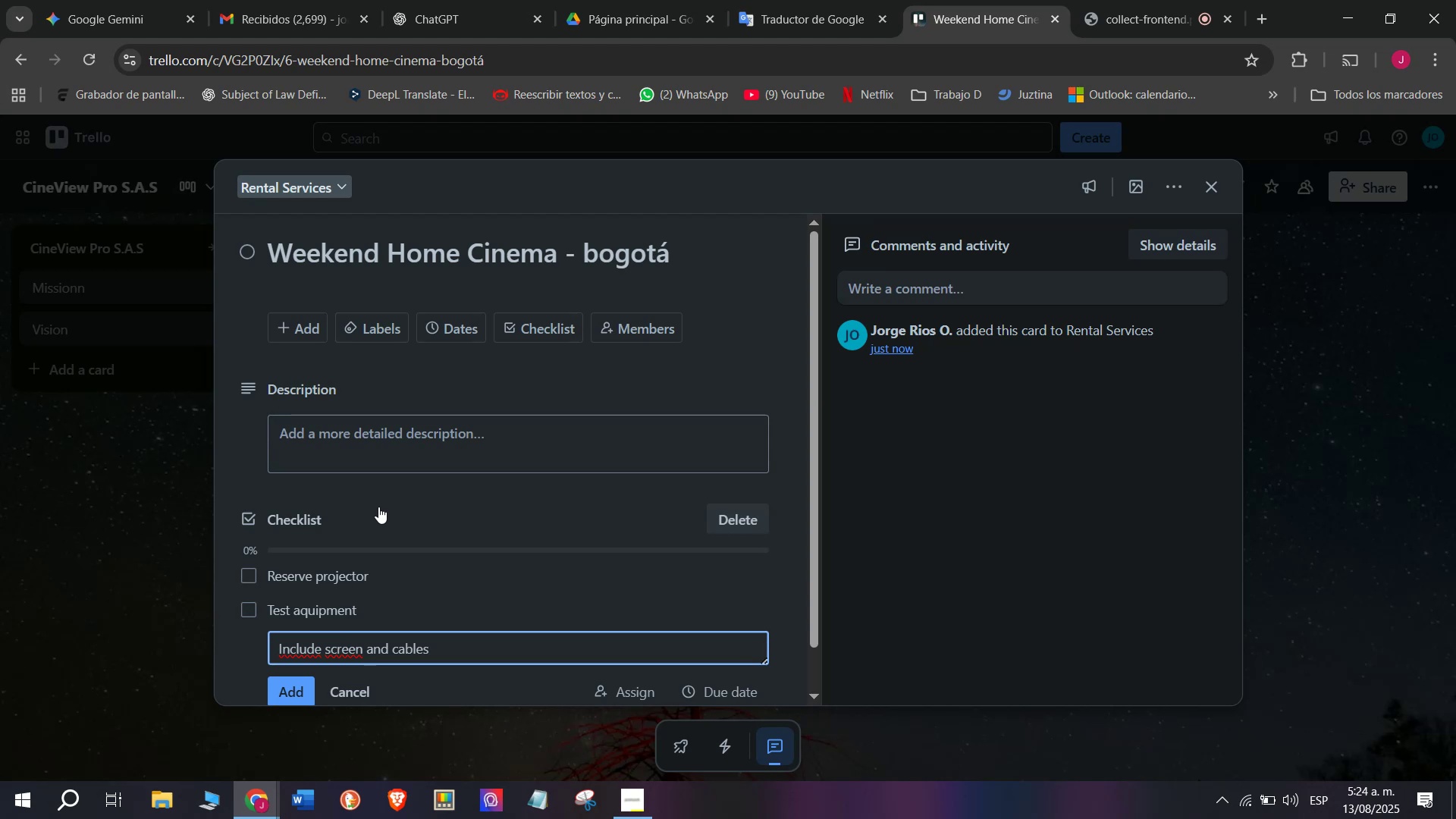 
key(Enter)
 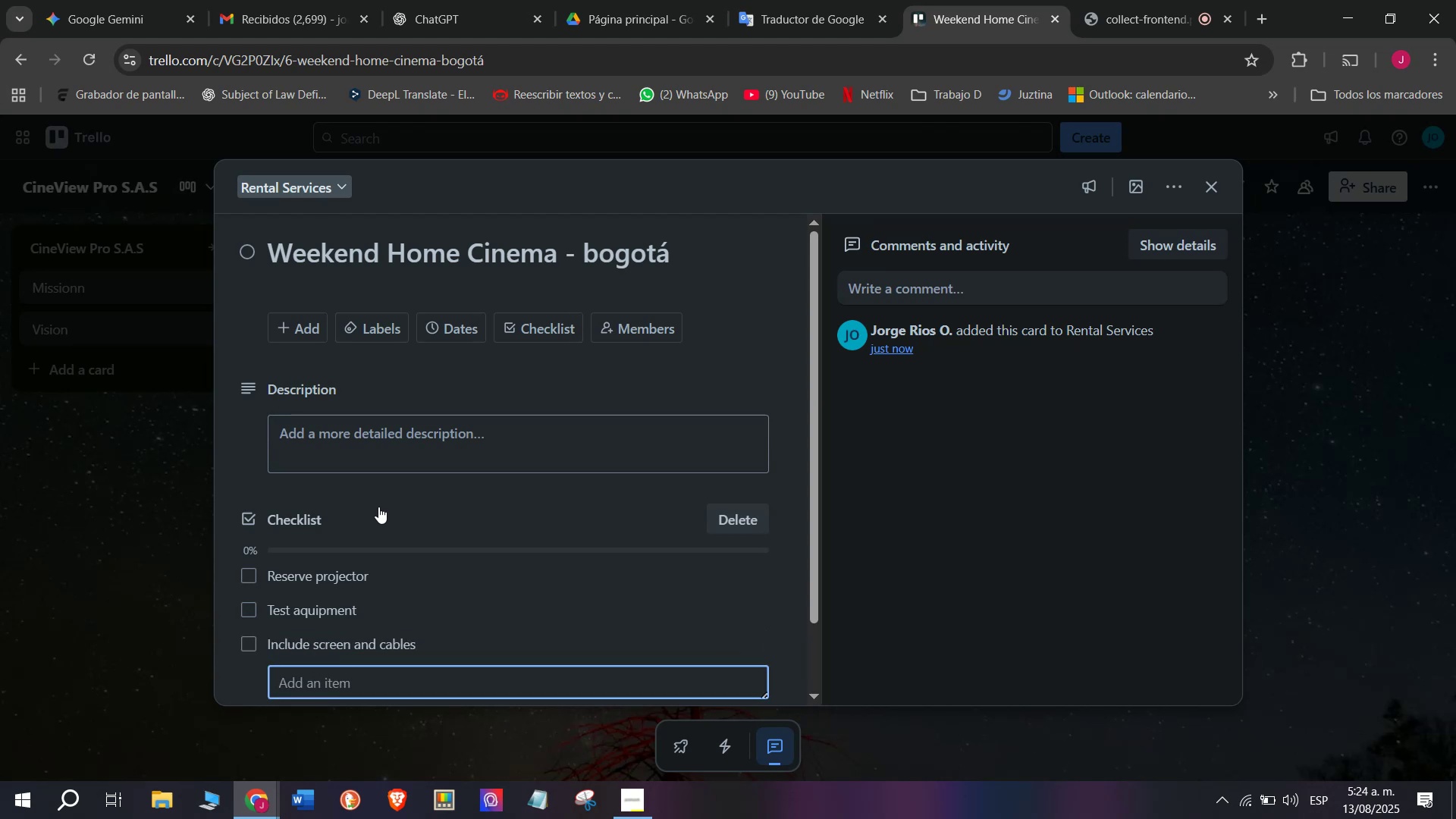 
scroll: coordinate [381, 513], scroll_direction: down, amount: 2.0
 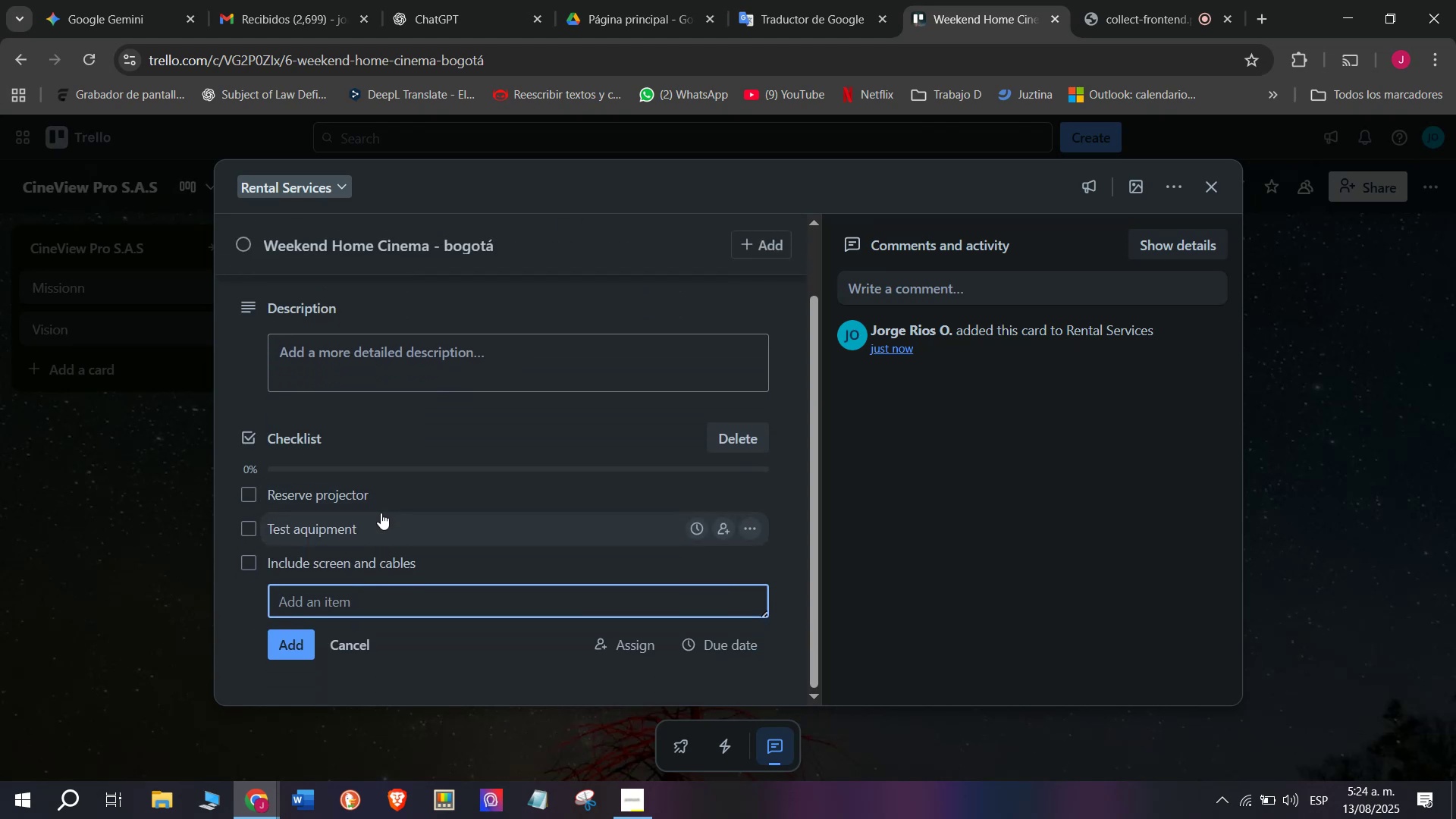 
type(Arrange delivery)
 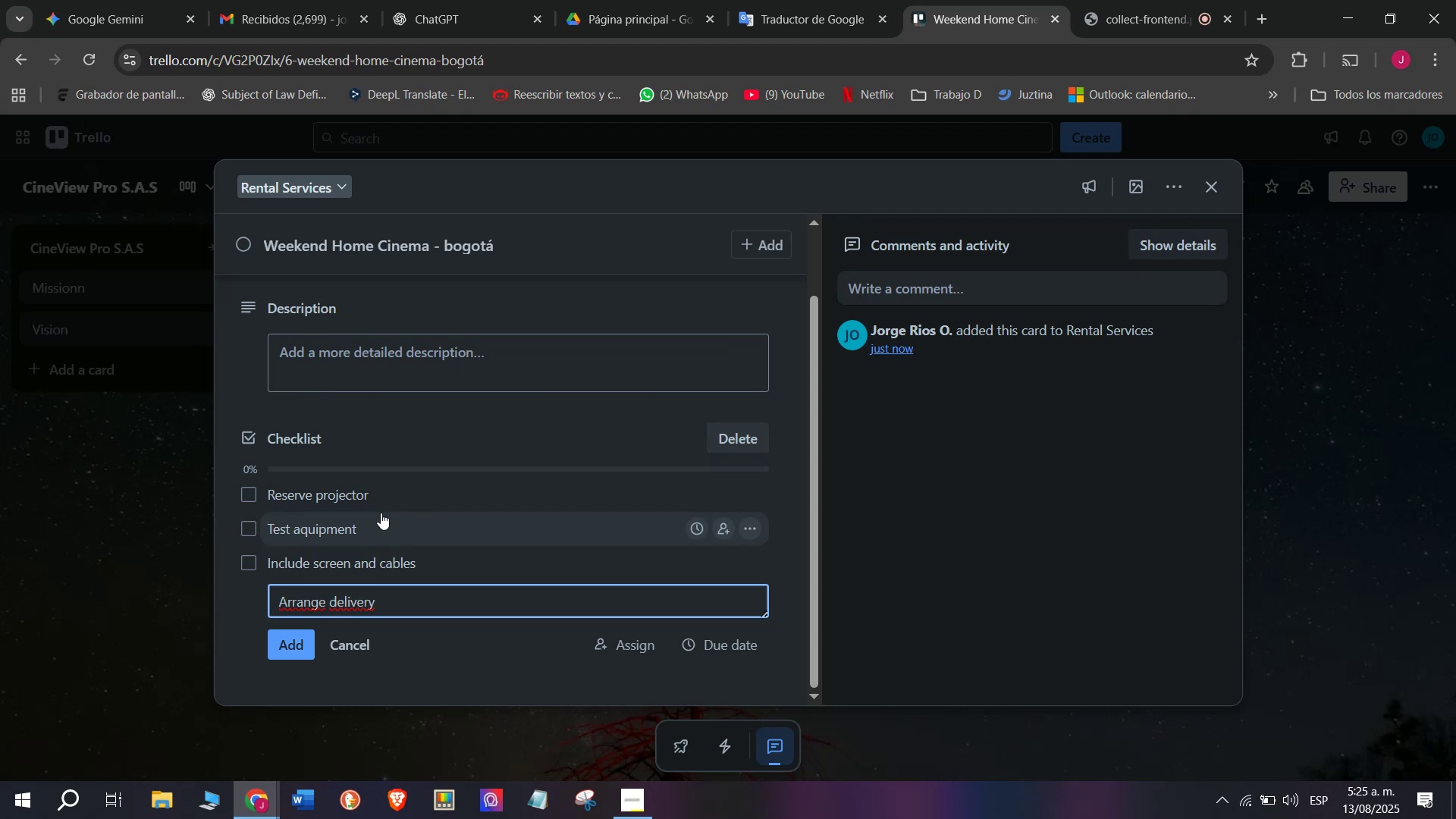 
key(Enter)
 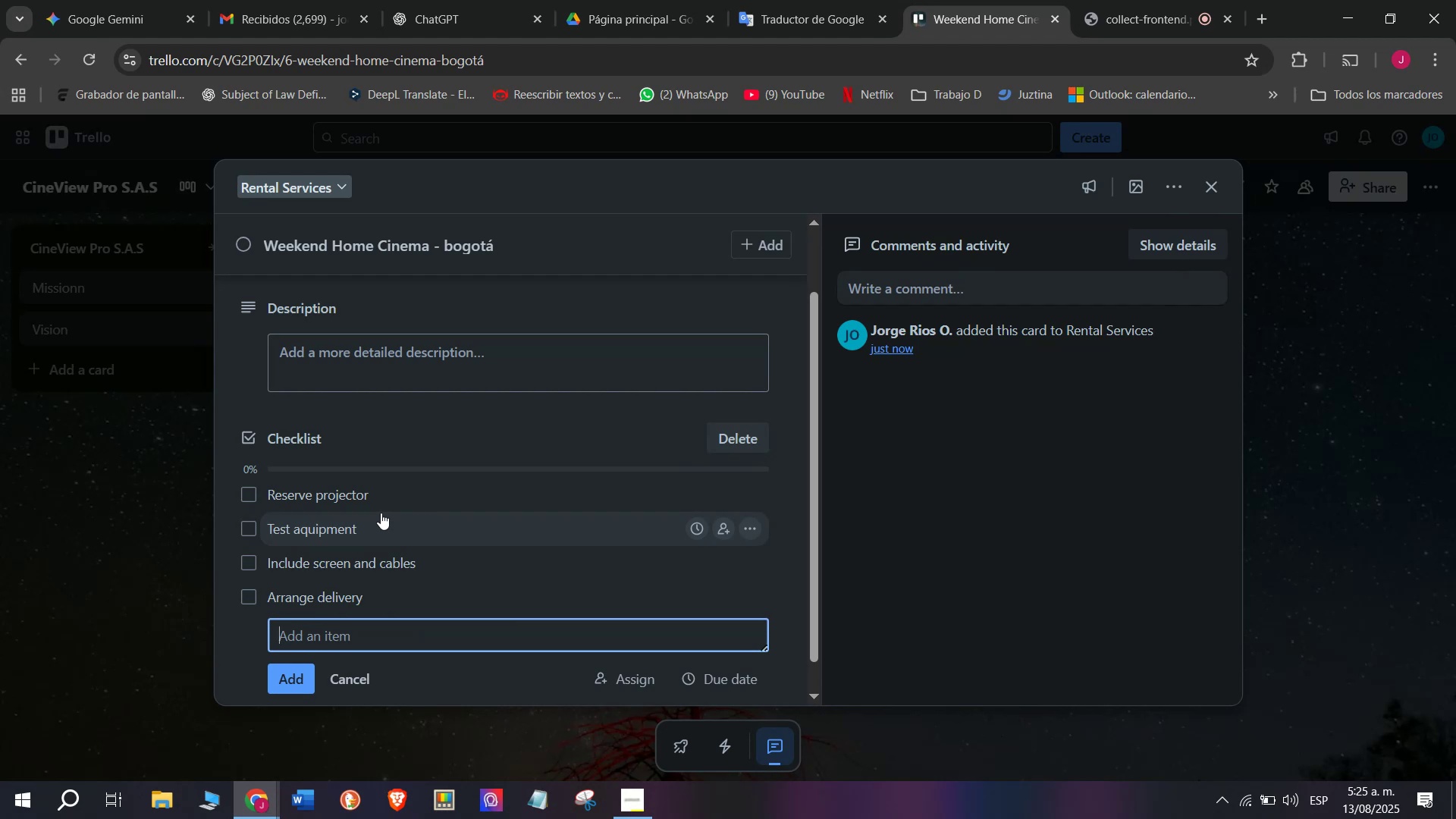 
type(Collect after event)
 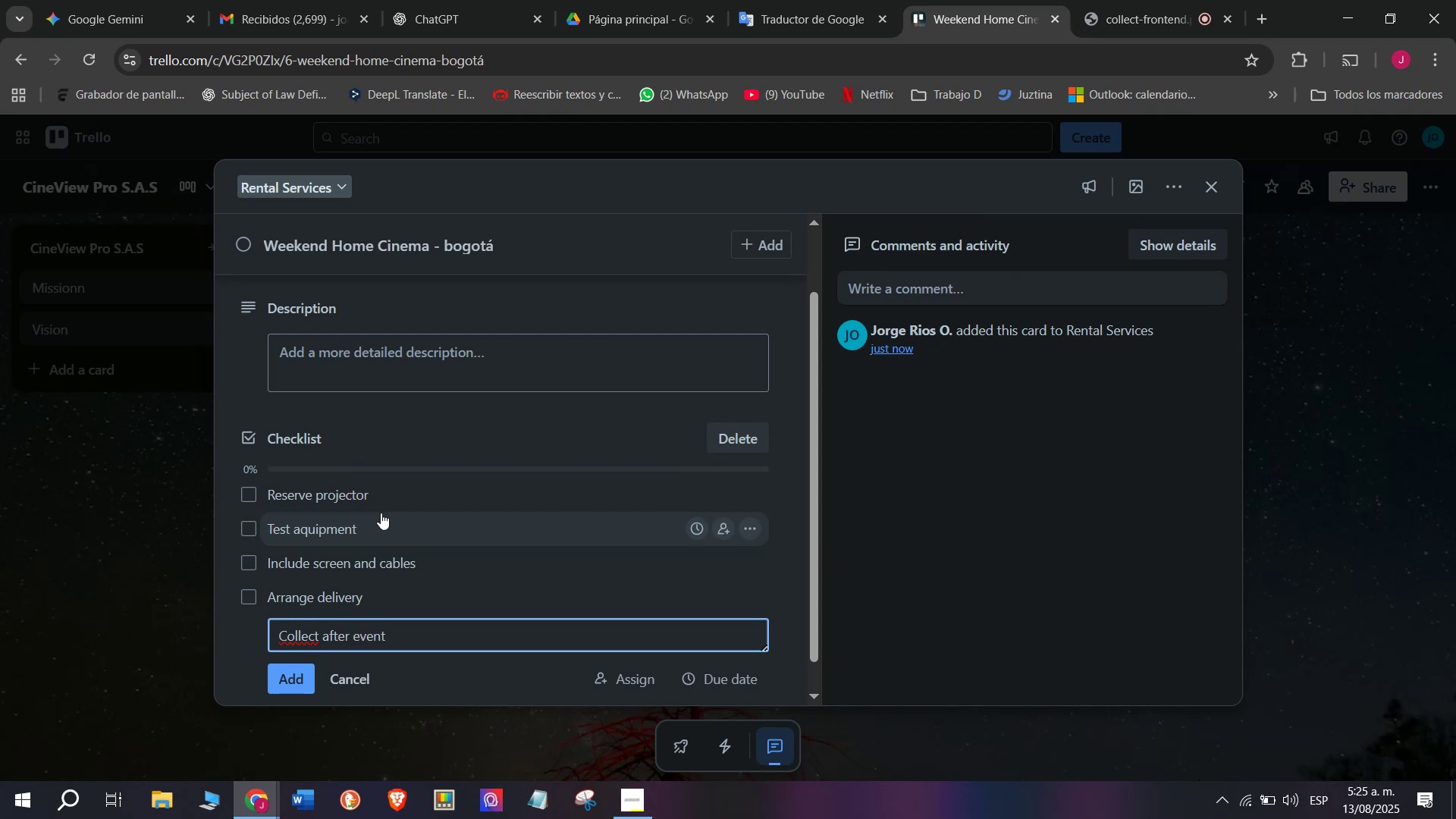 
key(Enter)
 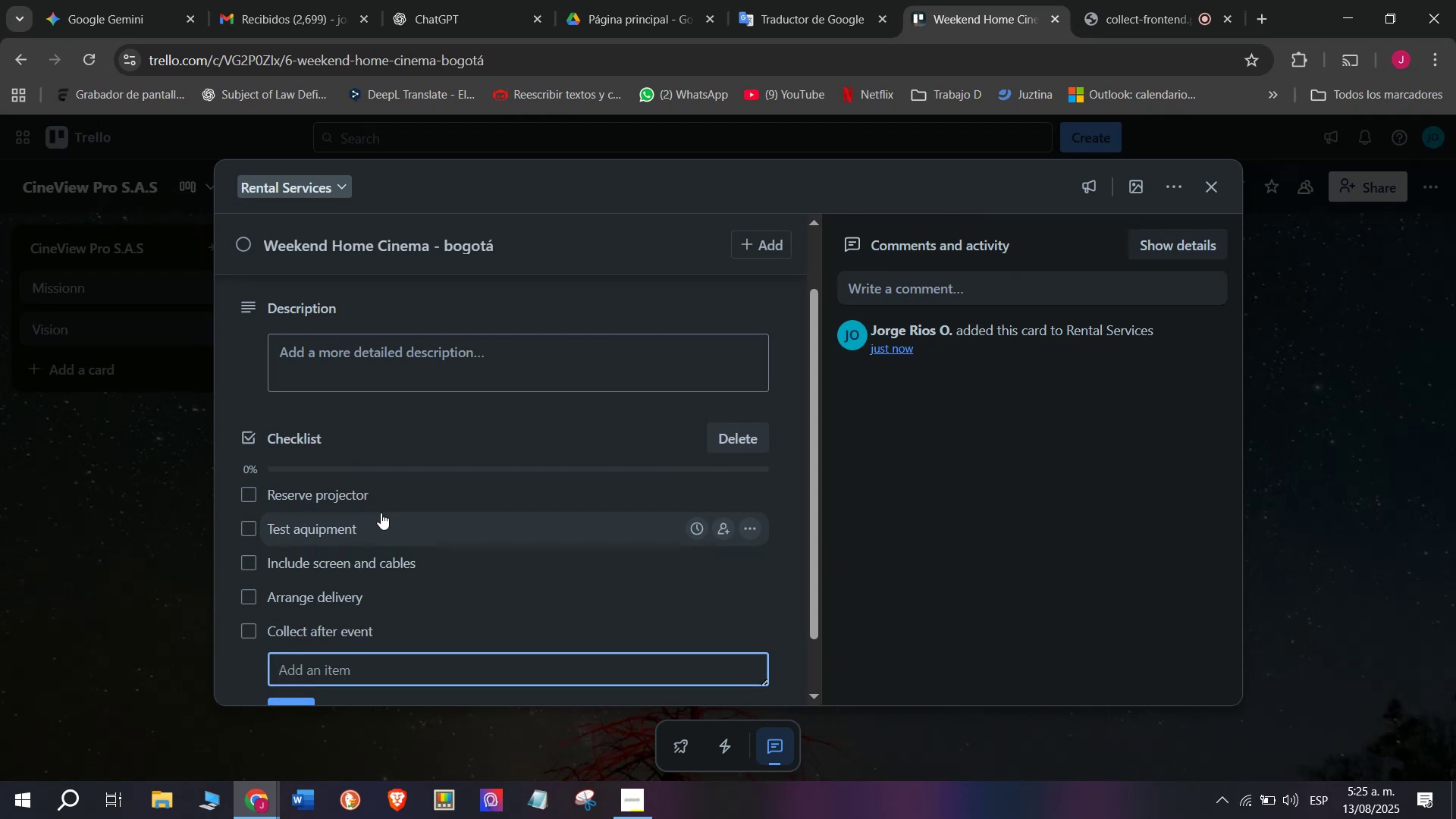 
type(Inspect condition)
 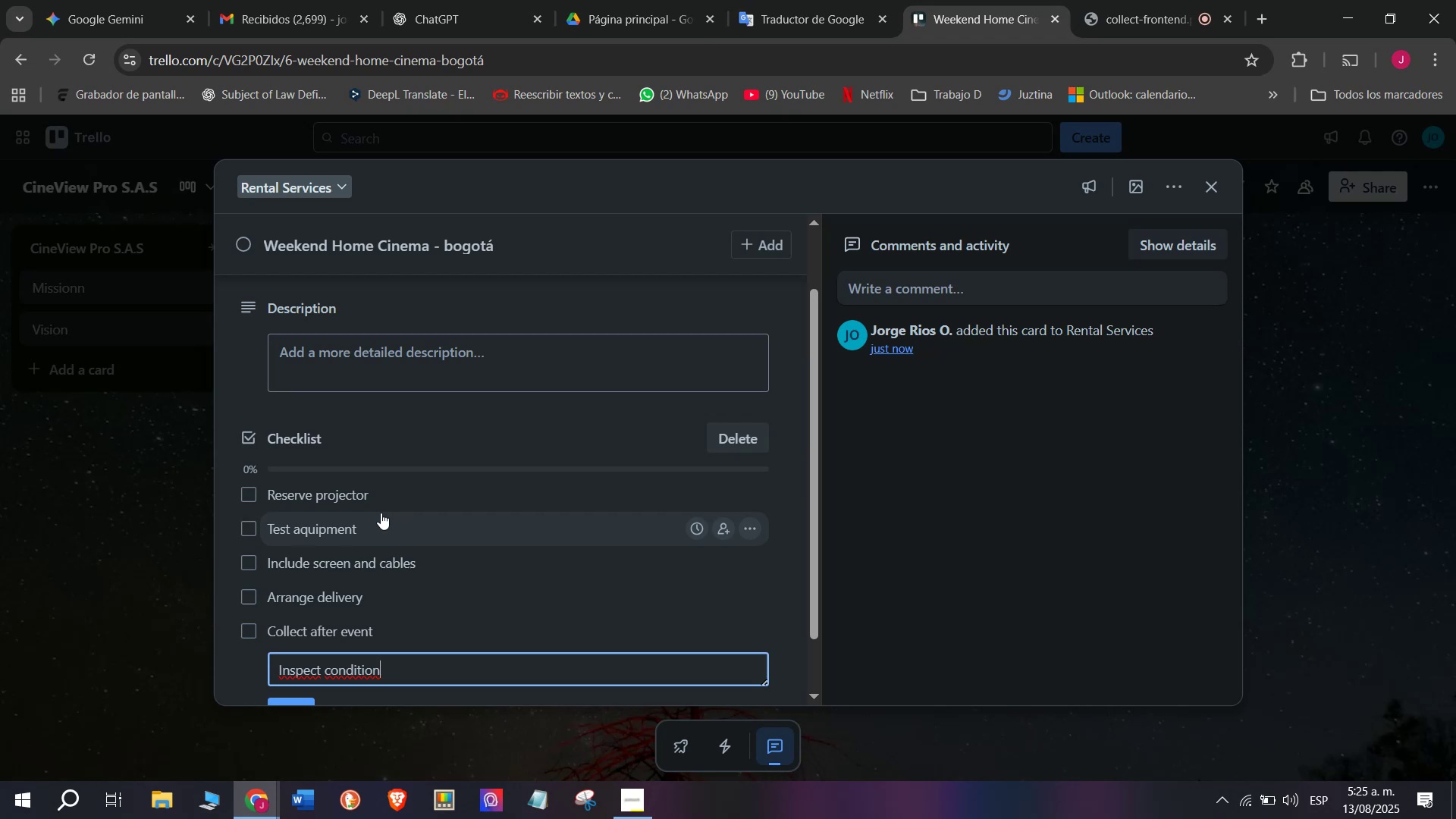 
key(Enter)
 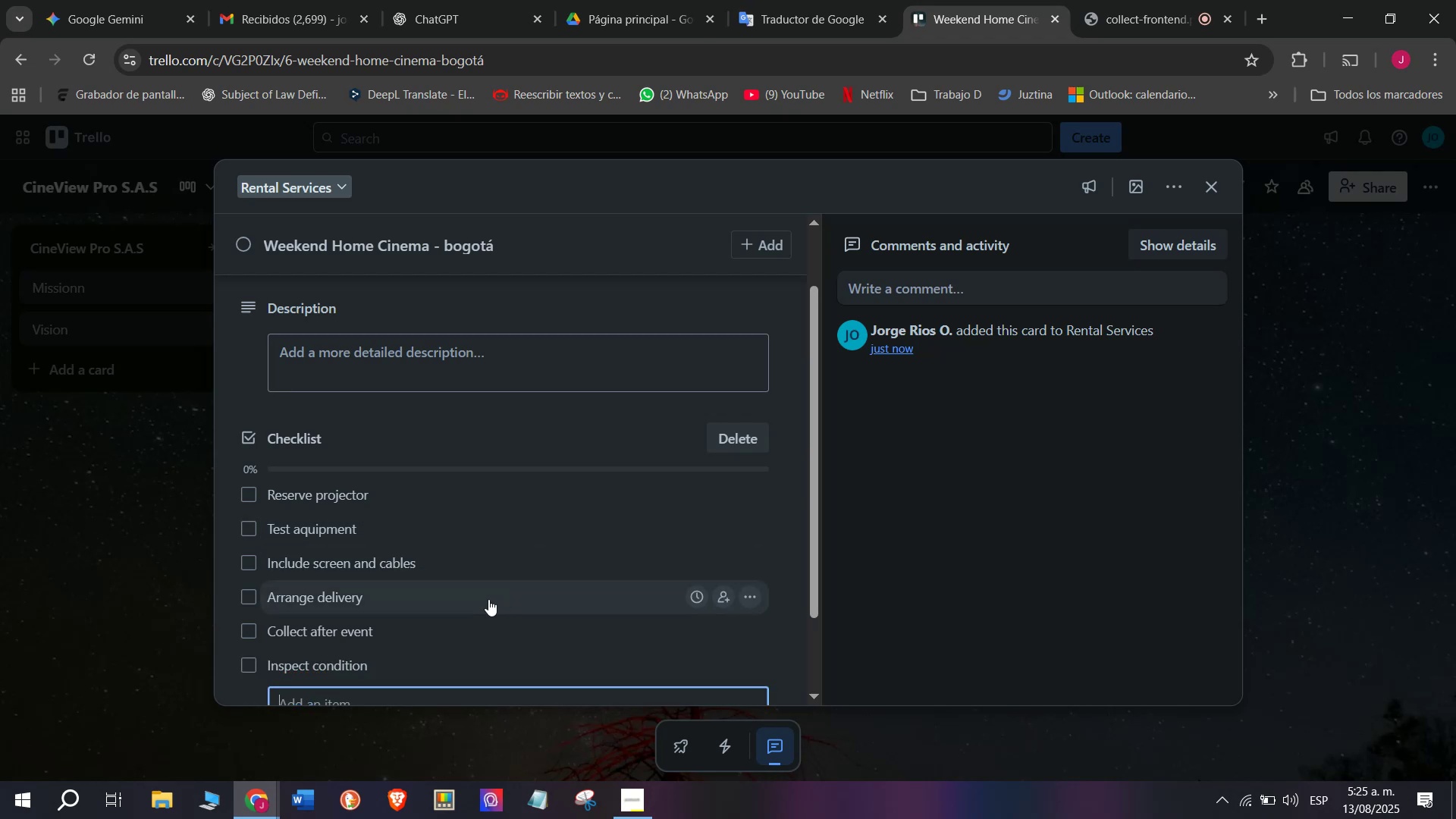 
scroll: coordinate [479, 605], scroll_direction: up, amount: 2.0
 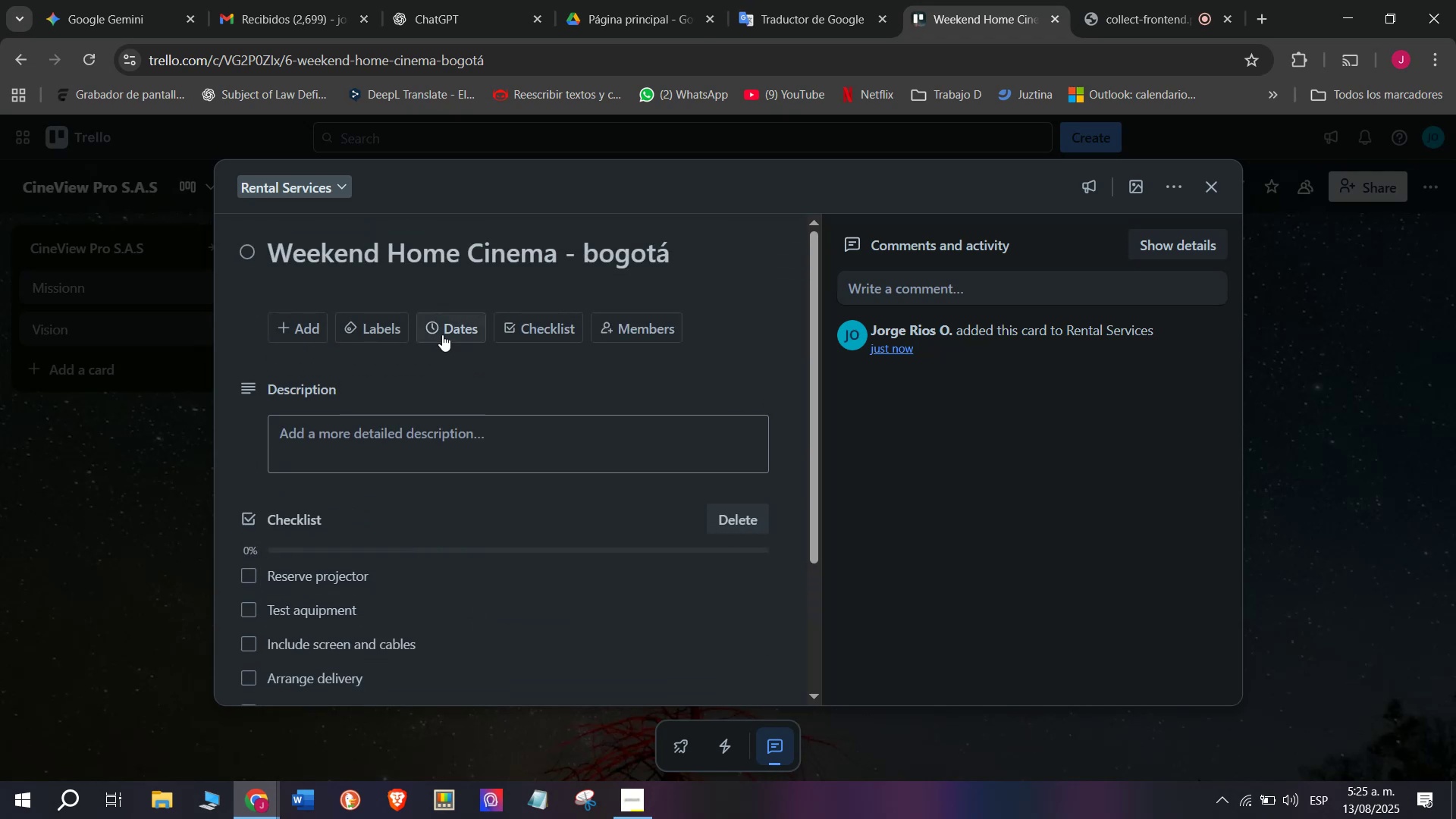 
left_click([436, 326])
 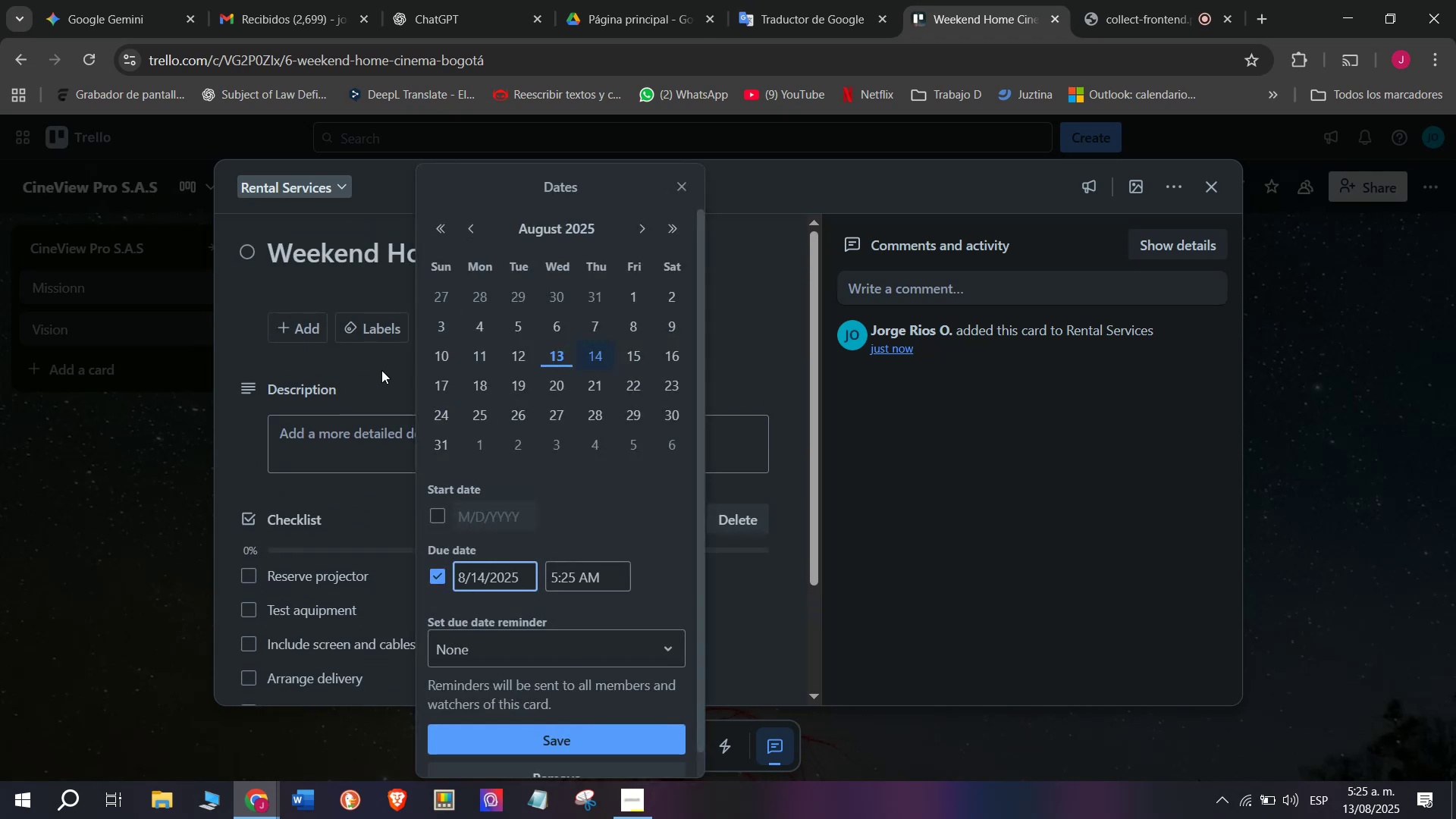 
left_click([381, 336])
 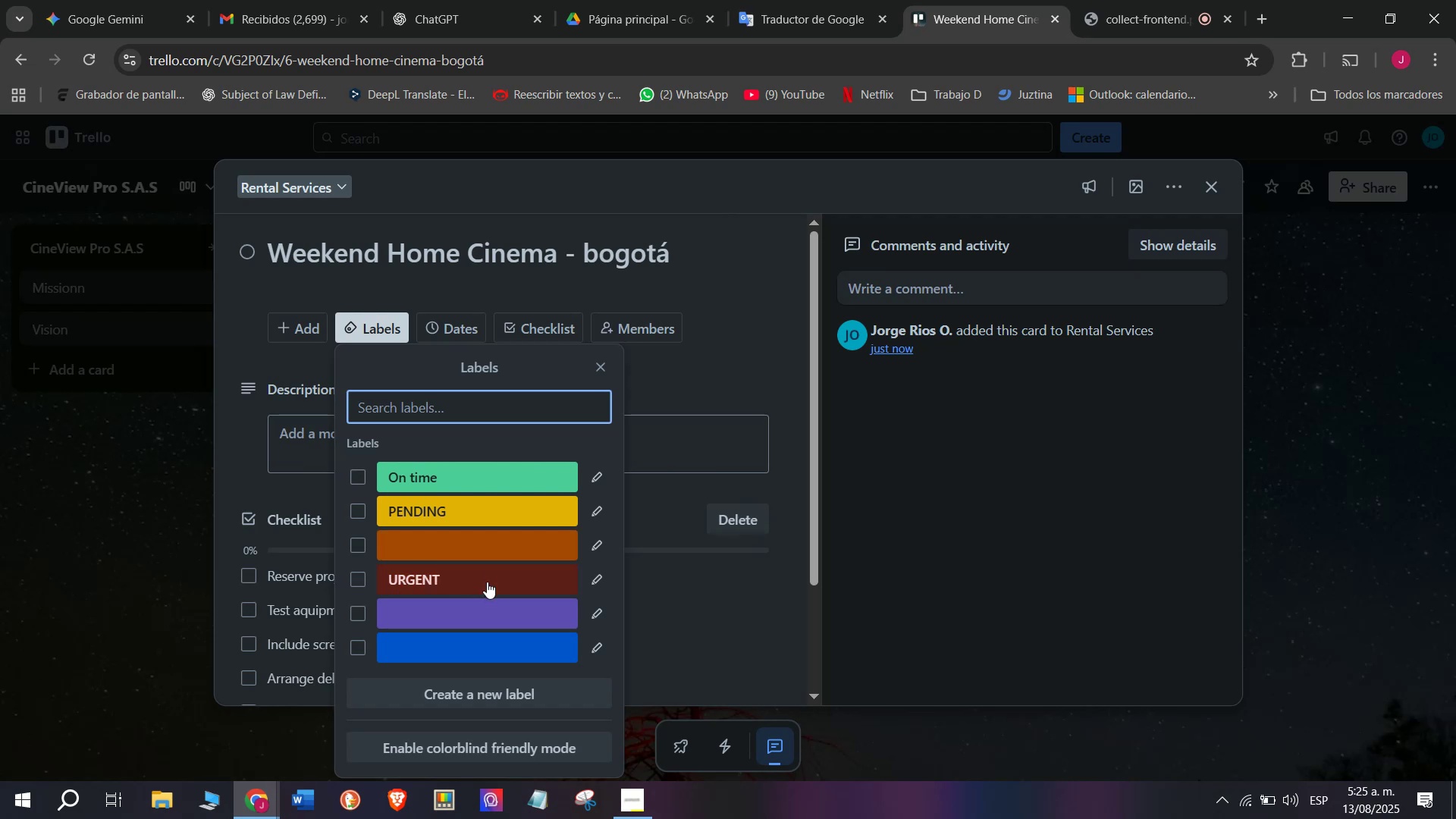 
left_click([488, 582])
 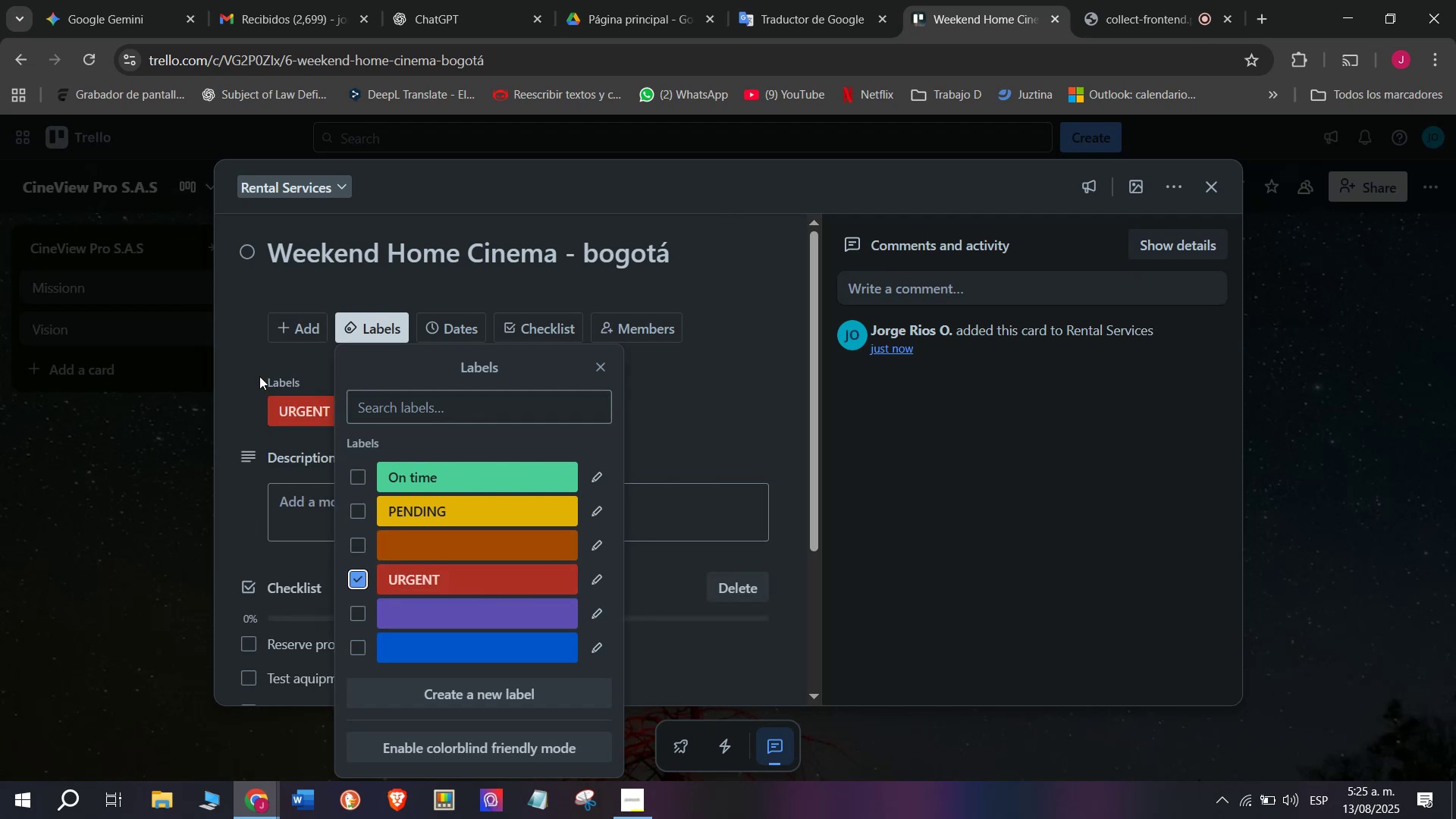 
left_click([259, 376])
 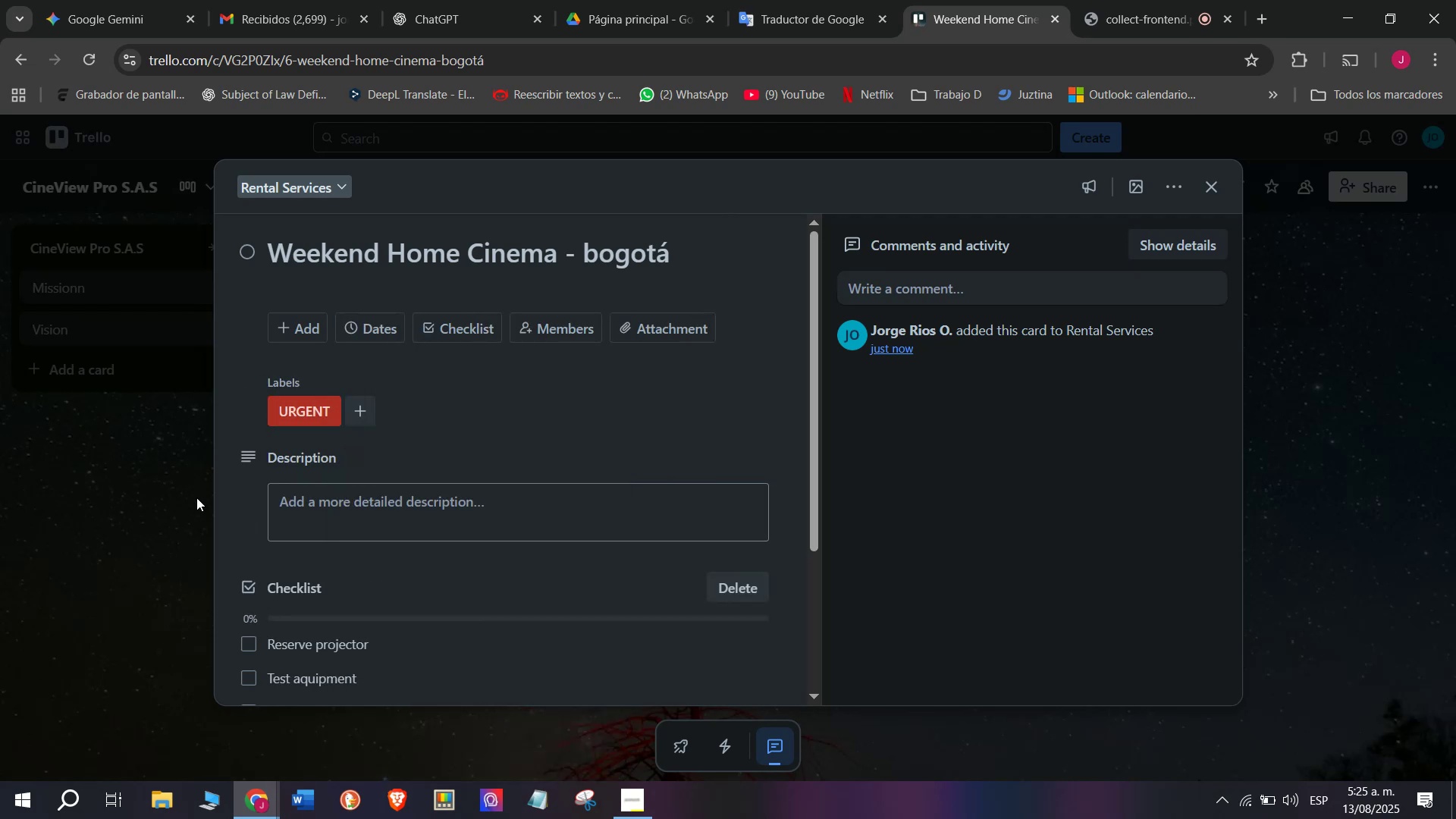 
left_click([196, 497])
 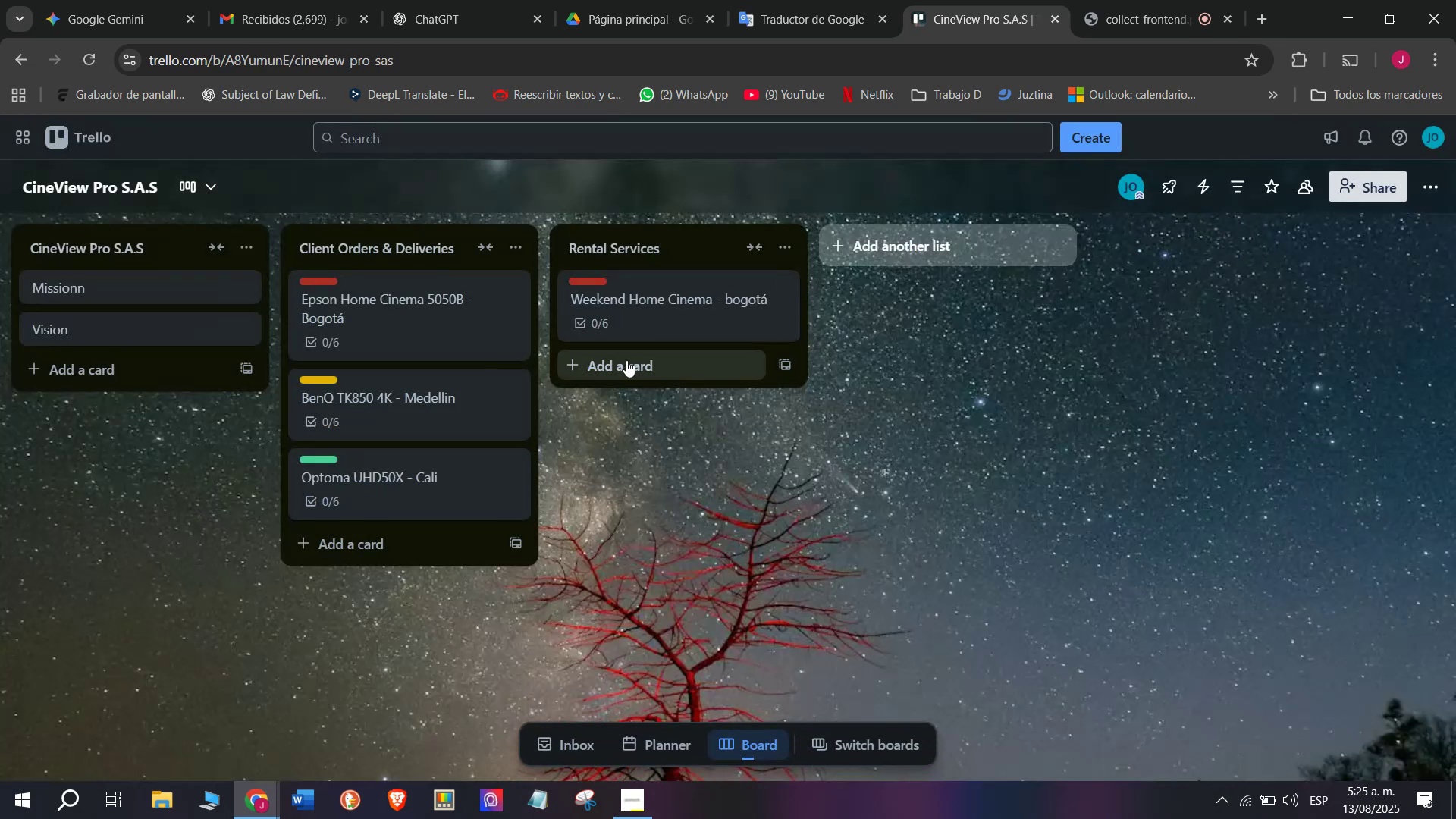 
left_click([629, 360])
 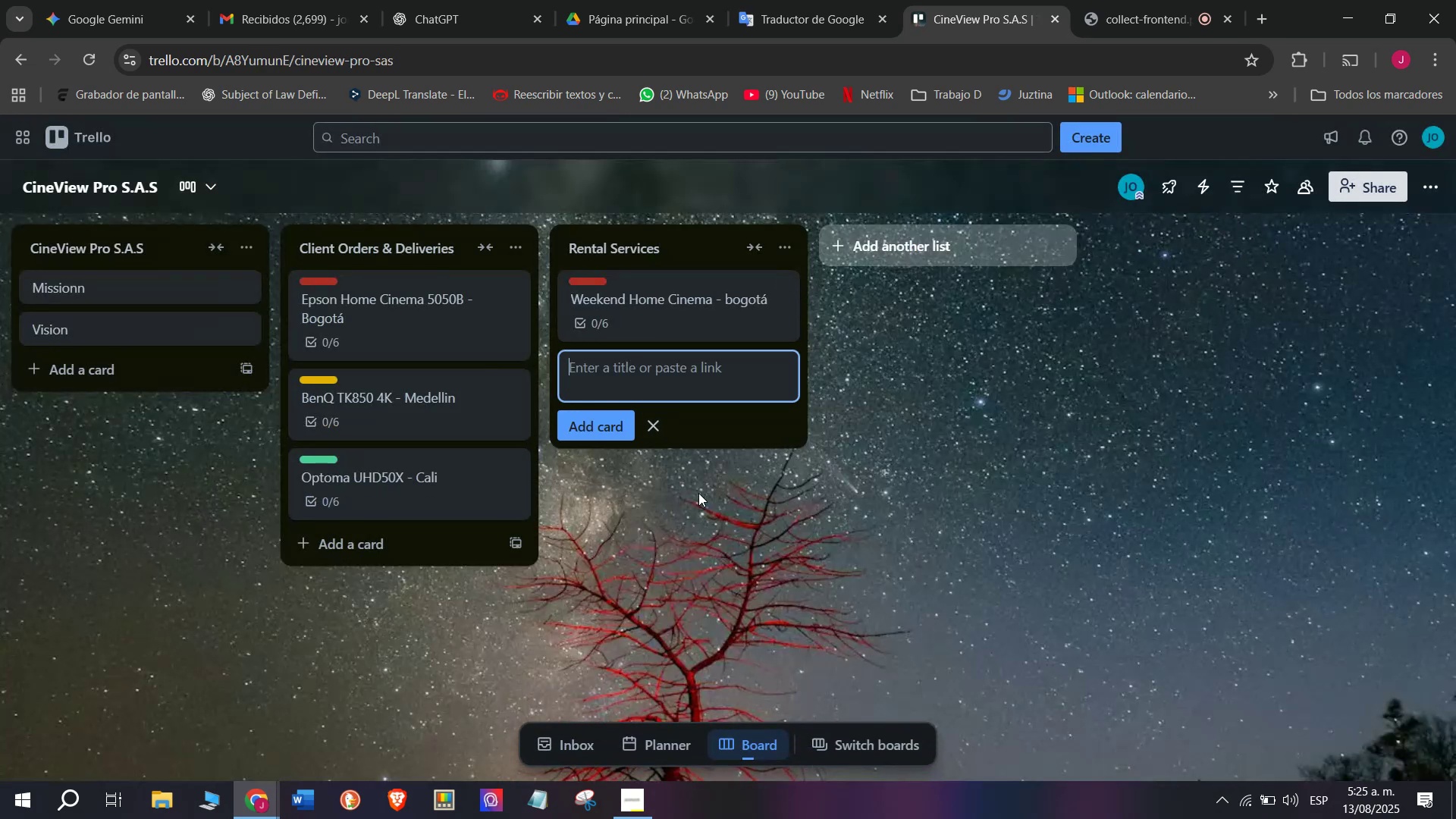 
type(Corpot)
key(Backspace)
type(rate Presentation - Medellin)
 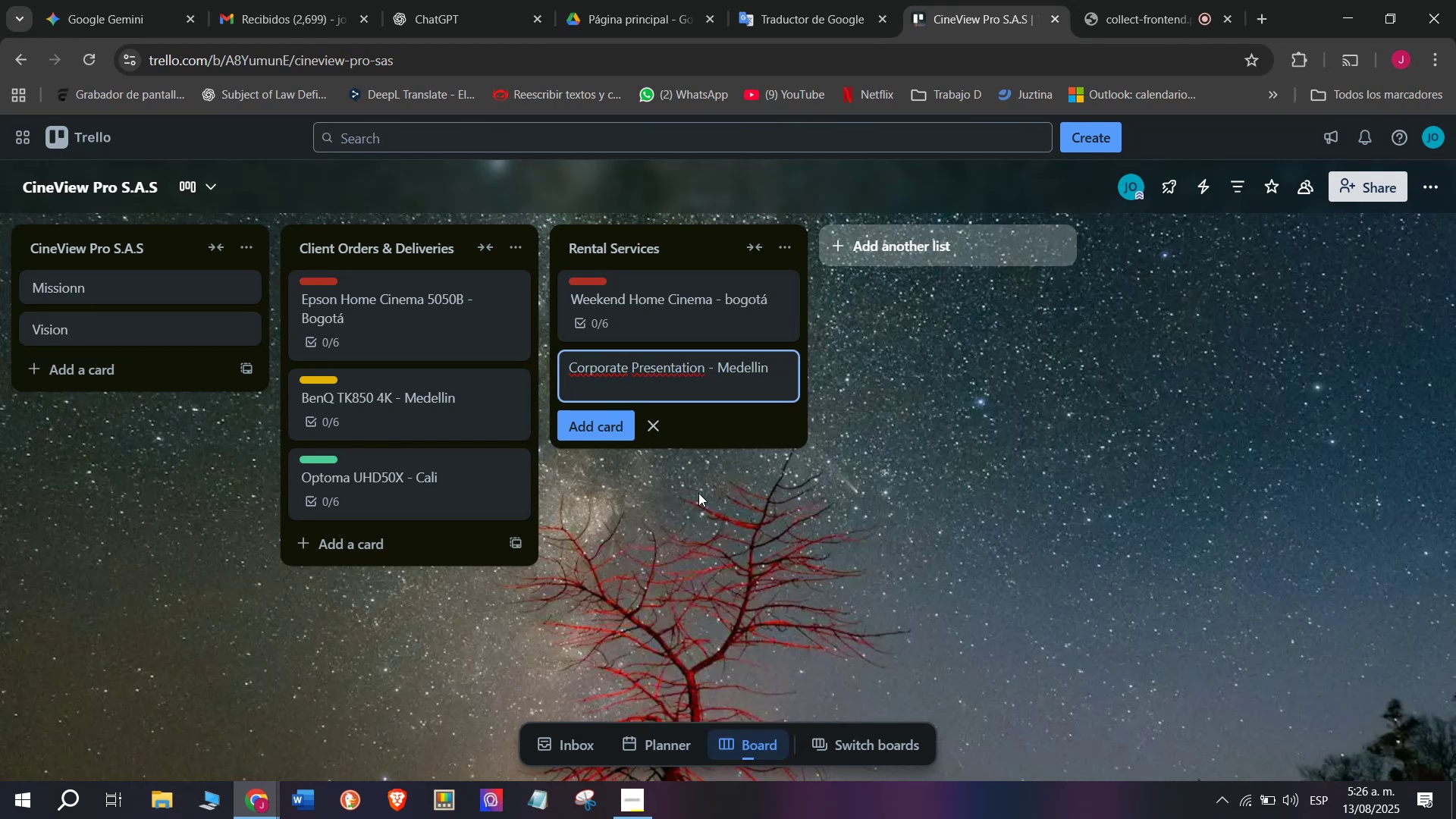 
key(Enter)
 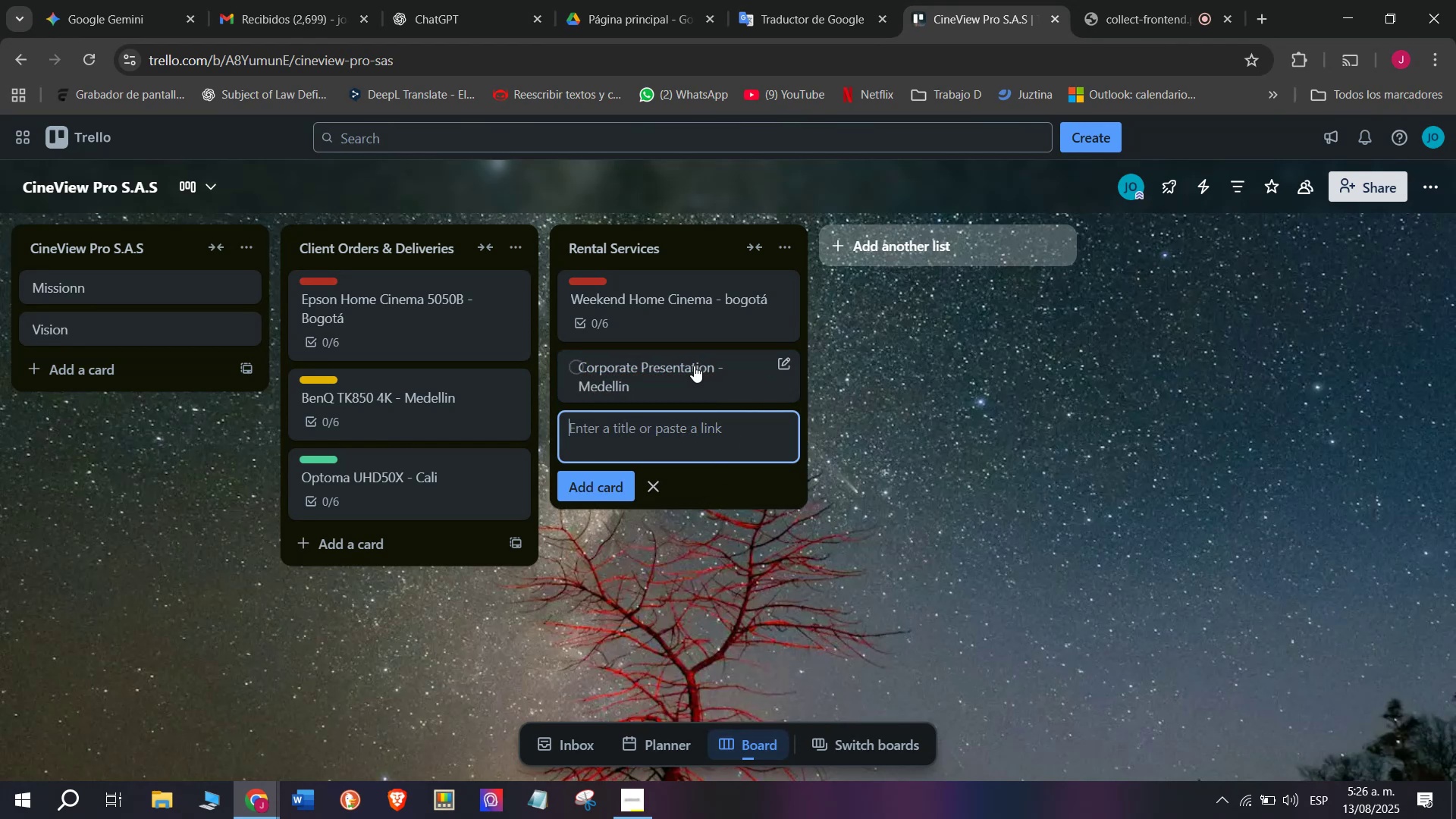 
left_click([694, 386])
 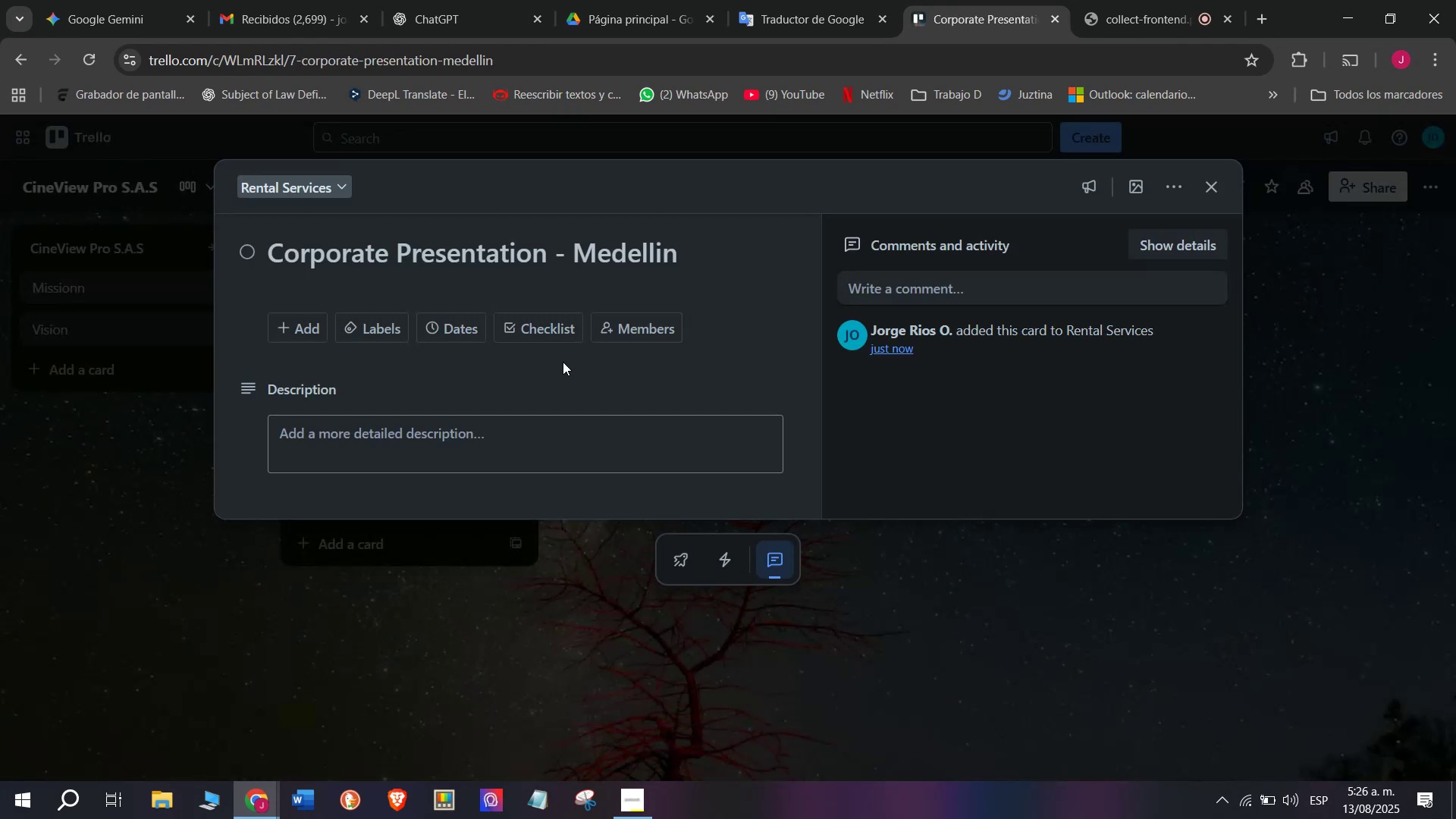 
left_click([528, 336])
 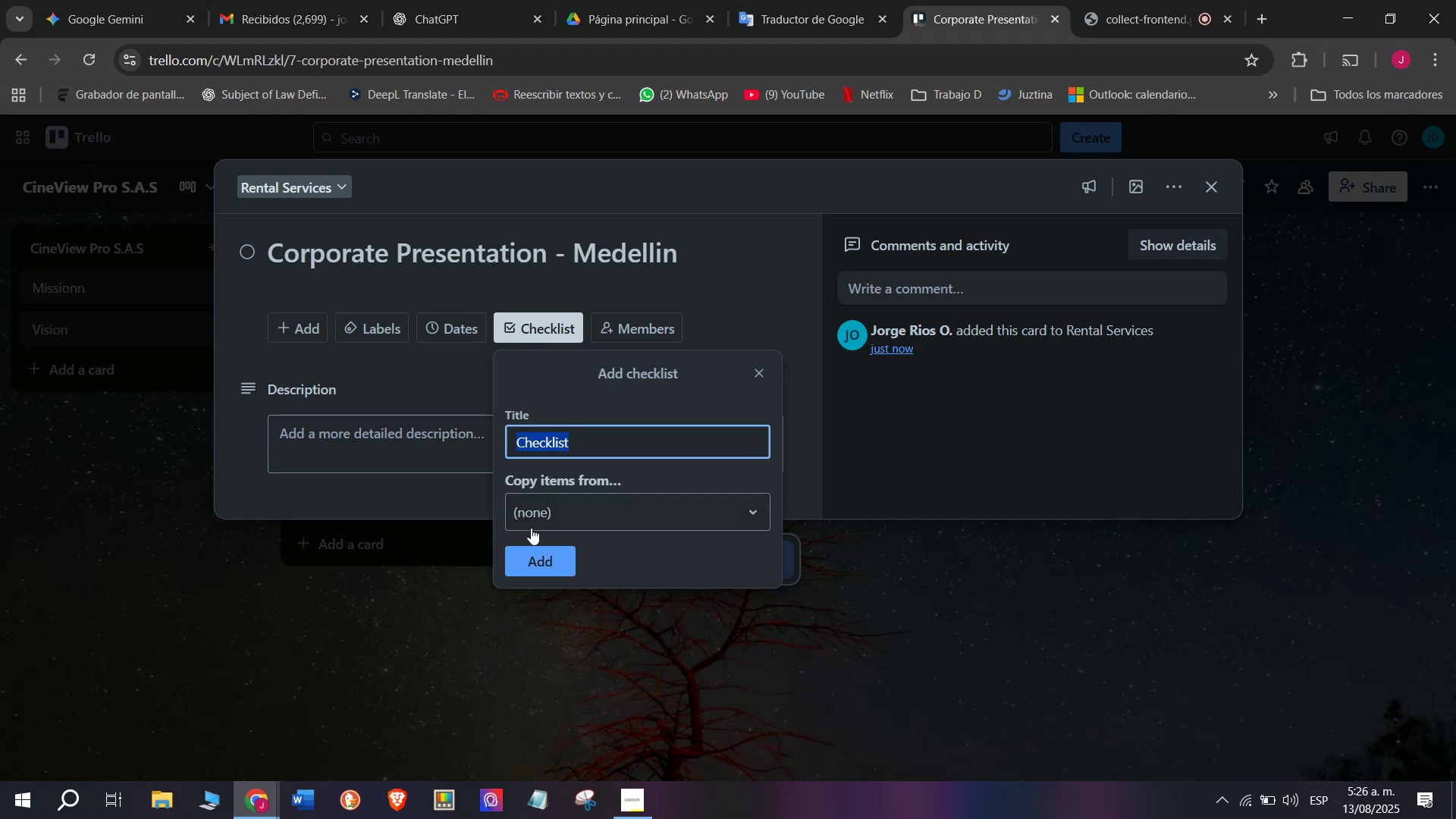 
left_click([532, 555])
 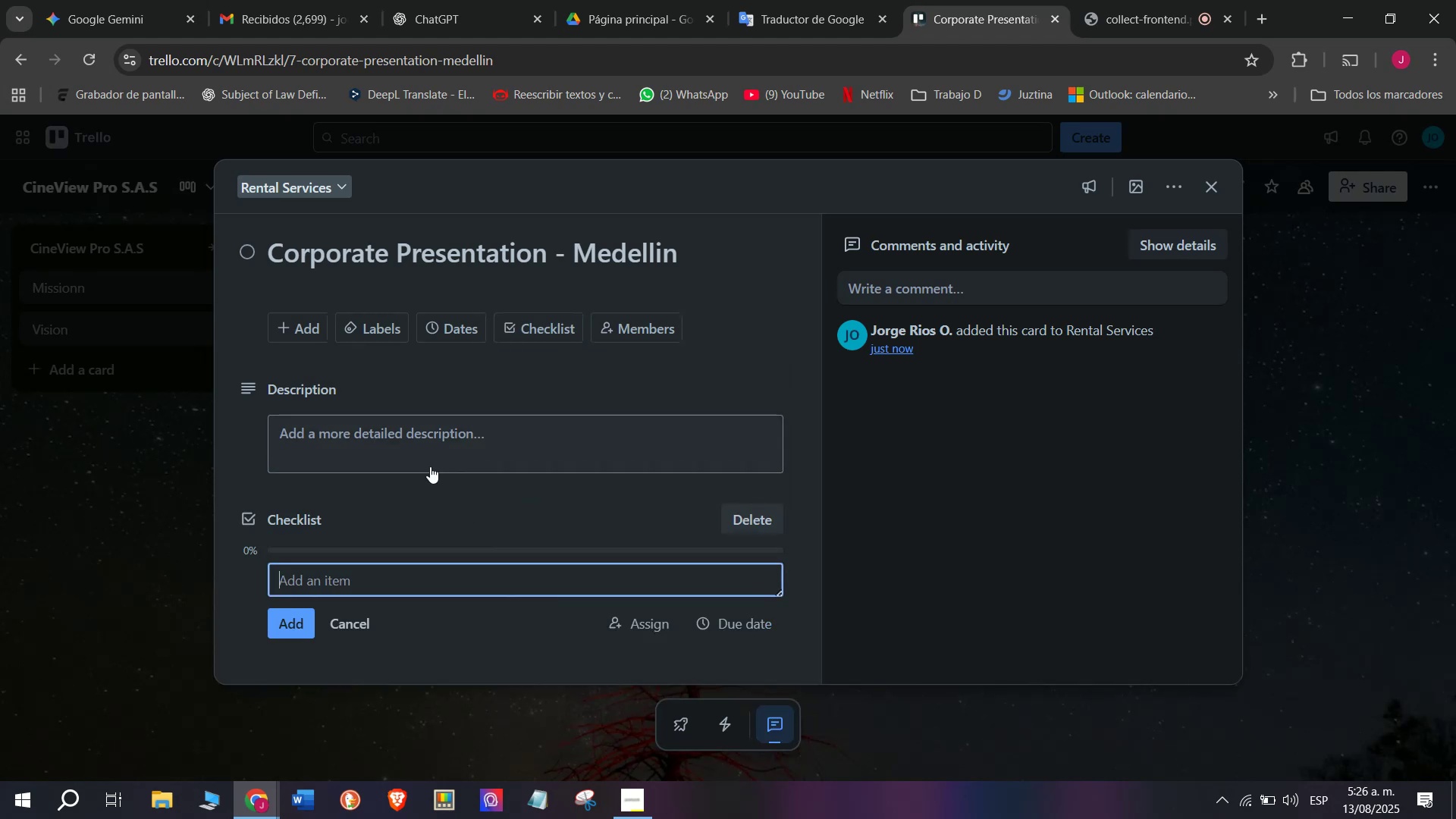 
scroll: coordinate [497, 533], scroll_direction: down, amount: 5.0
 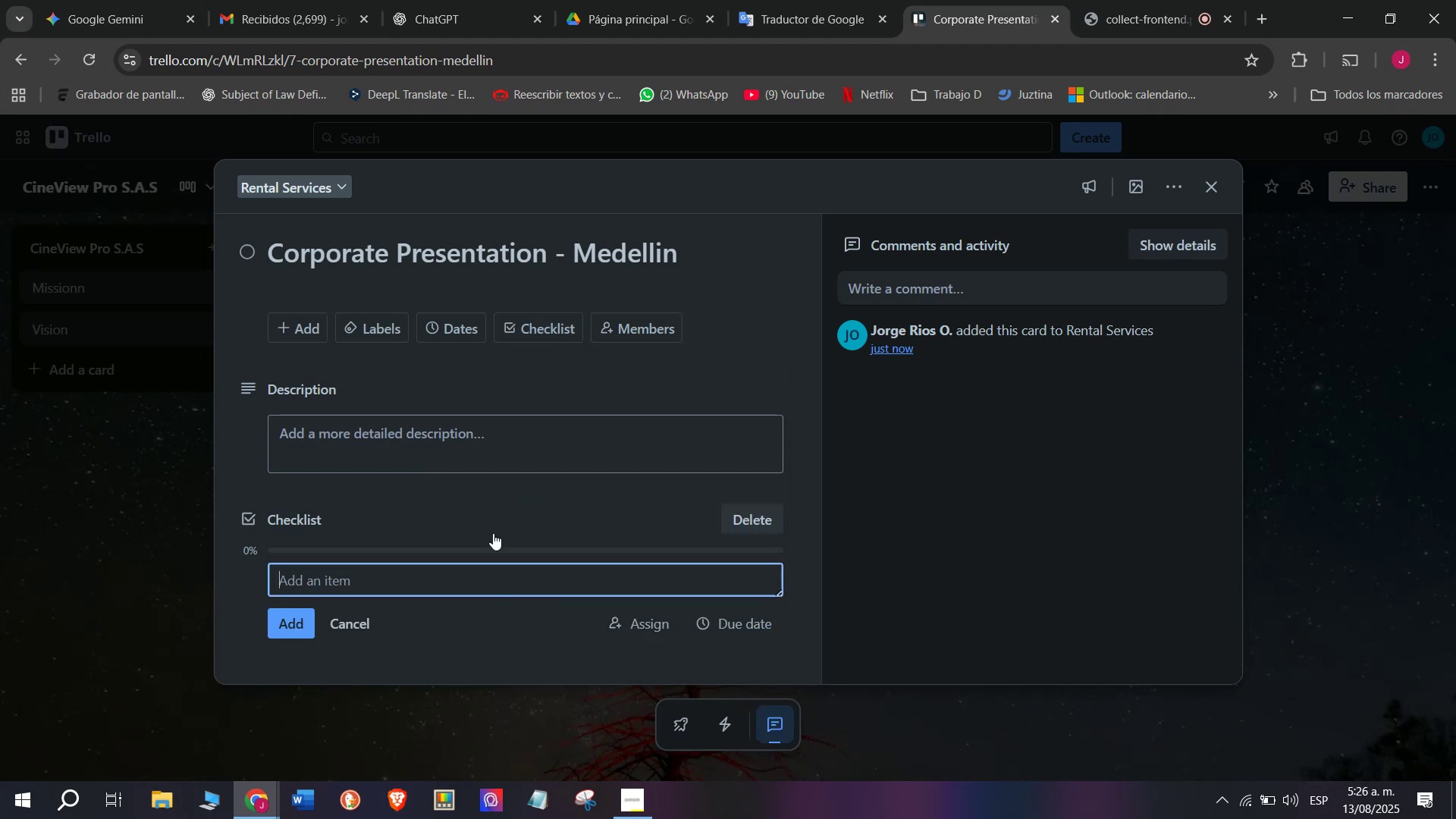 
wait(11.44)
 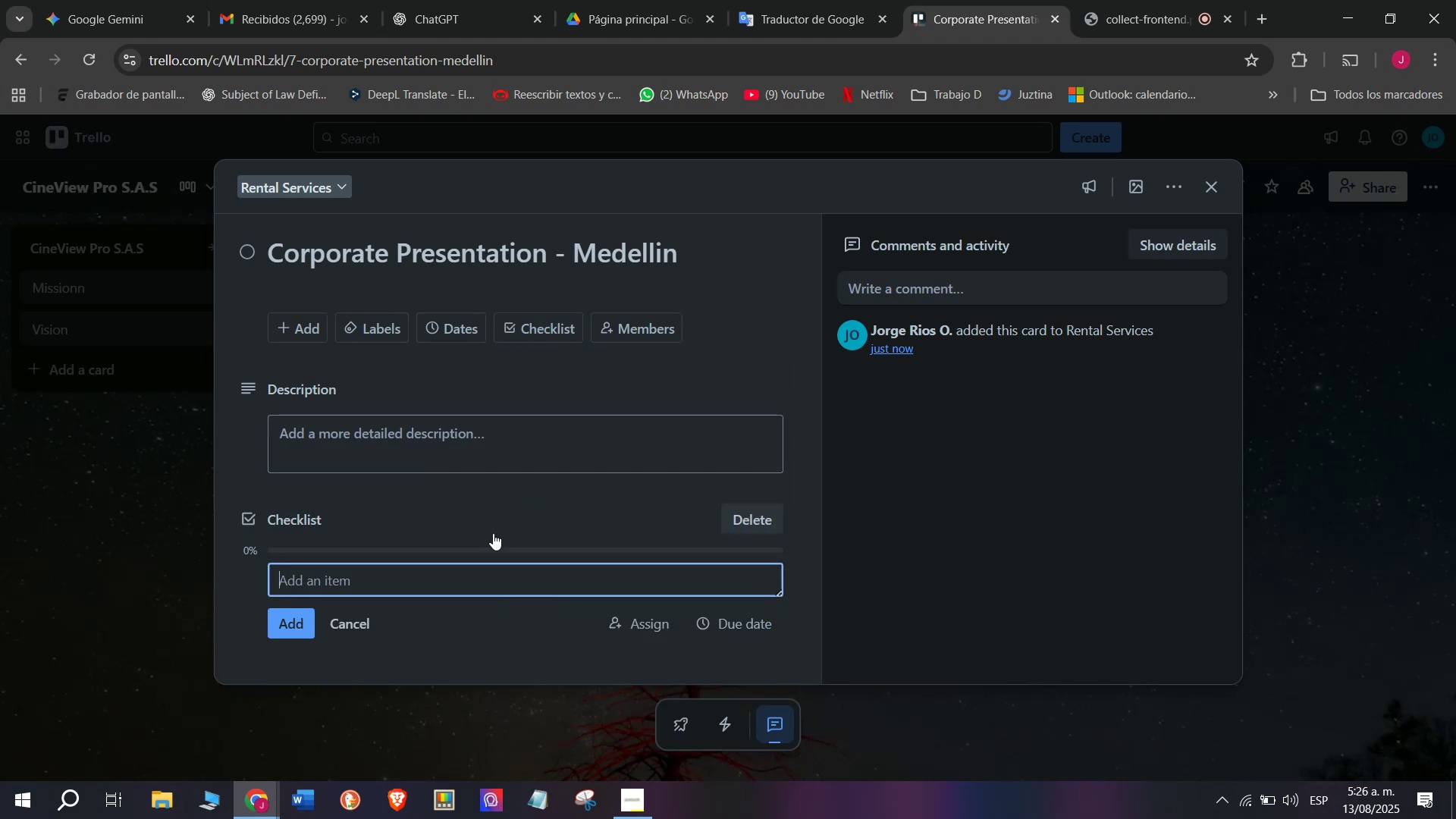 
type(Confirm rental date)
 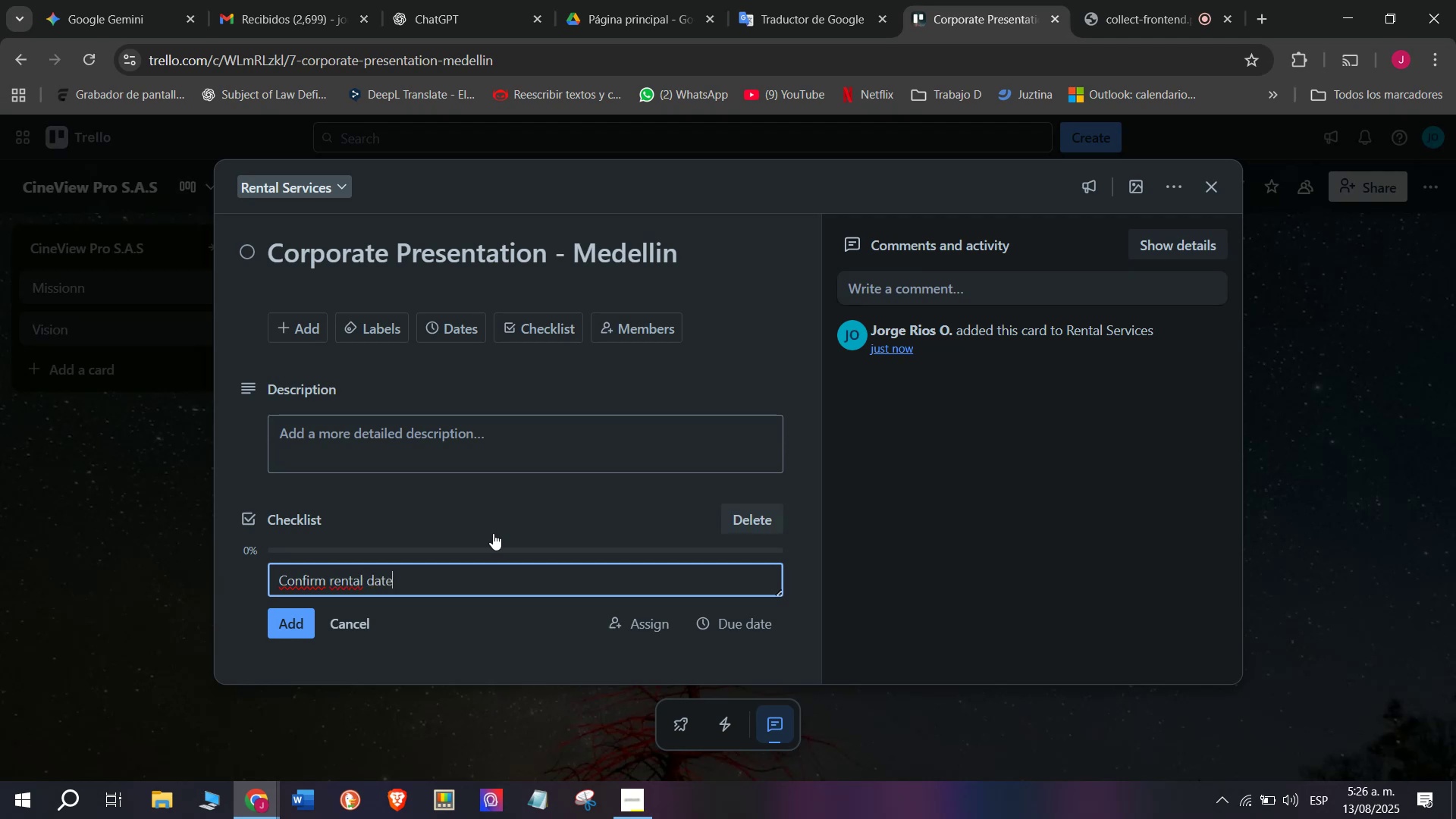 
key(Enter)
 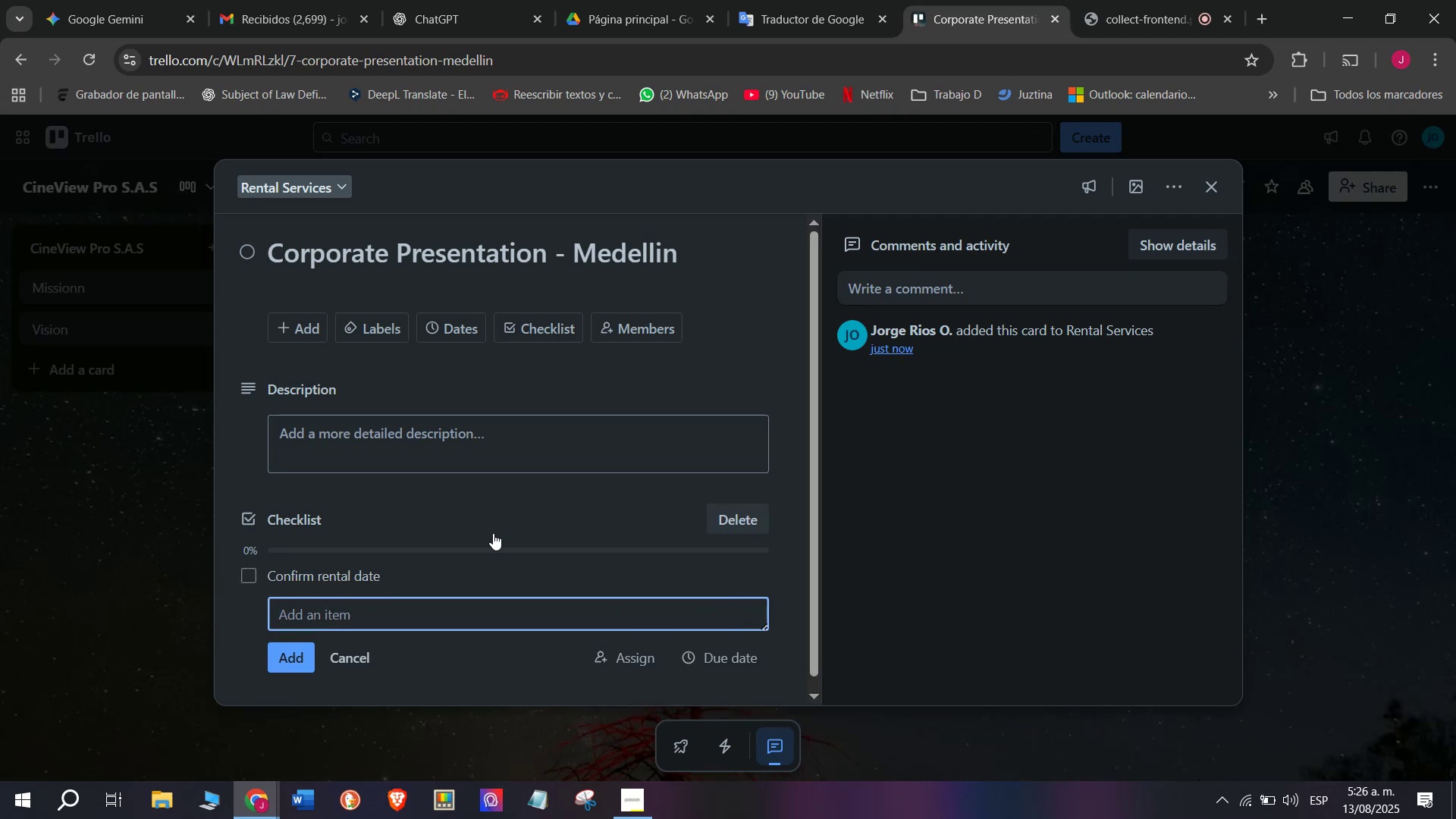 
type(Prepare projector with HDMI setup)
 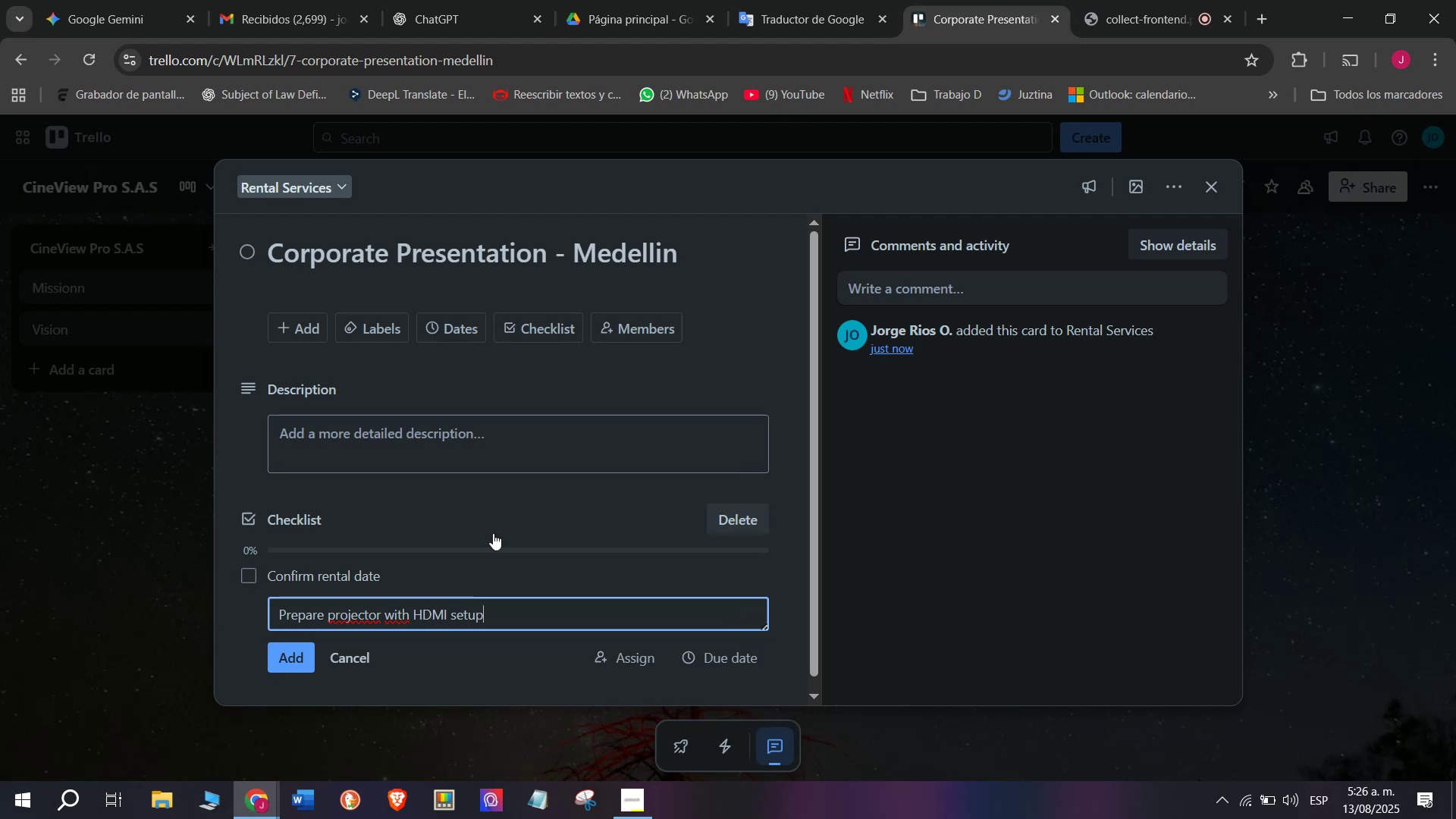 
key(Enter)
 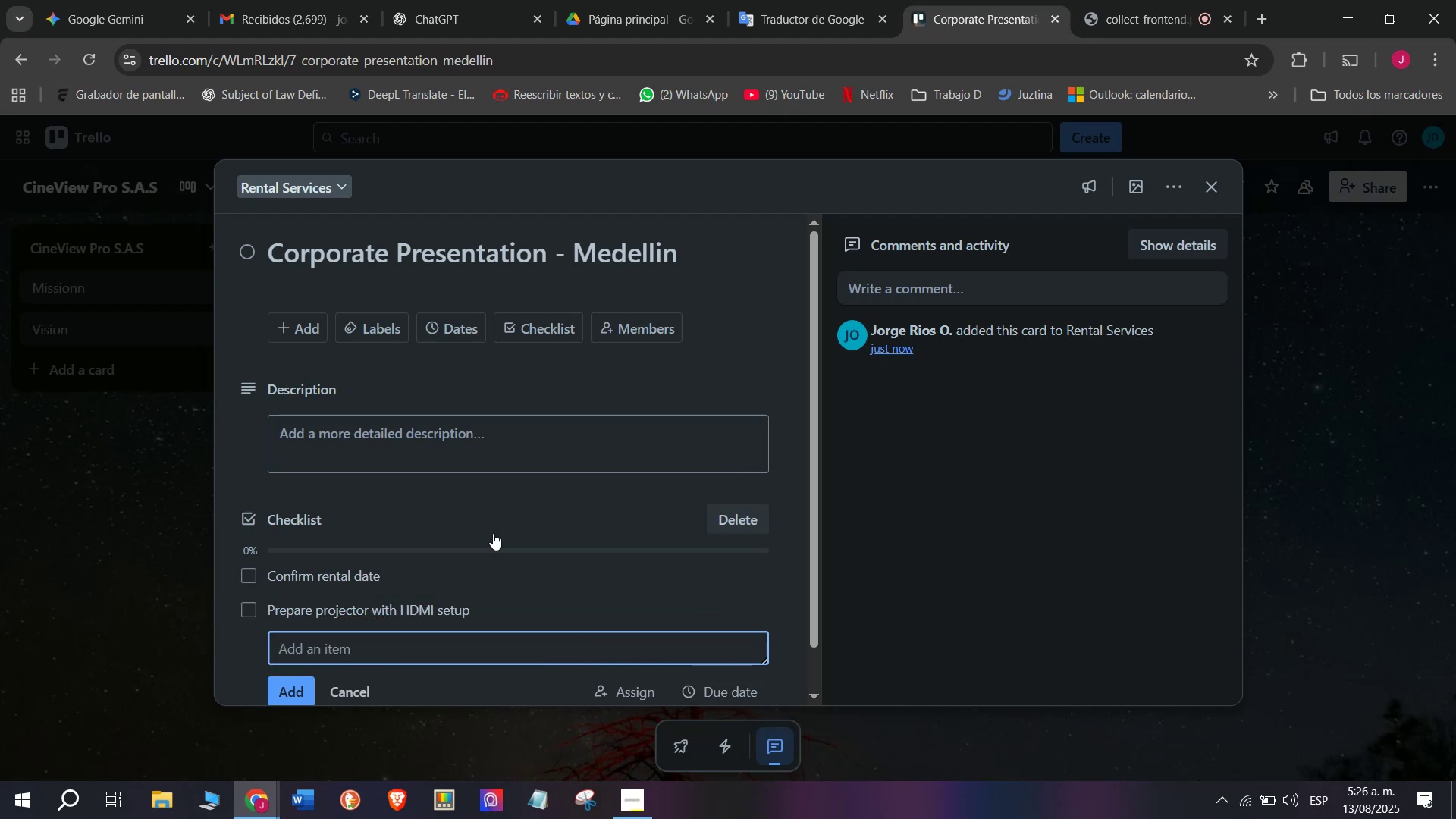 
type(Include backup unit)
 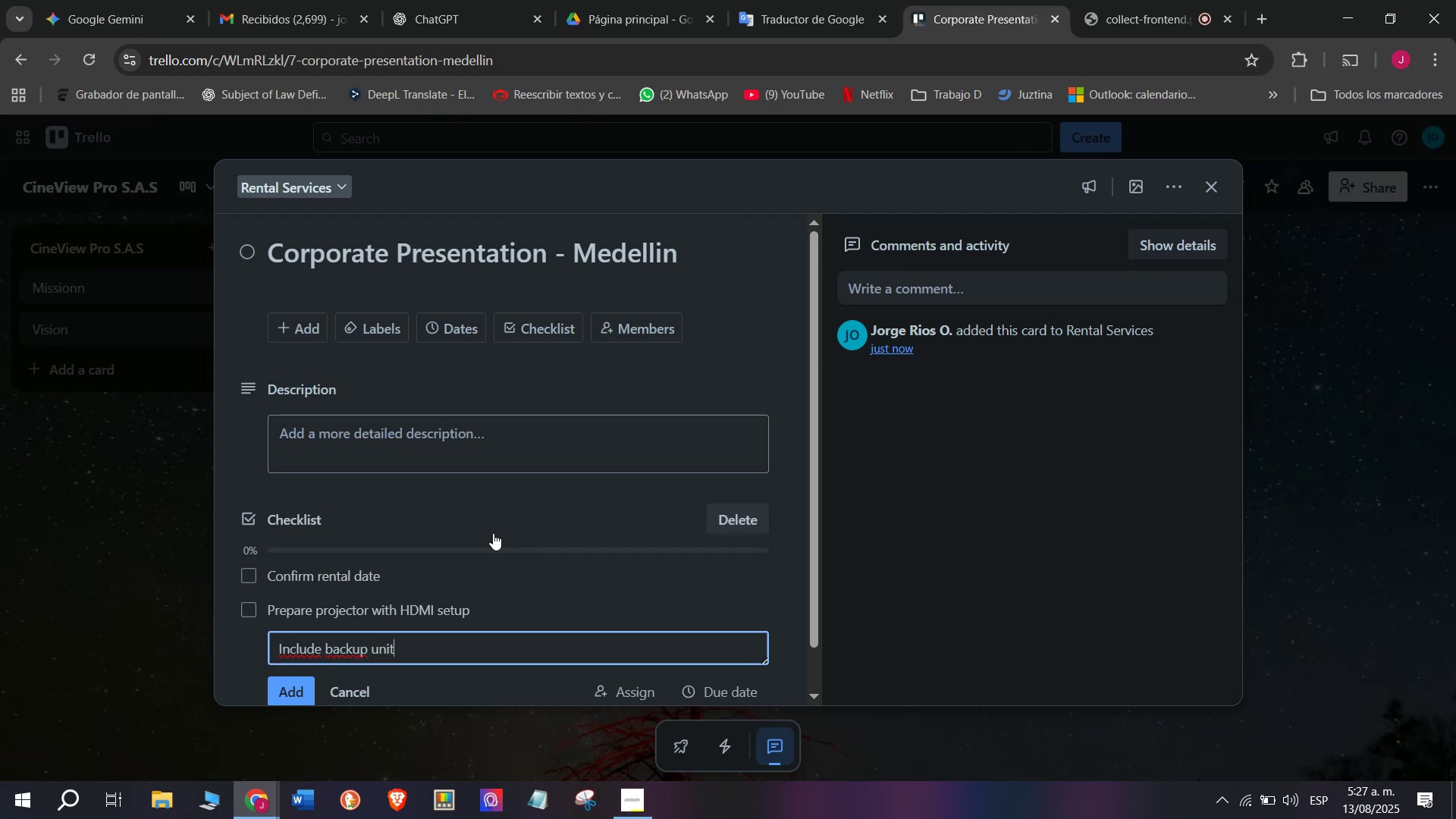 
key(Enter)
 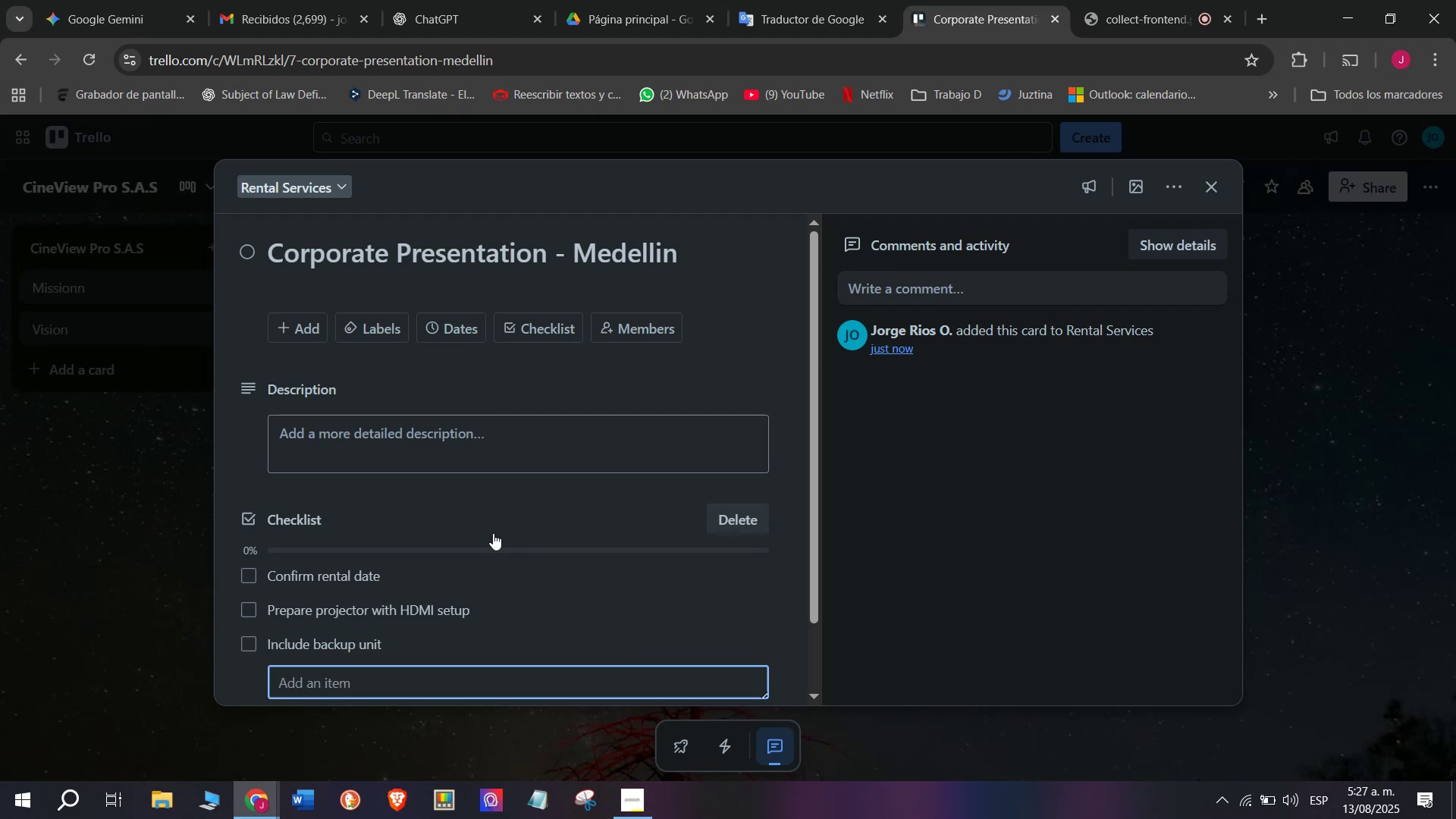 
type(Deliver to location )
 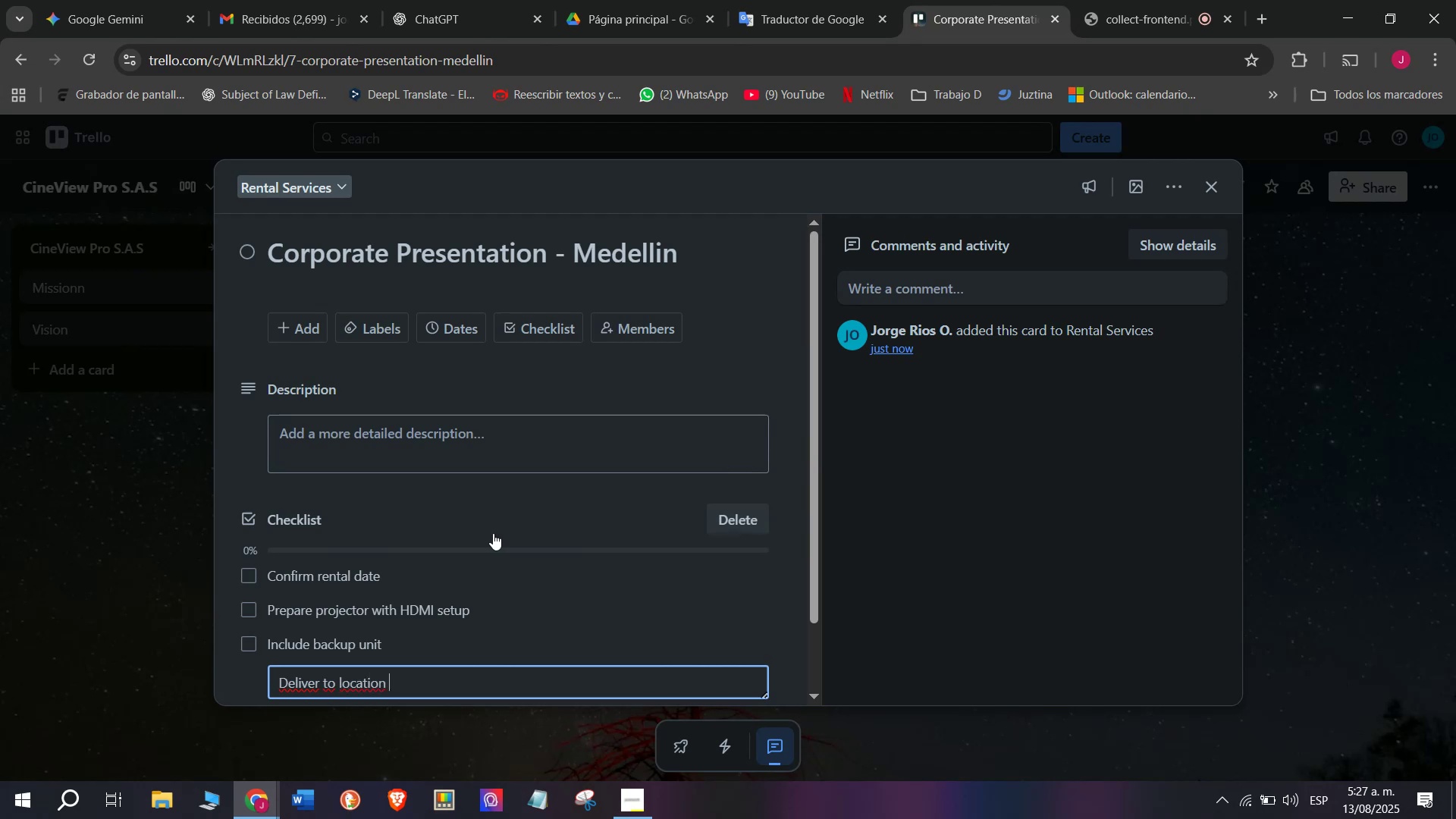 
key(Enter)
 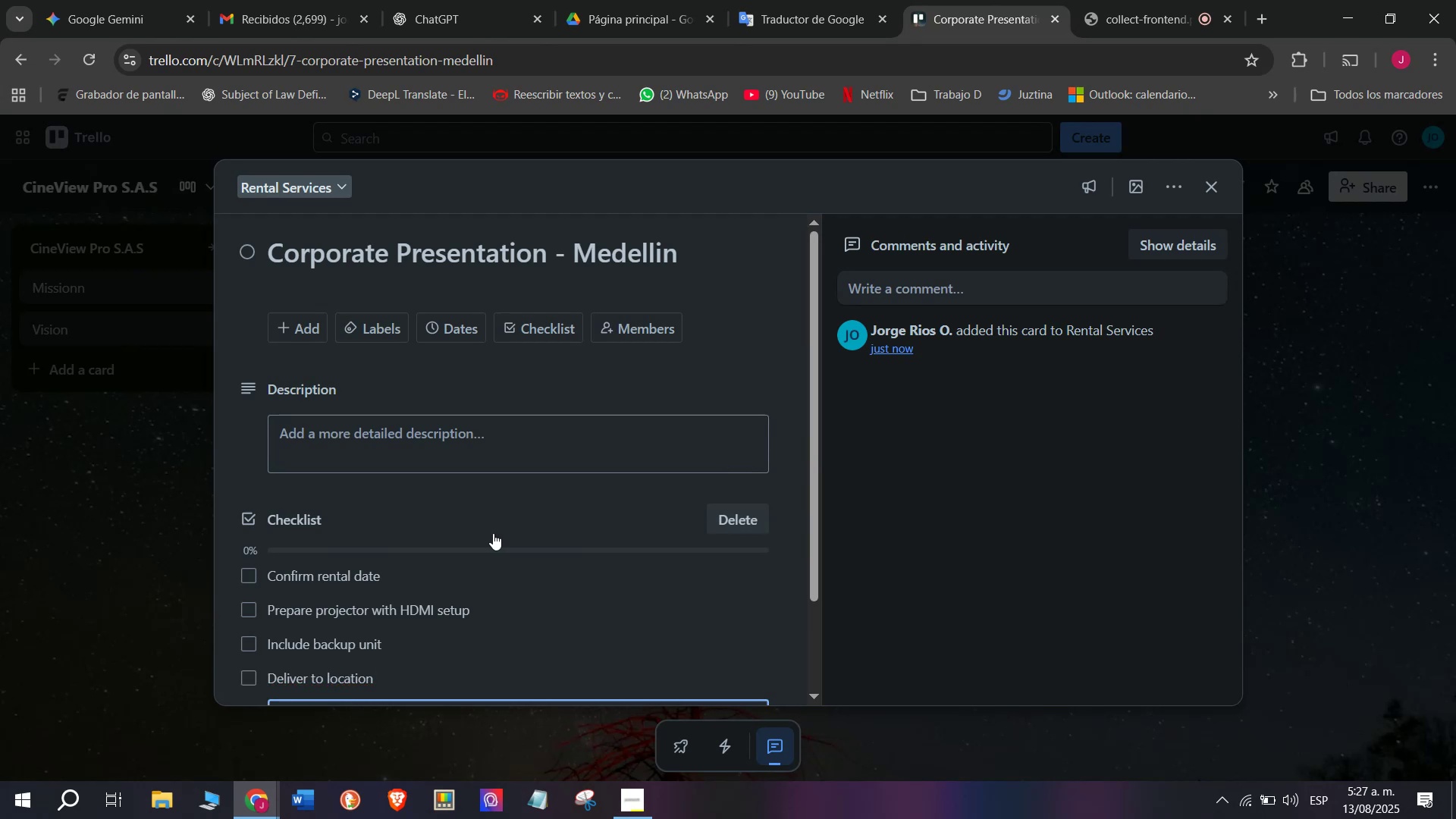 
type(Assist e)
key(Backspace)
type(with installation)
 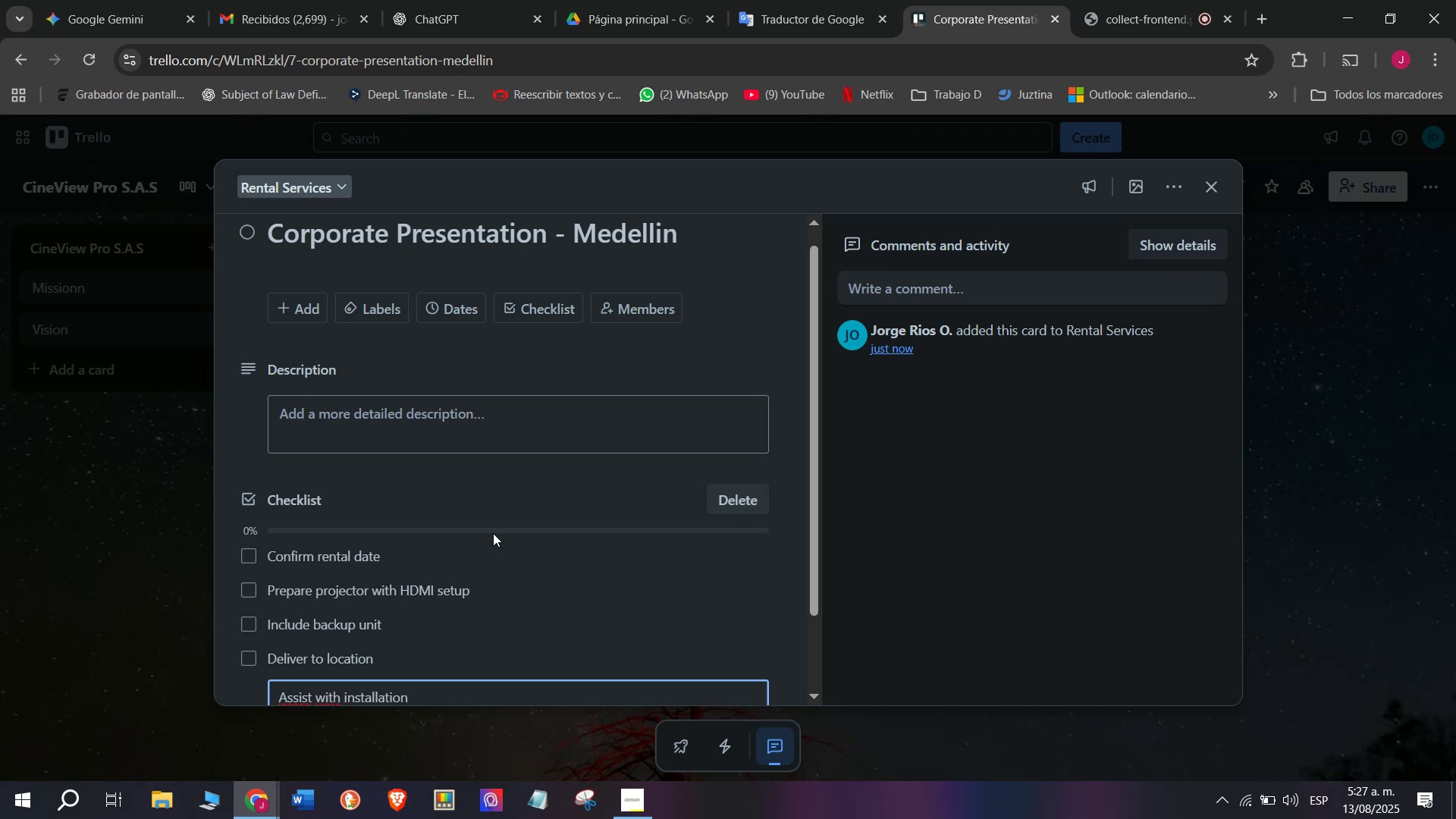 
key(Enter)
 